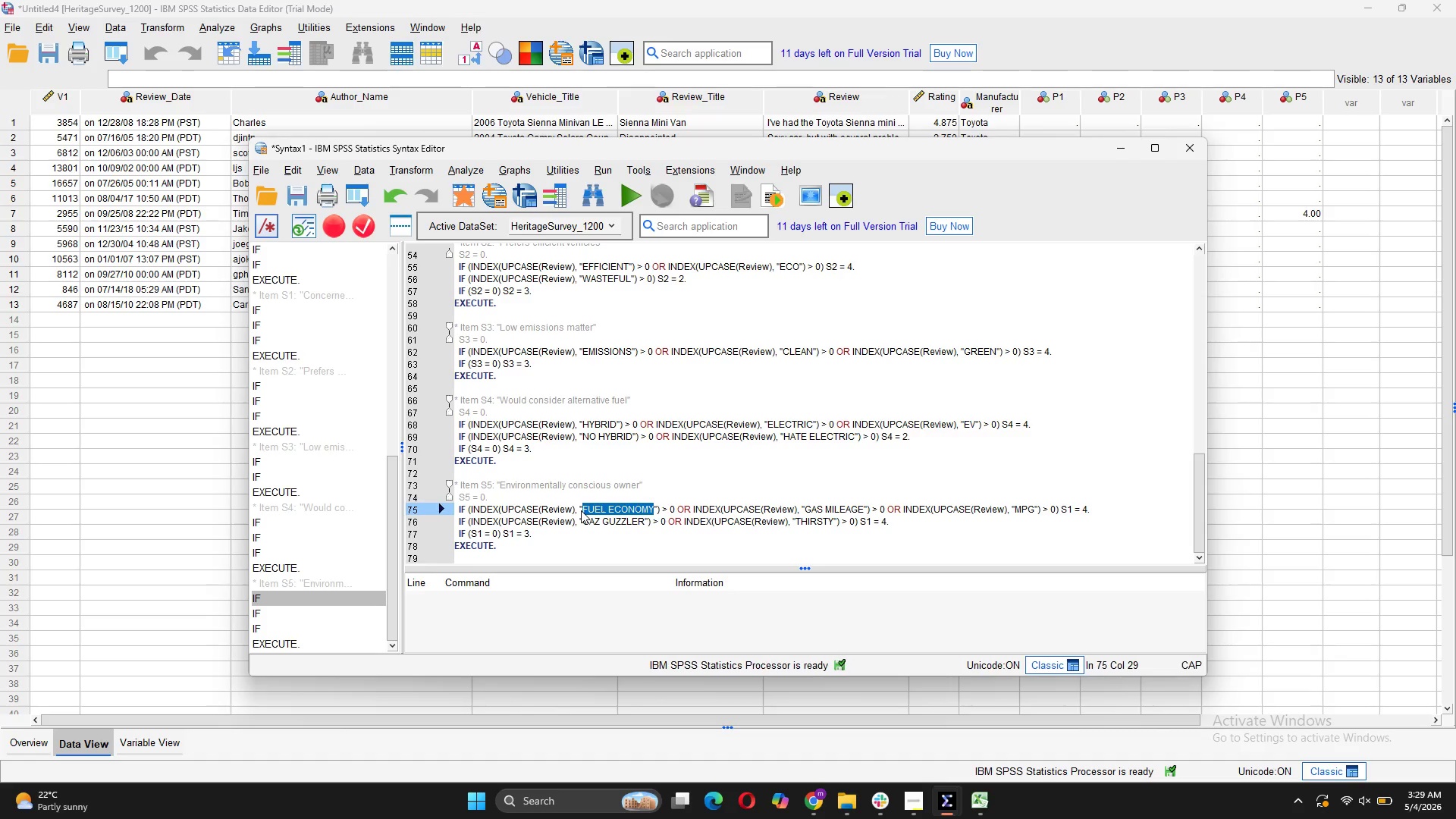 
type(ENVIRONMENT)
 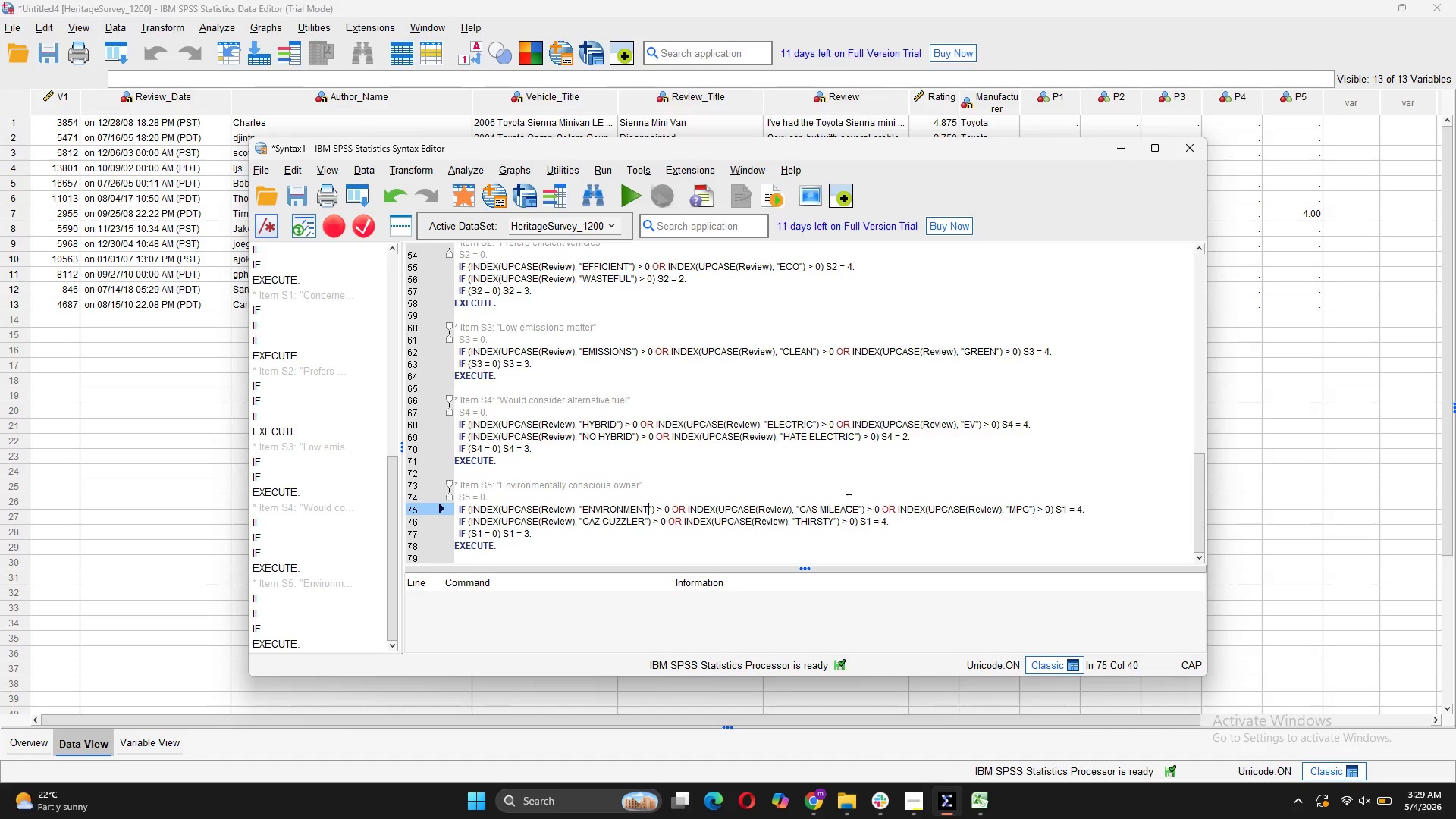 
wait(5.78)
 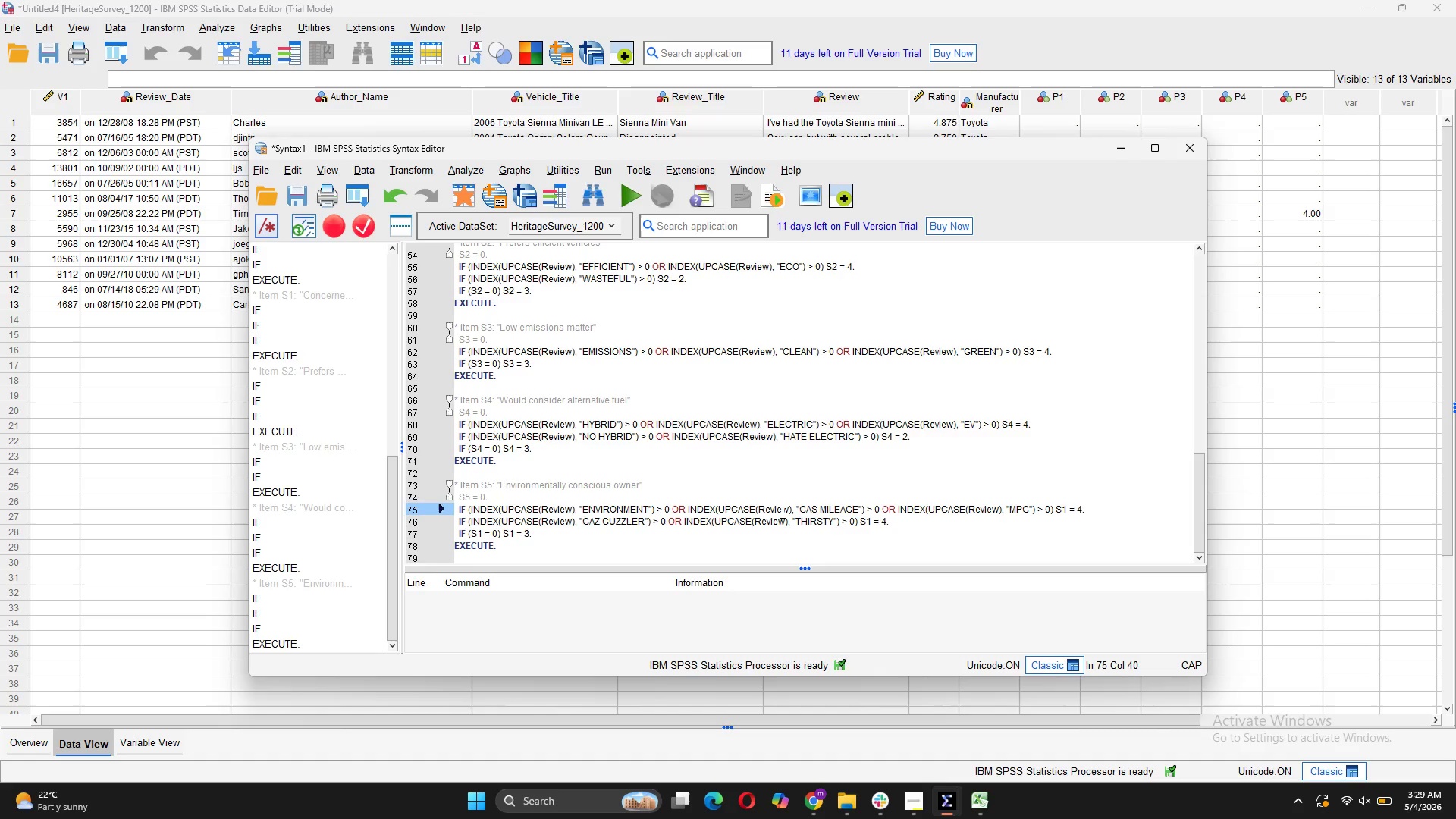 
left_click_drag(start_coordinate=[855, 507], to_coordinate=[800, 509])
 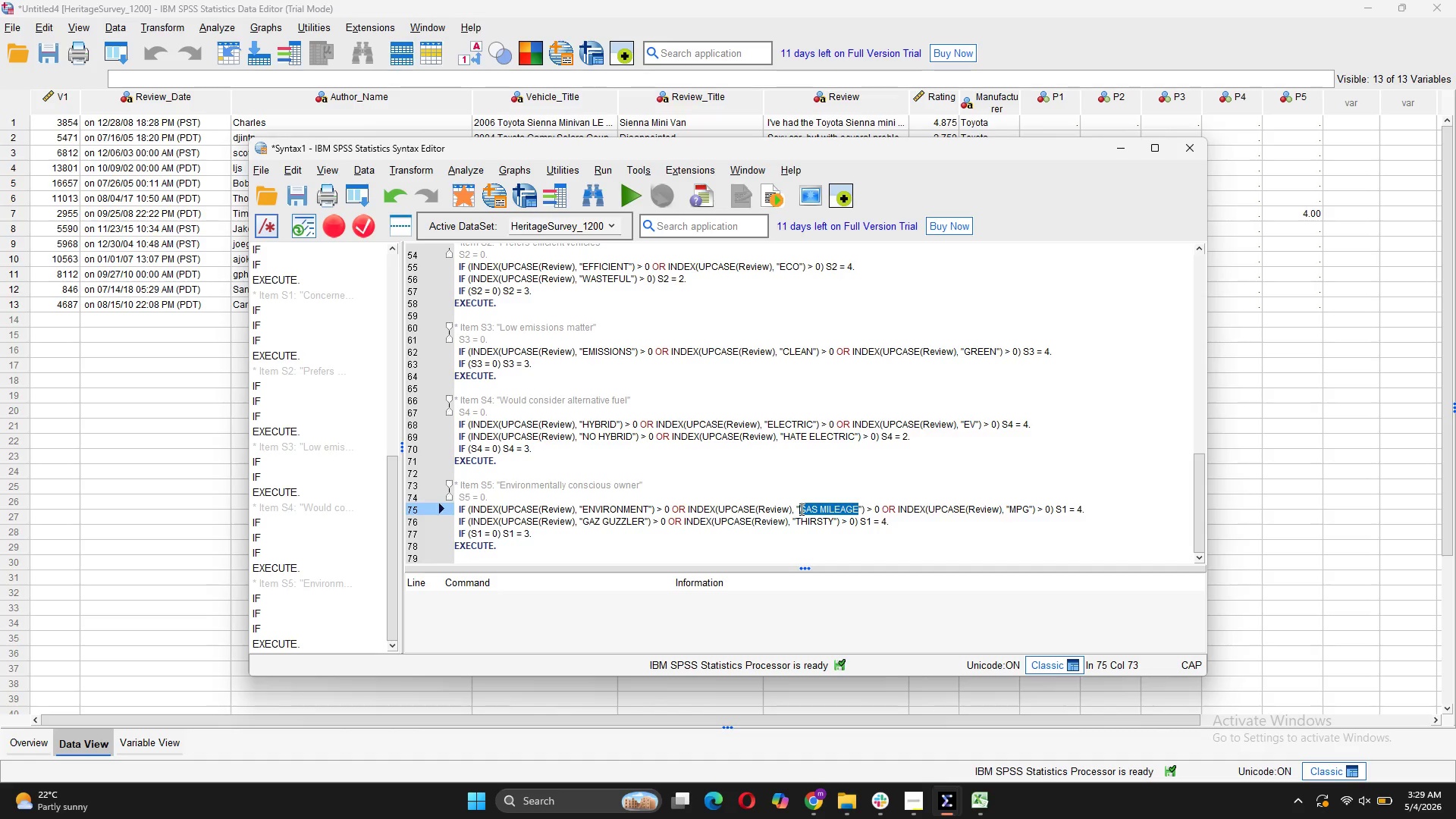 
type(CARBON)
 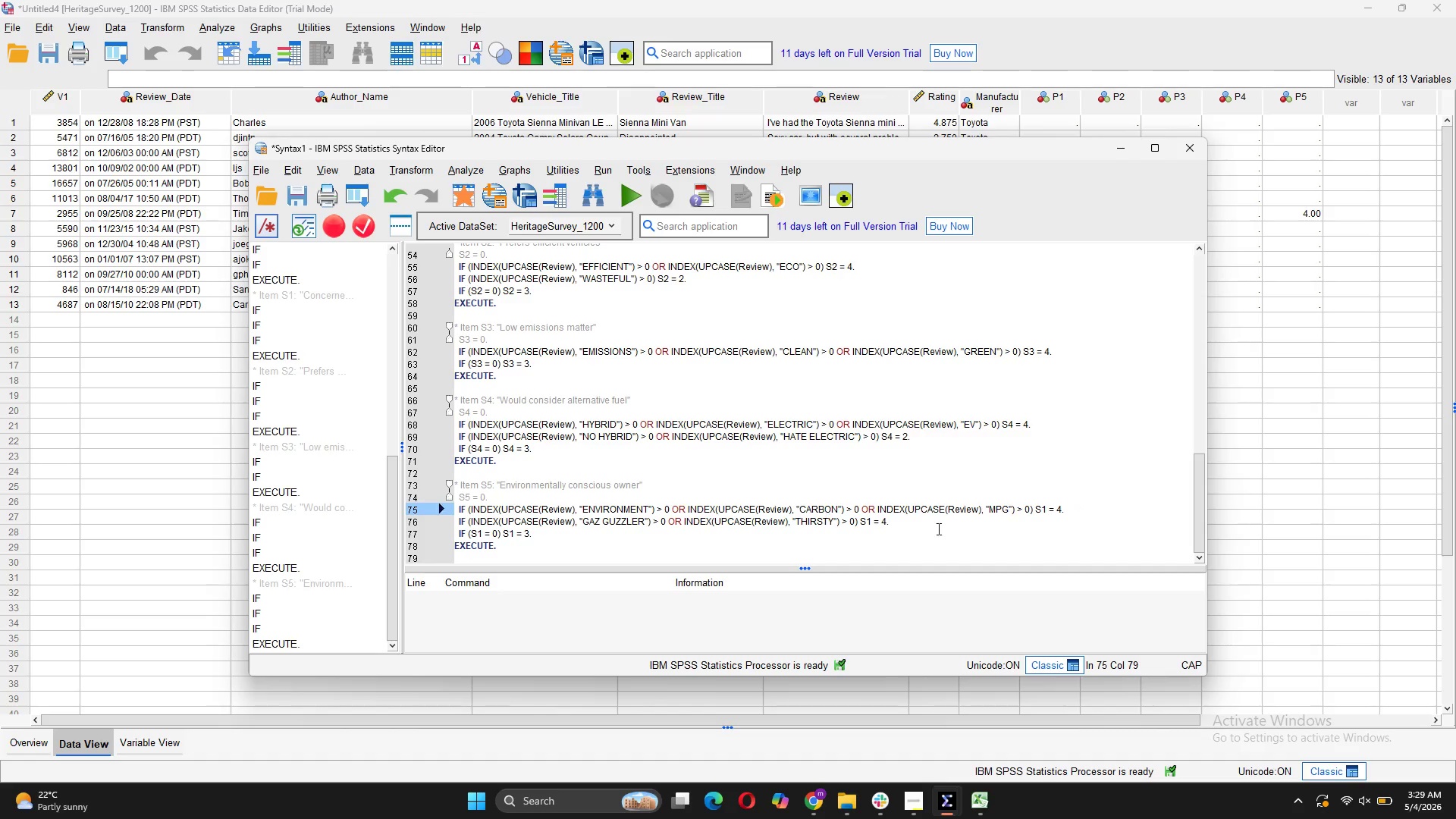 
wait(5.23)
 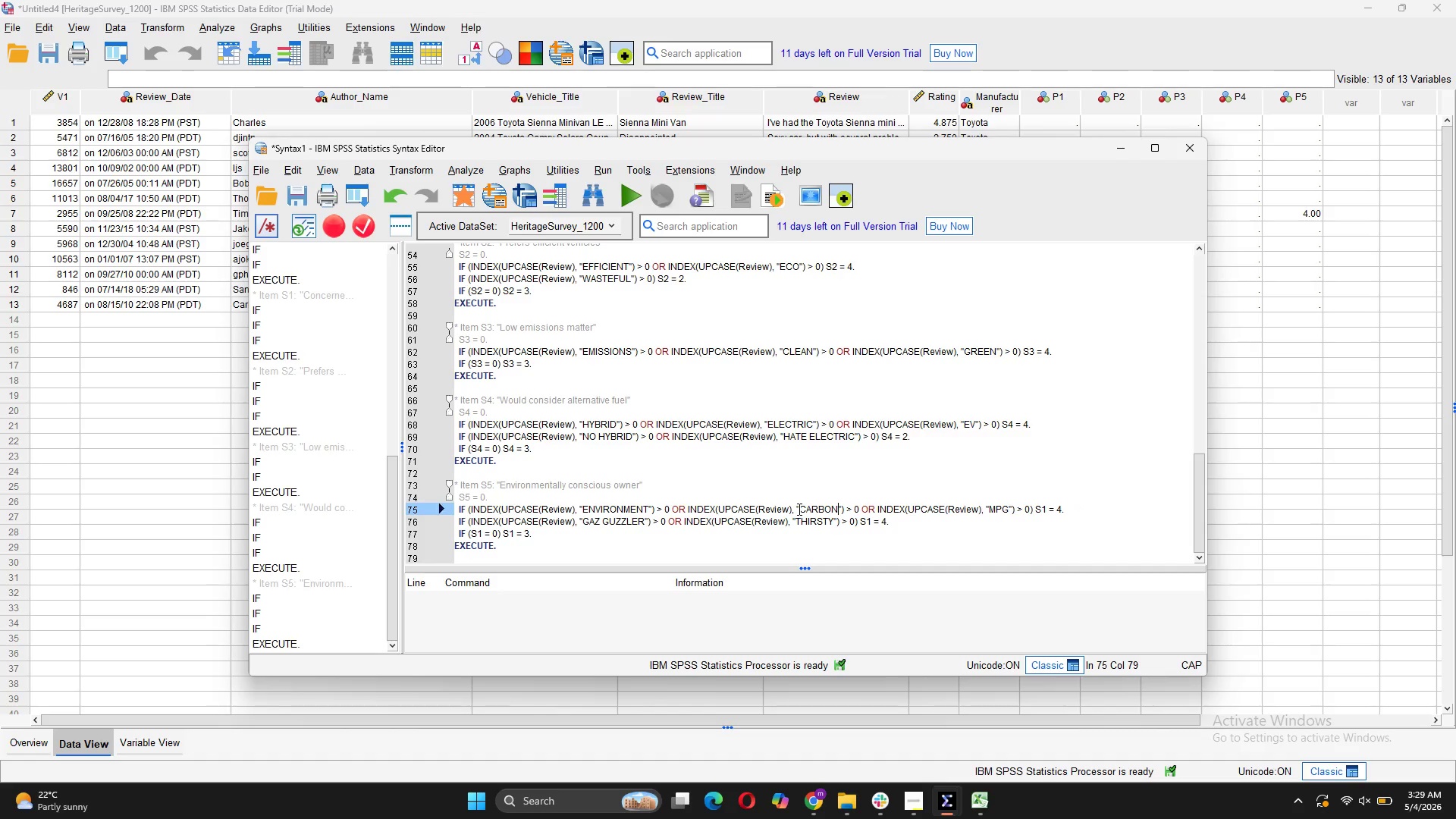 
left_click_drag(start_coordinate=[1030, 508], to_coordinate=[862, 503])
 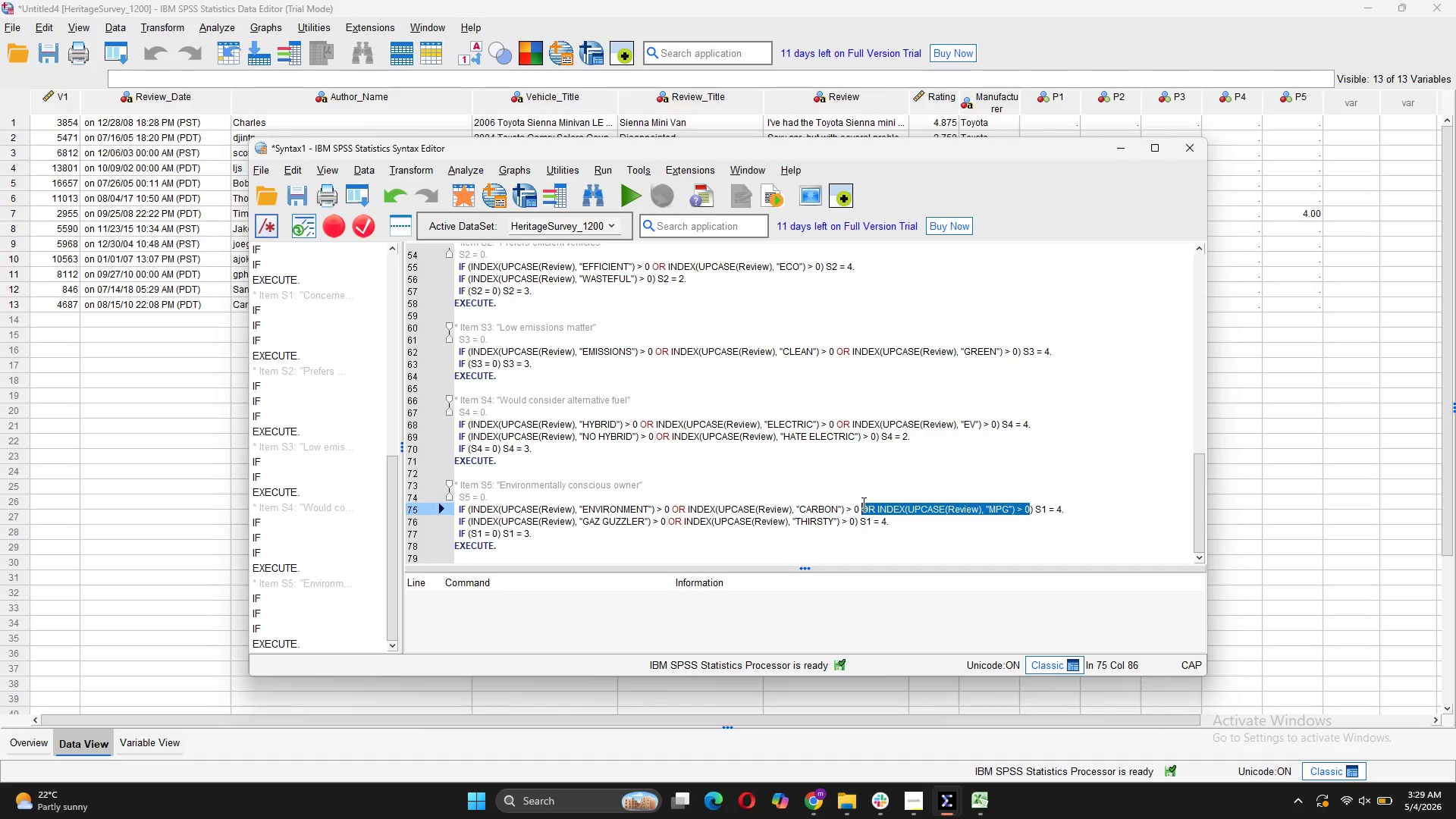 
key(Backspace)
 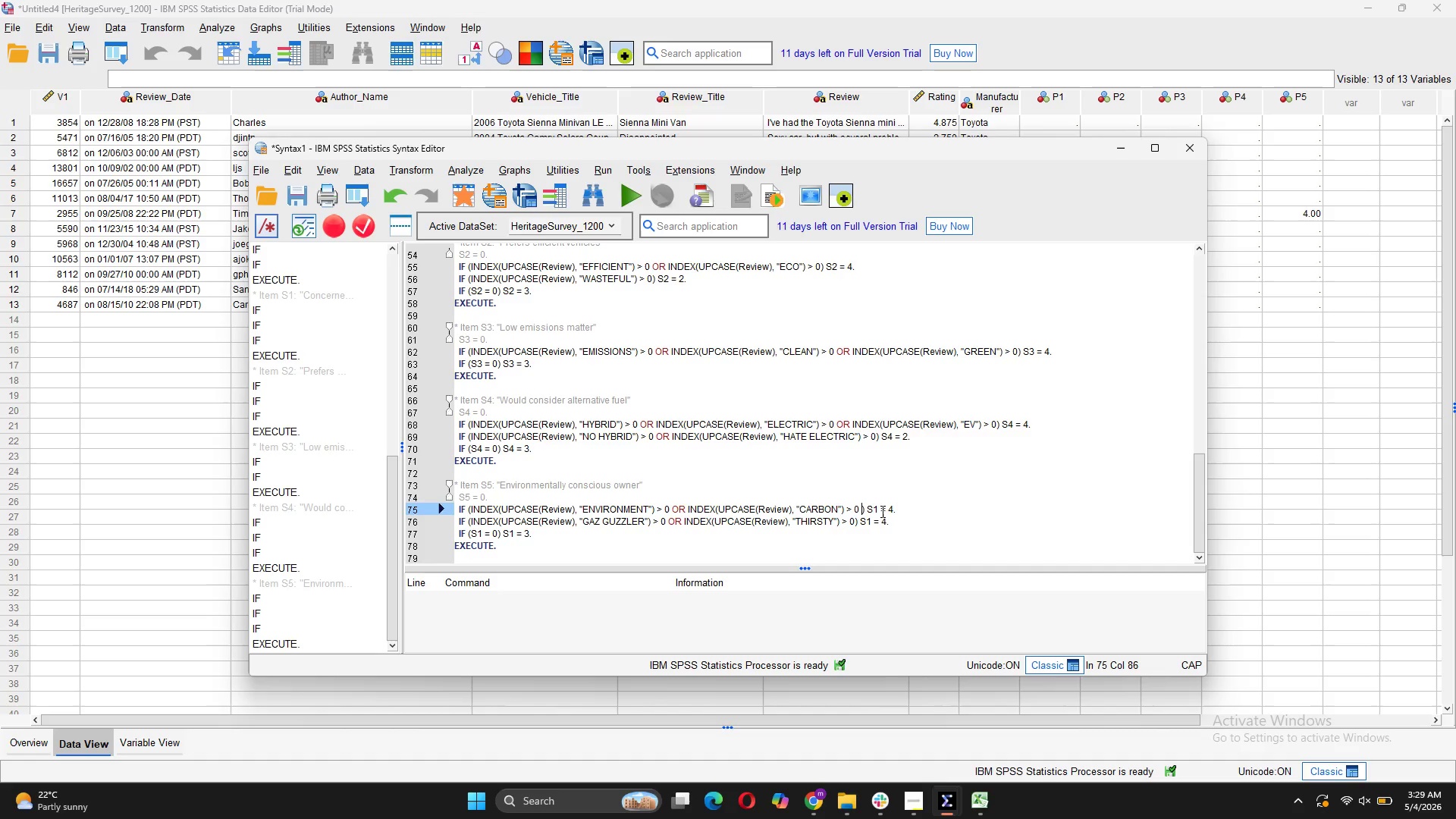 
left_click([878, 512])
 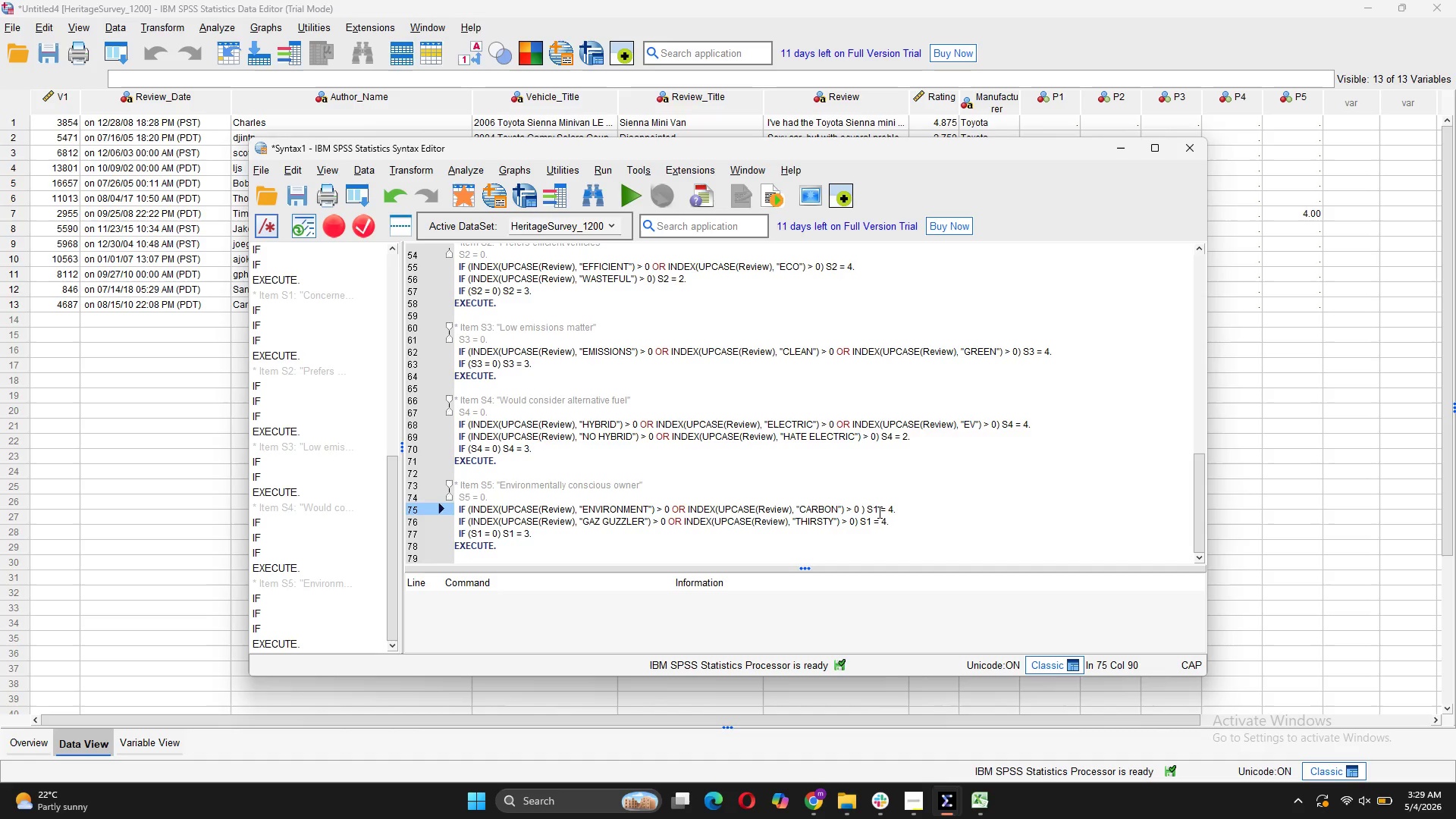 
key(Backspace)
 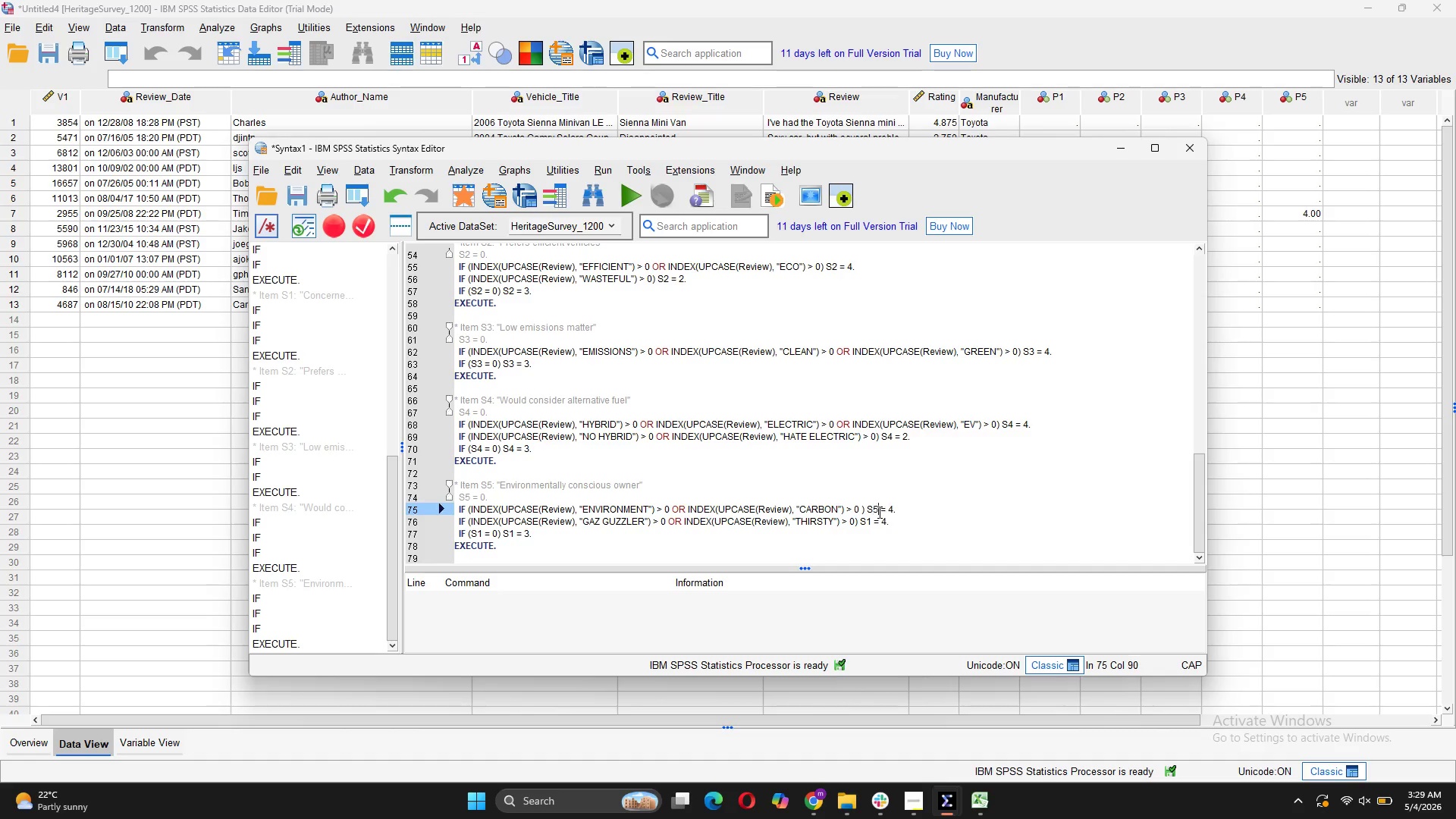 
key(5)
 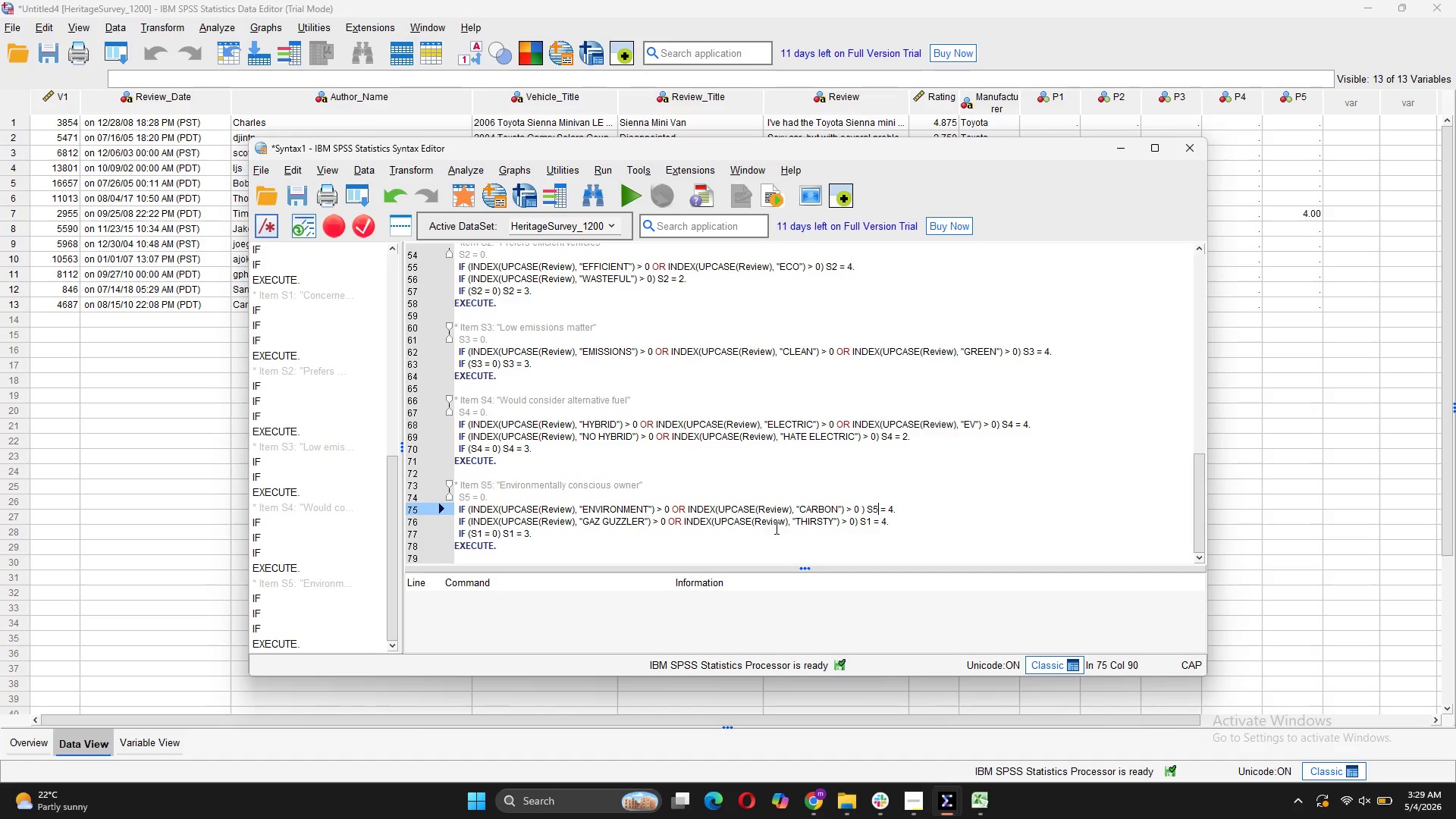 
left_click_drag(start_coordinate=[911, 522], to_coordinate=[452, 518])
 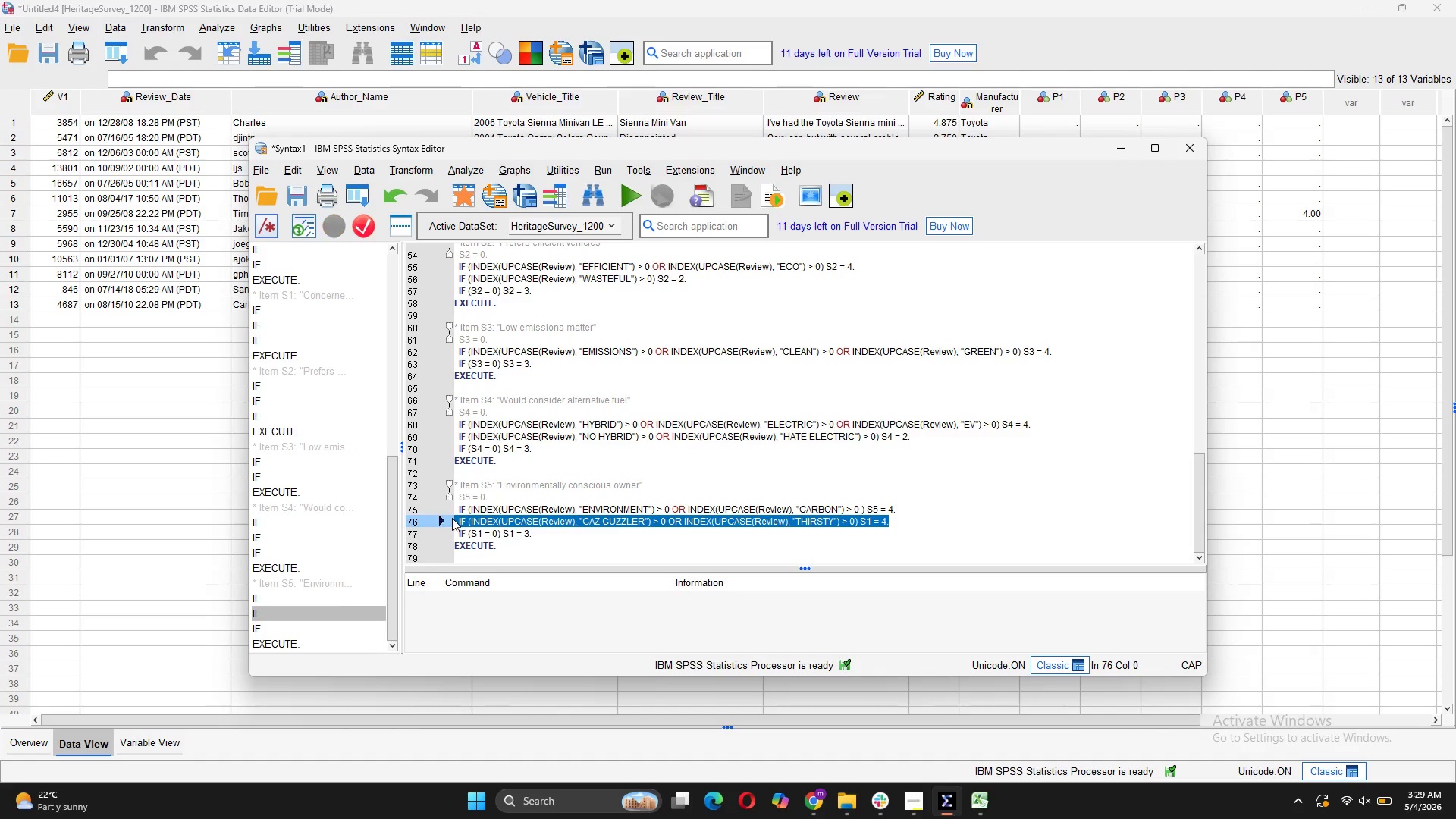 
key(Backspace)
 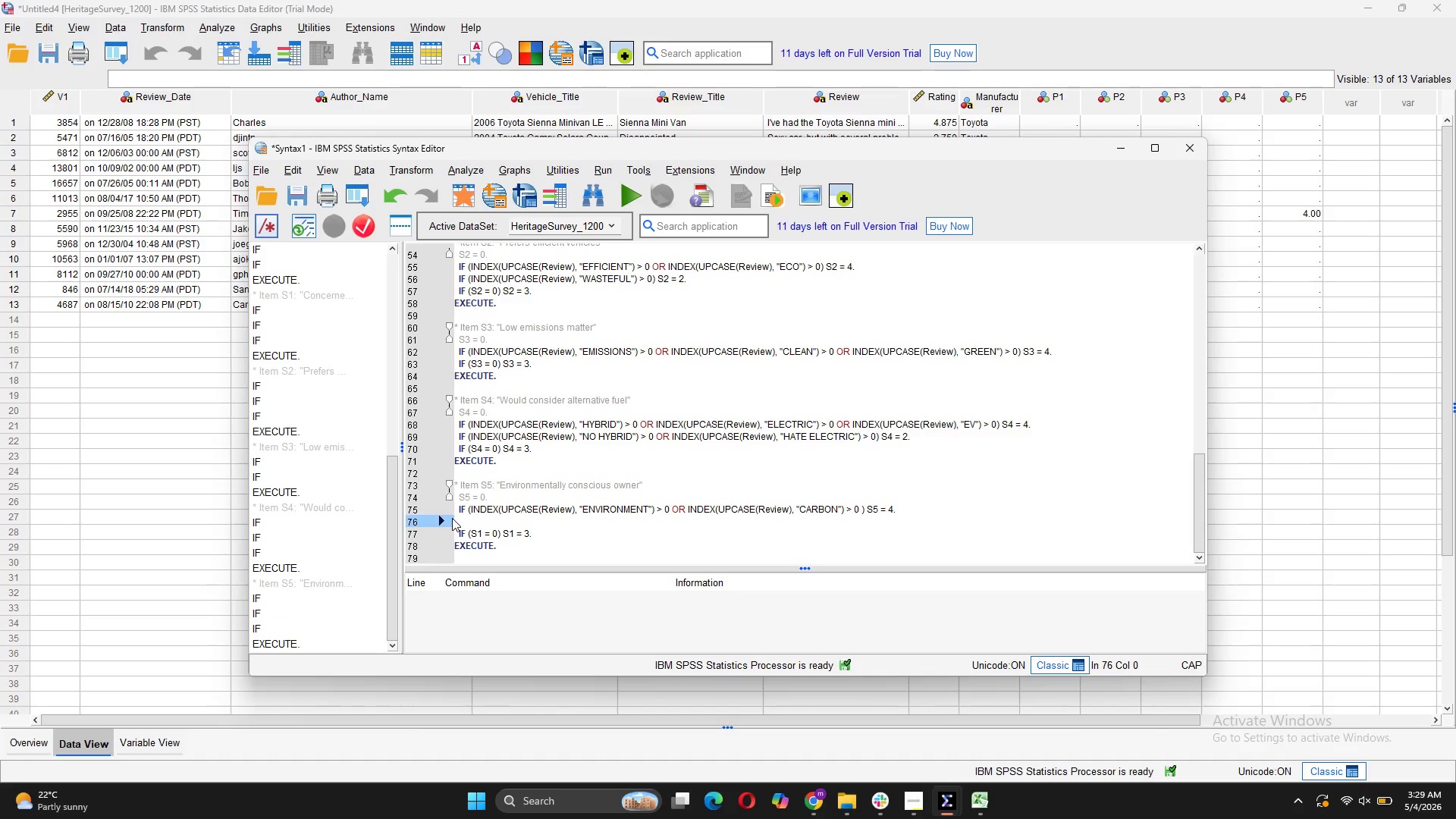 
key(Backspace)
 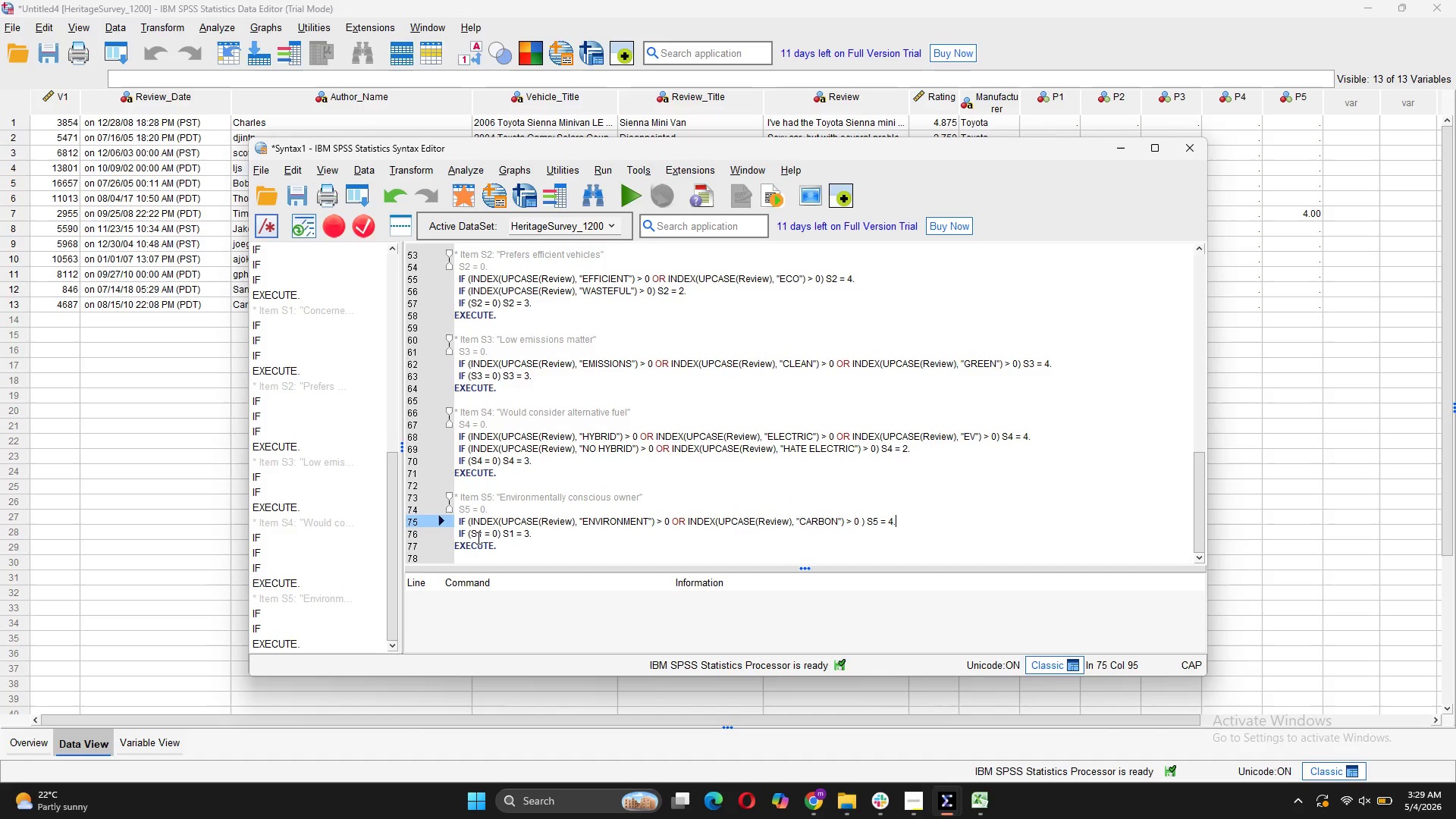 
left_click([480, 532])
 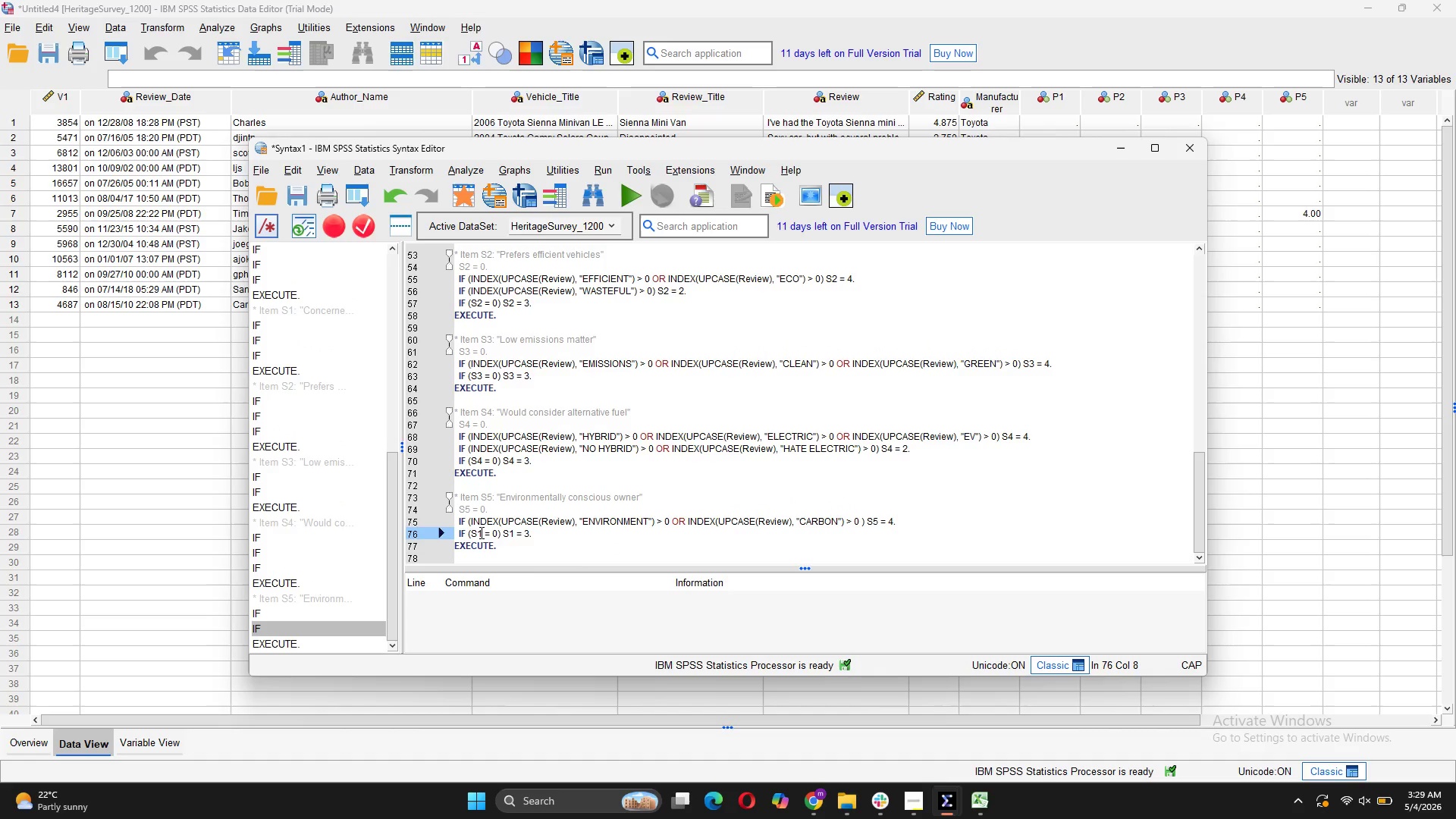 
key(Backspace)
 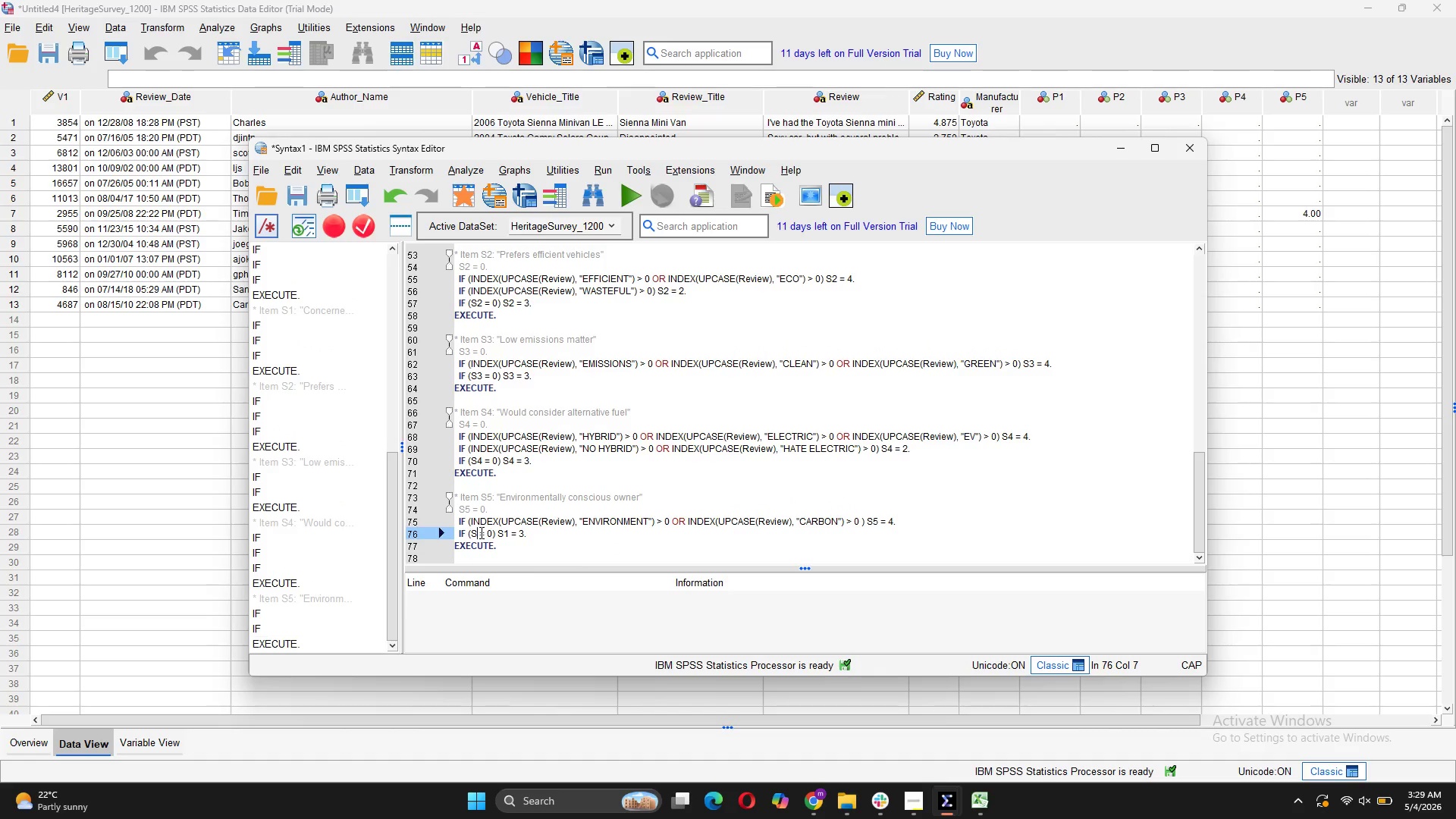 
key(5)
 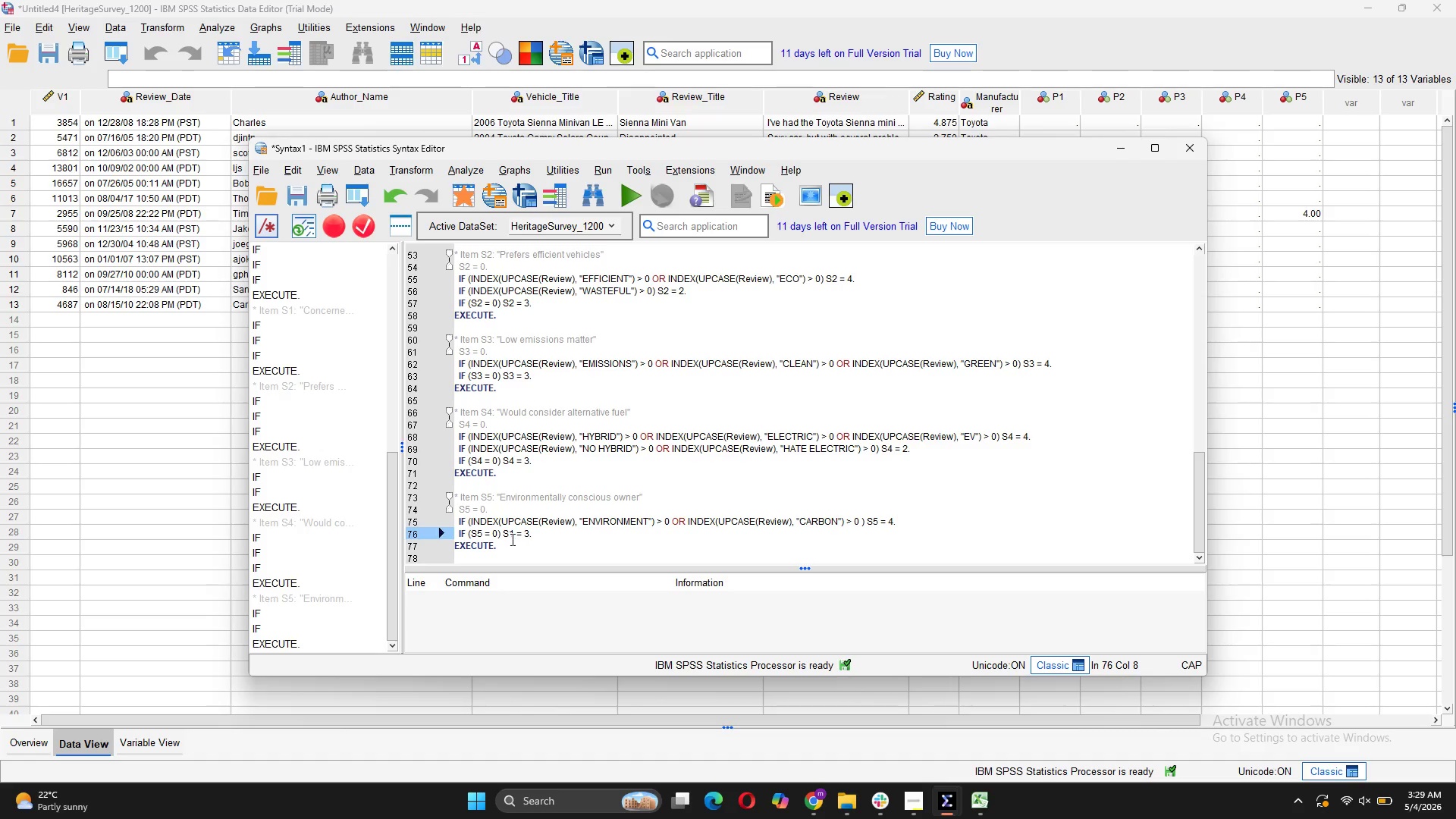 
left_click([512, 532])
 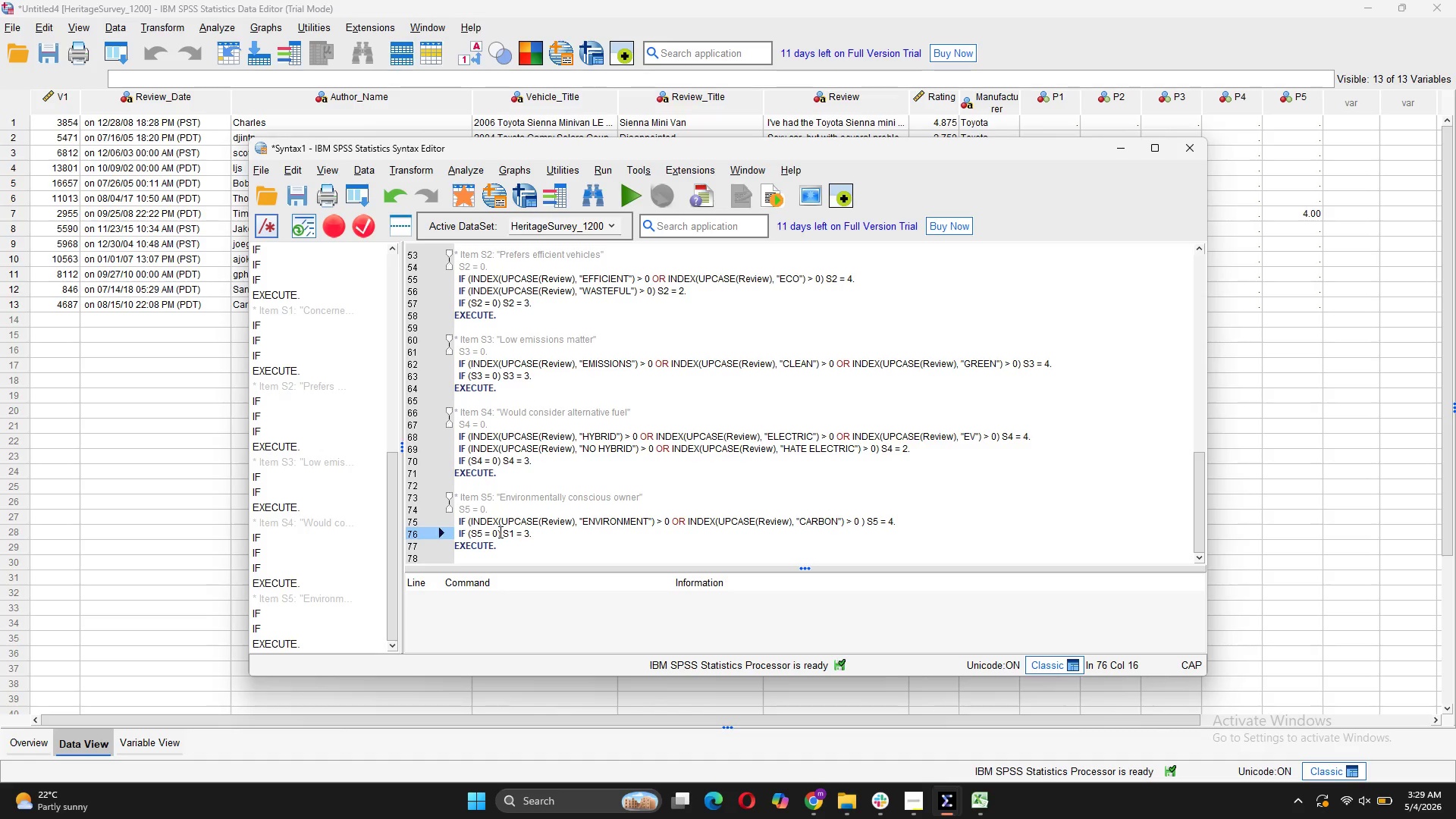 
key(Backspace)
 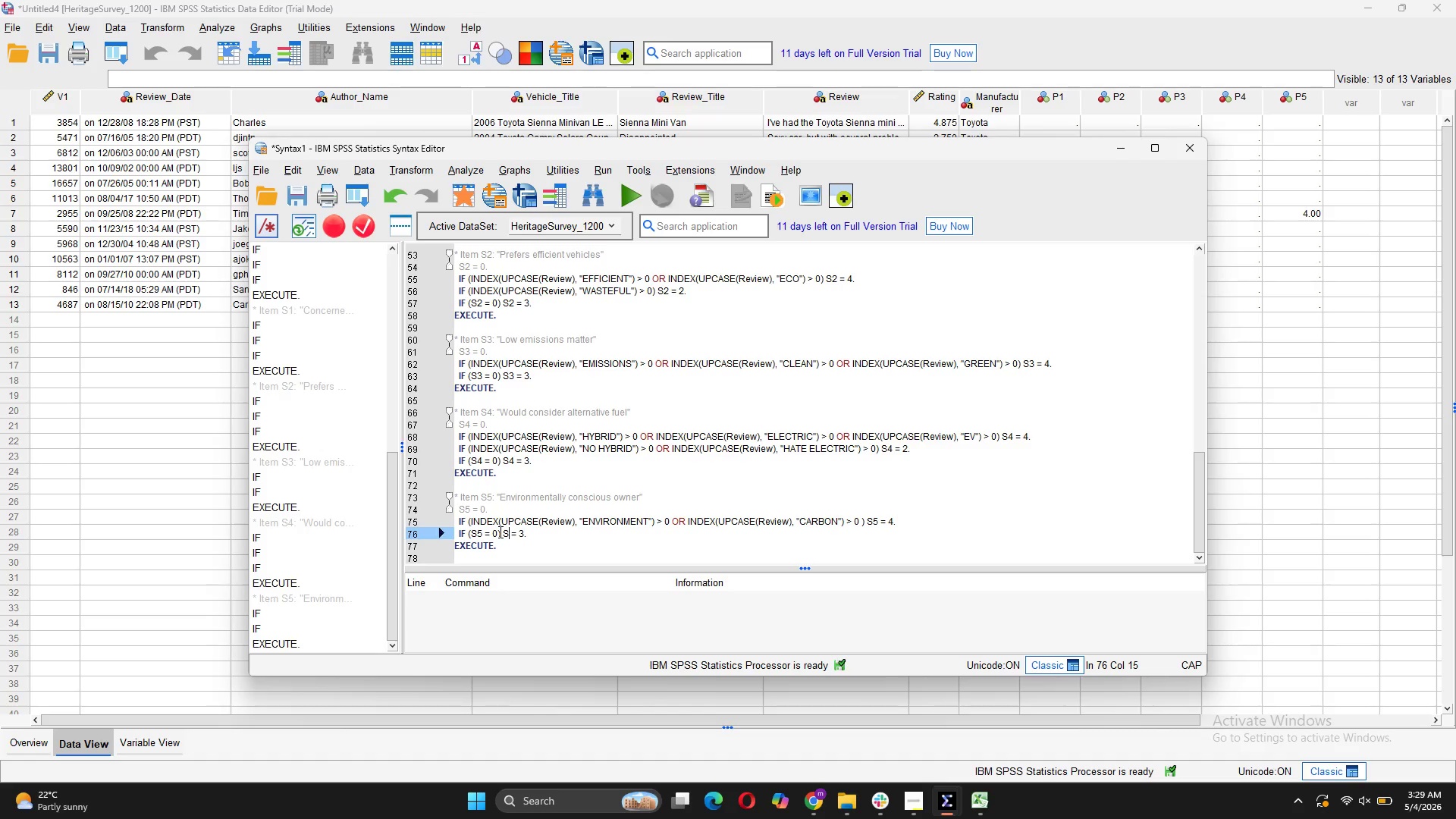 
key(4)
 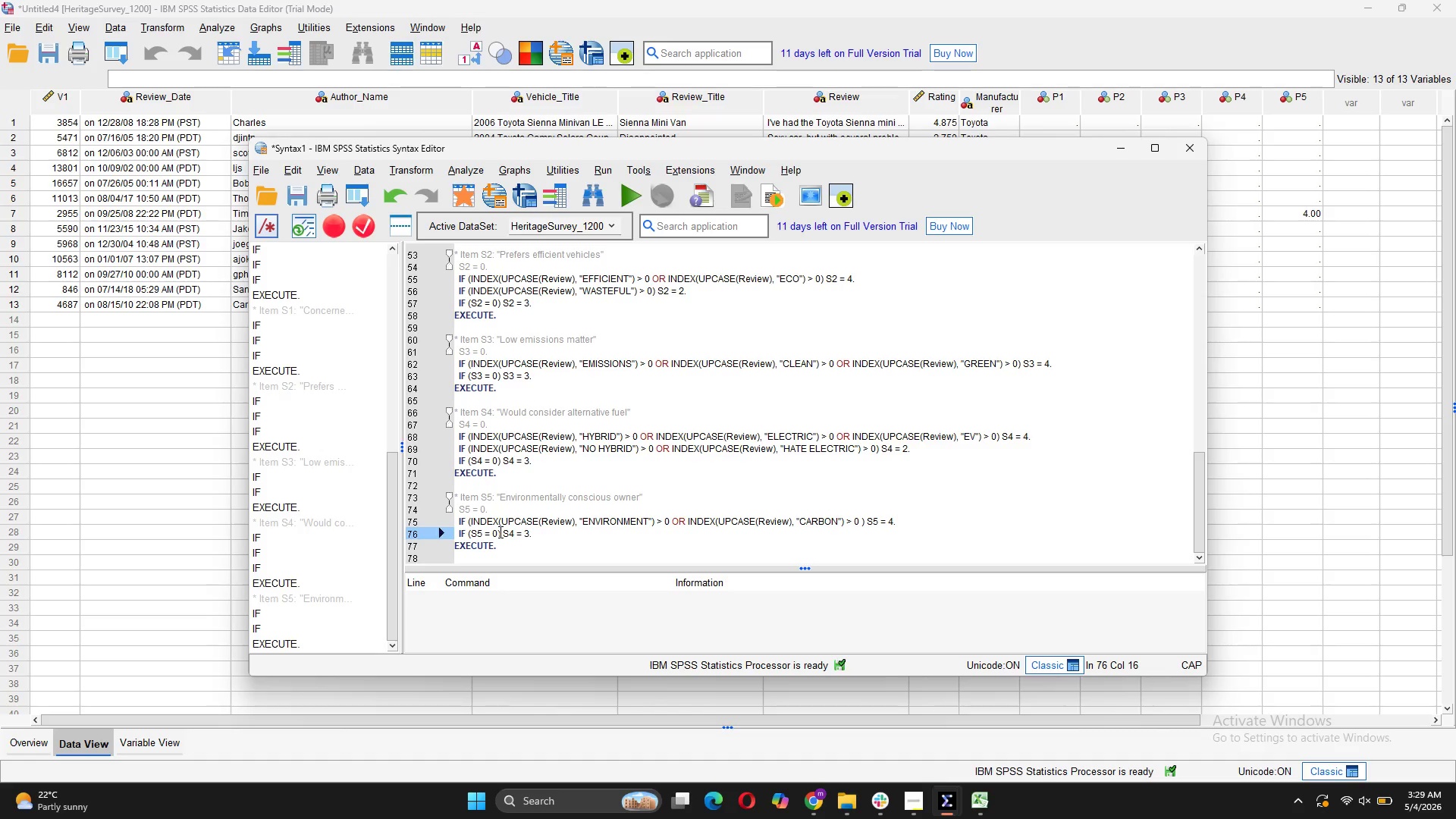 
key(Backspace)
 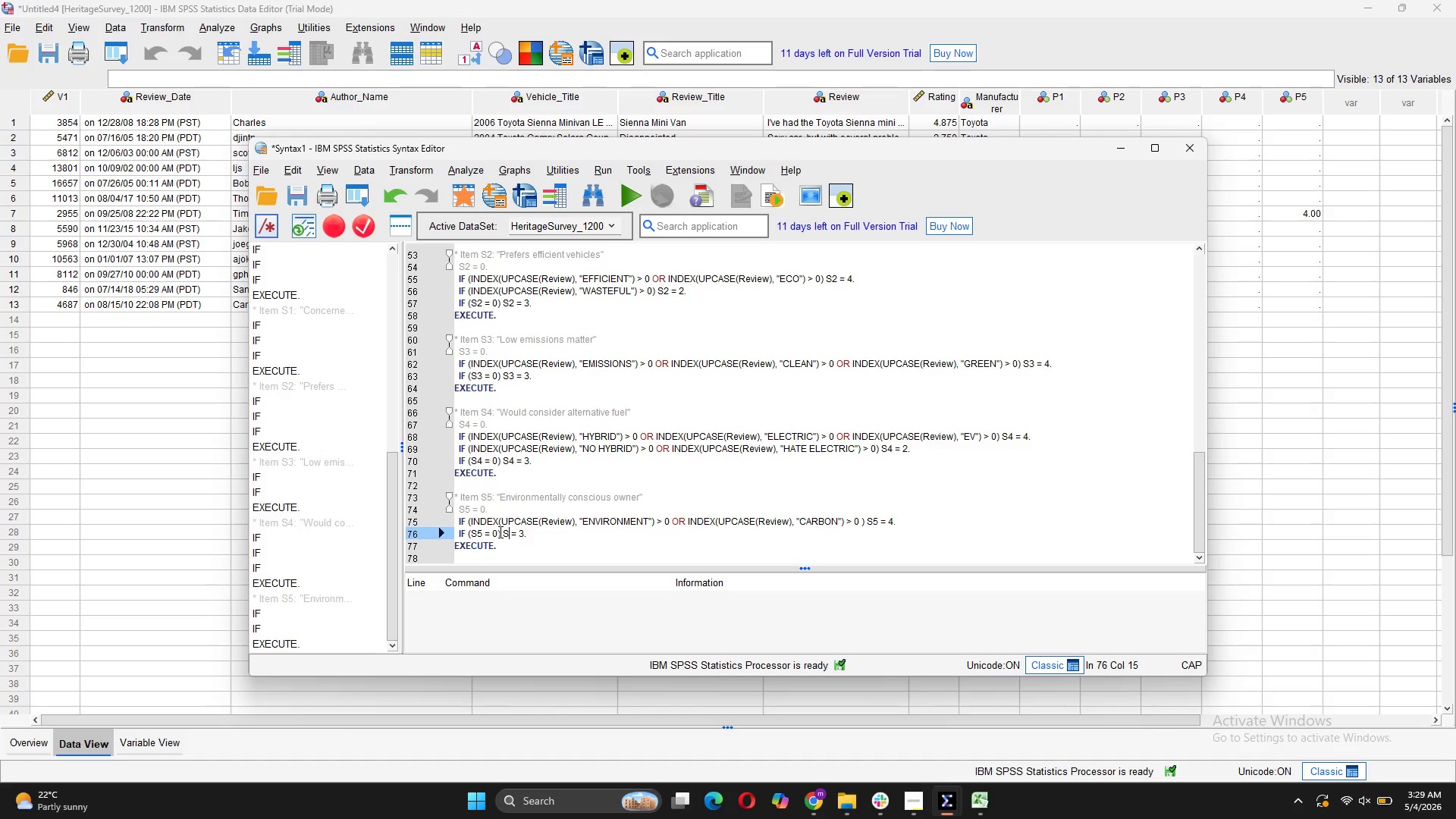 
key(5)
 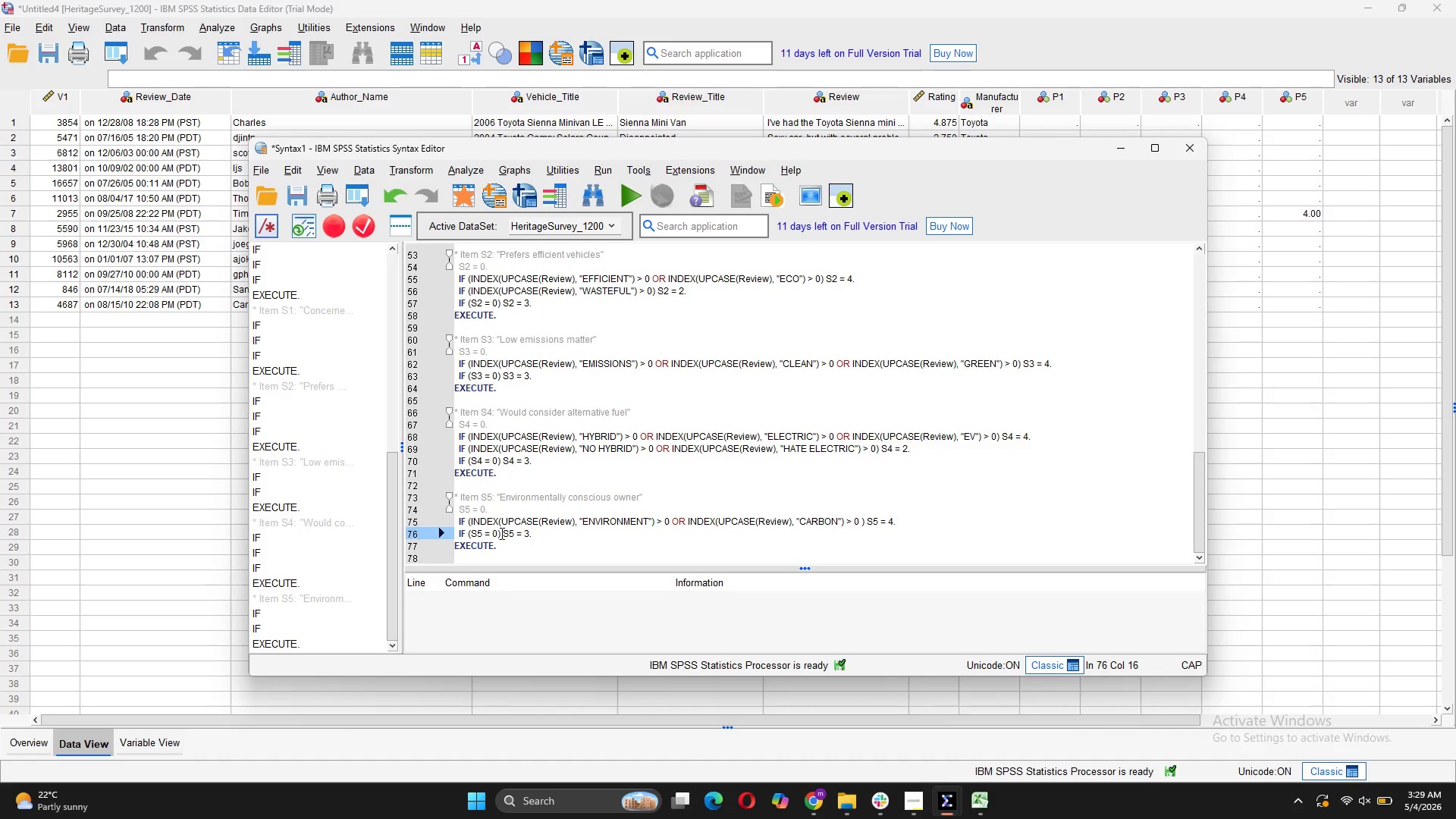 
wait(8.52)
 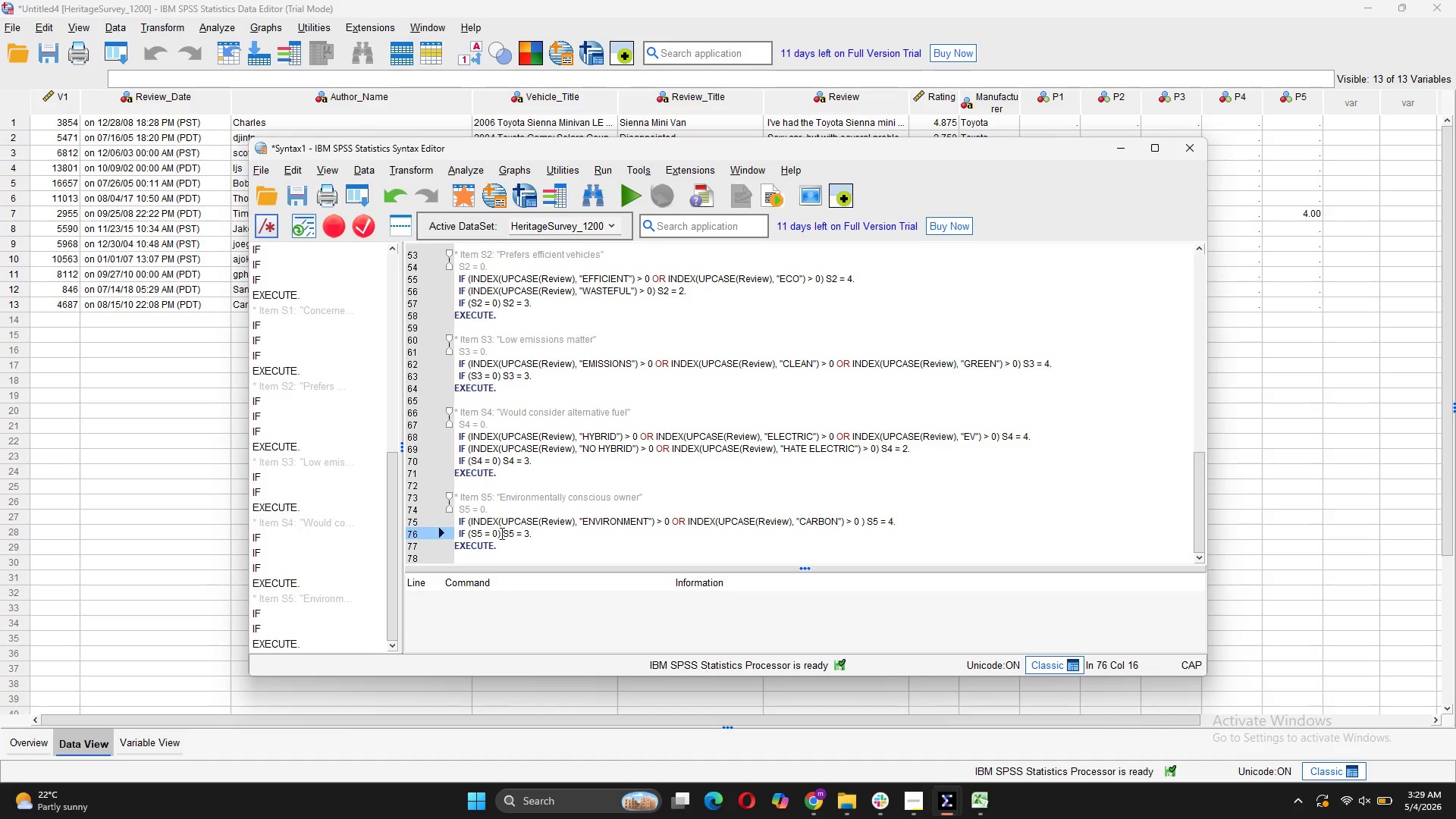 
mouse_move([382, 425])
 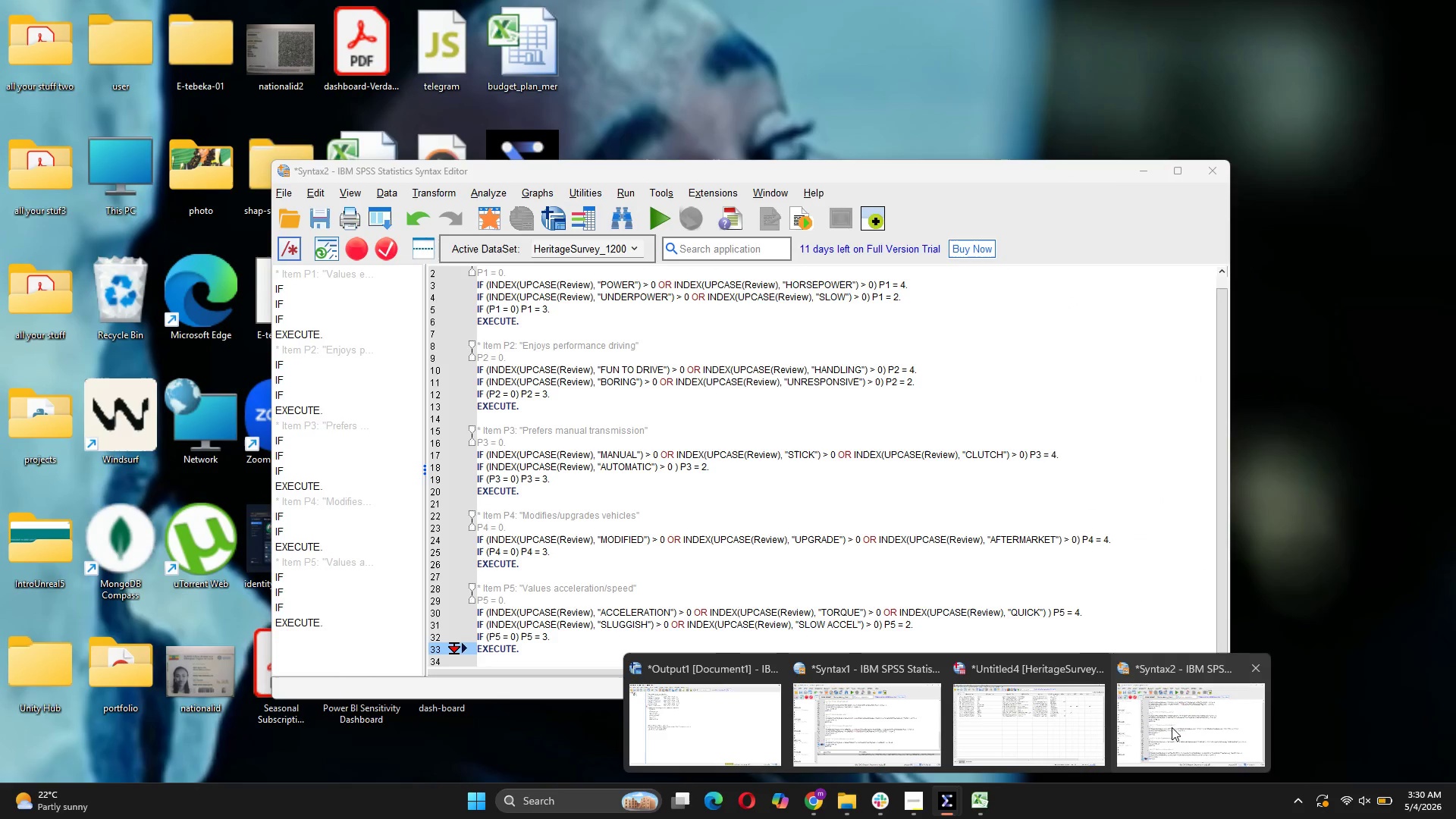 
left_click([1172, 727])
 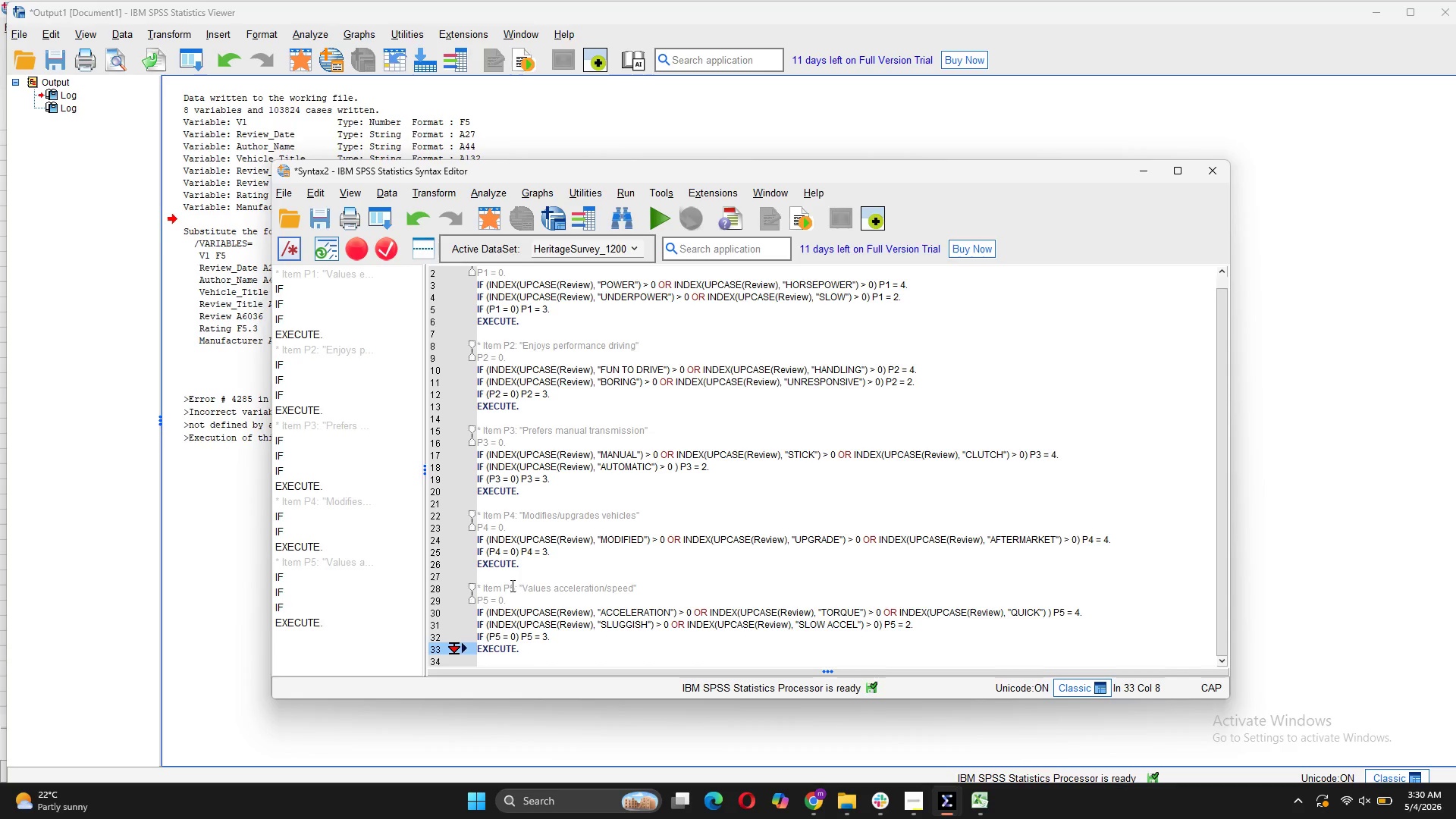 
scroll: coordinate [601, 598], scroll_direction: down, amount: 6.0
 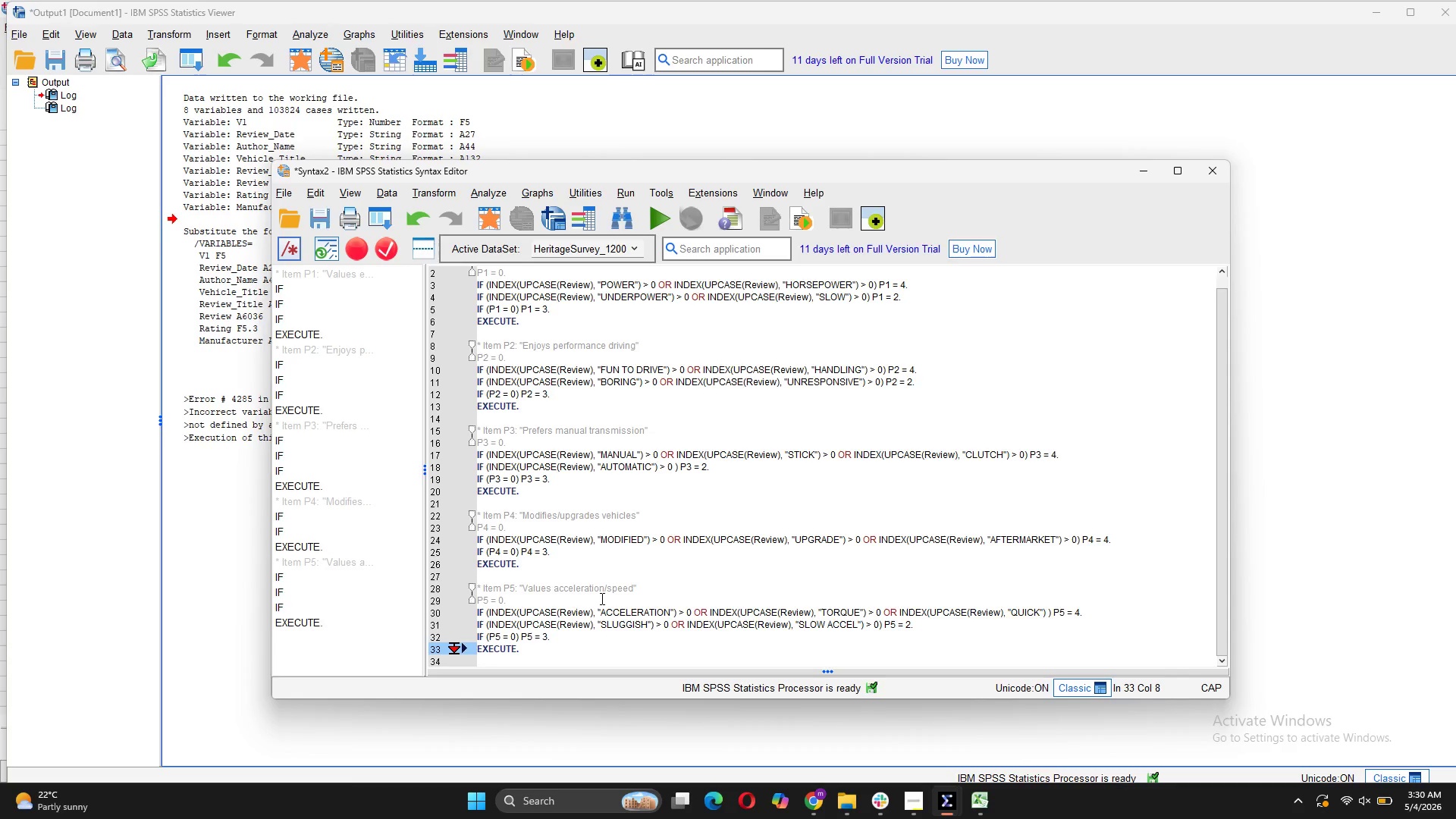 
scroll: coordinate [601, 598], scroll_direction: up, amount: 6.0
 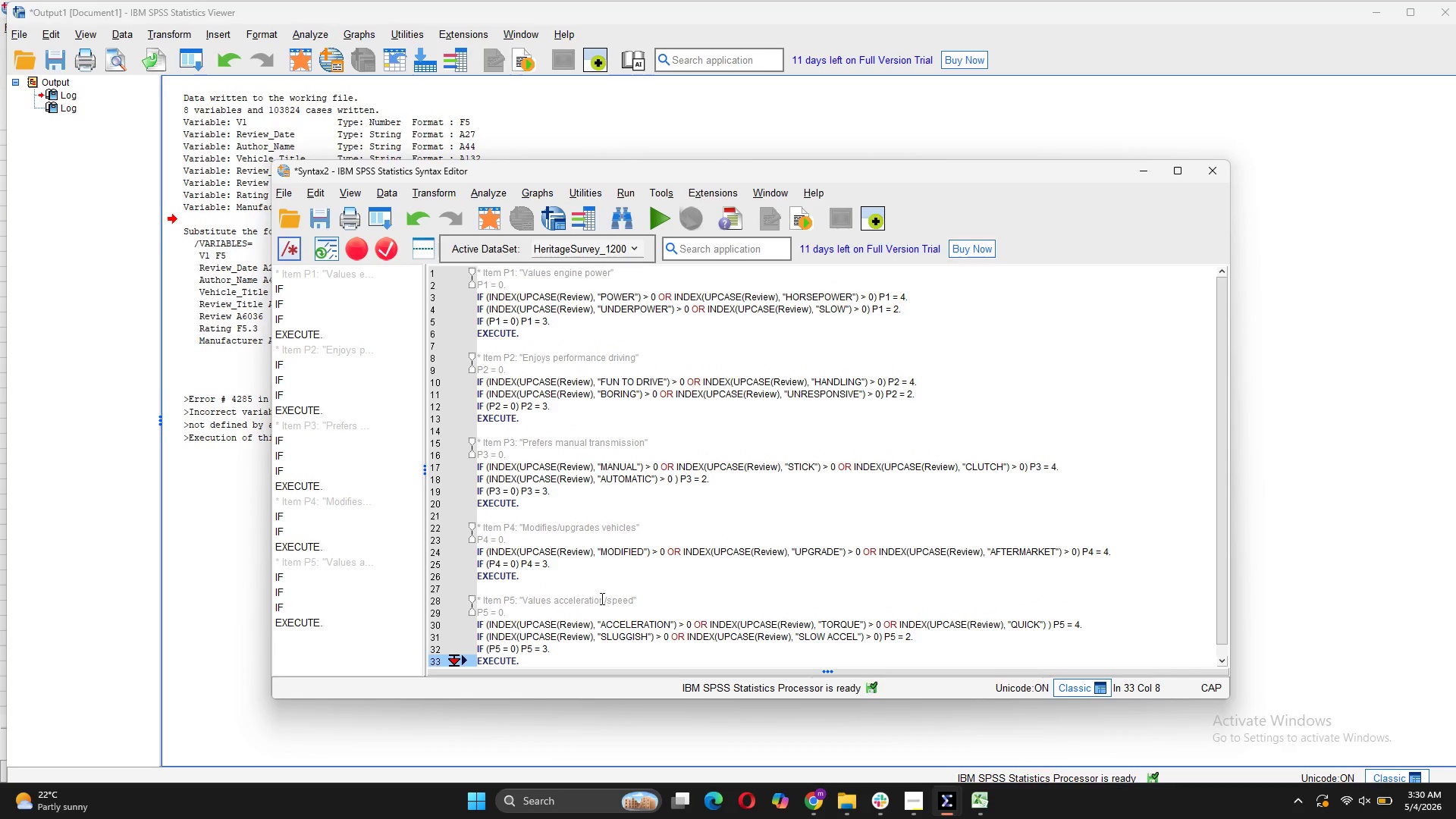 
scroll: coordinate [601, 598], scroll_direction: down, amount: 5.0
 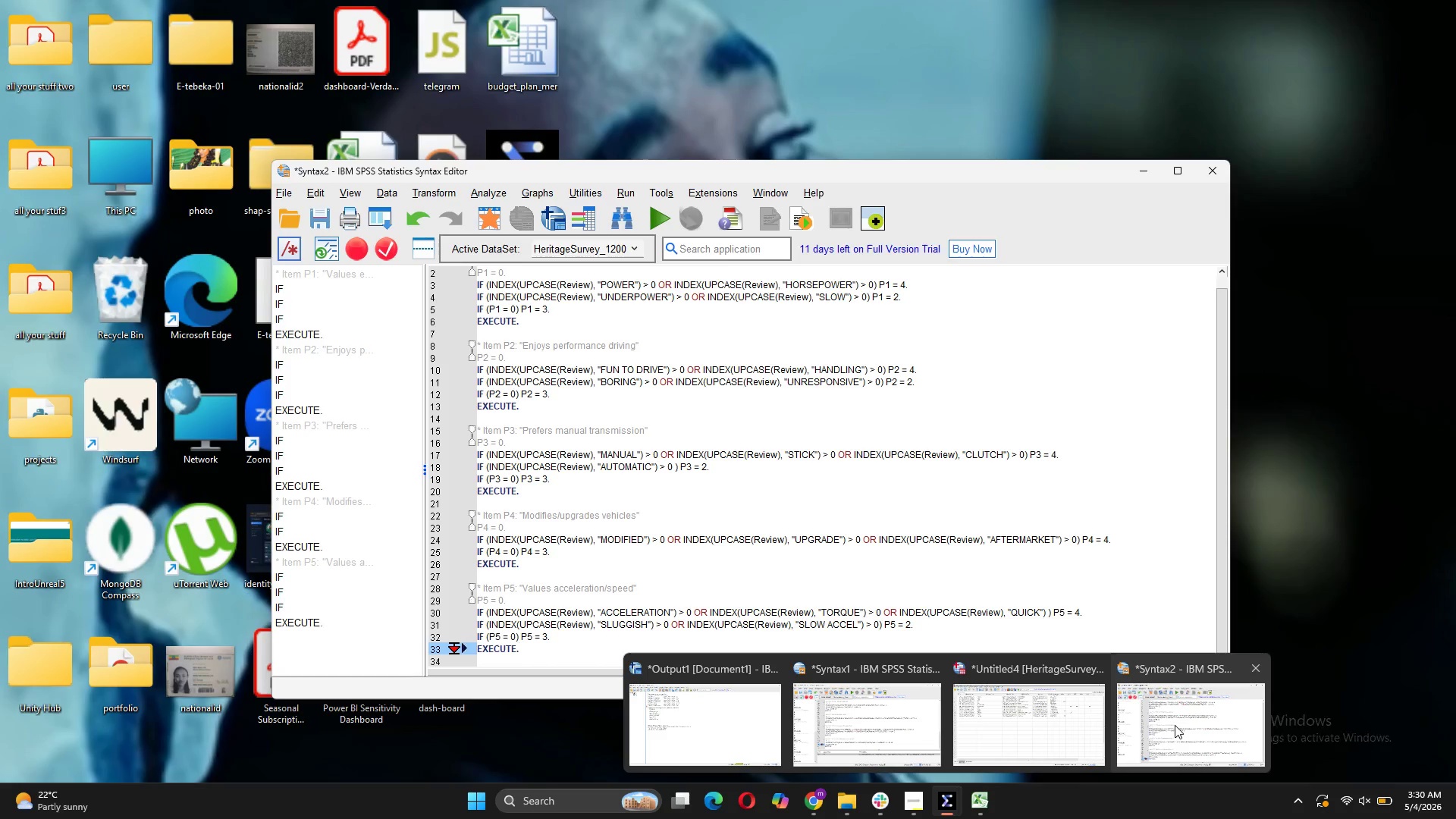 
left_click([890, 737])
 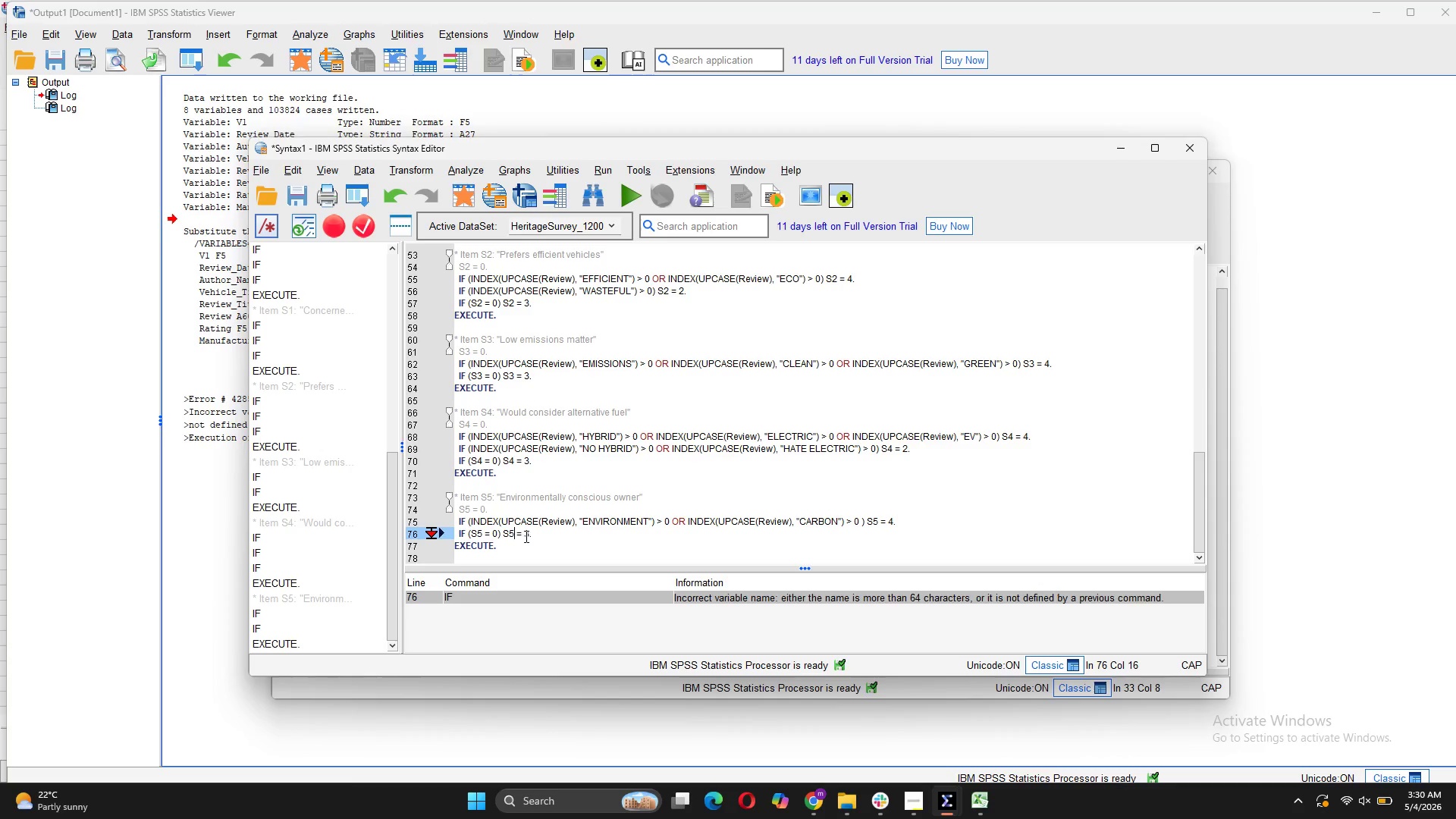 
wait(30.62)
 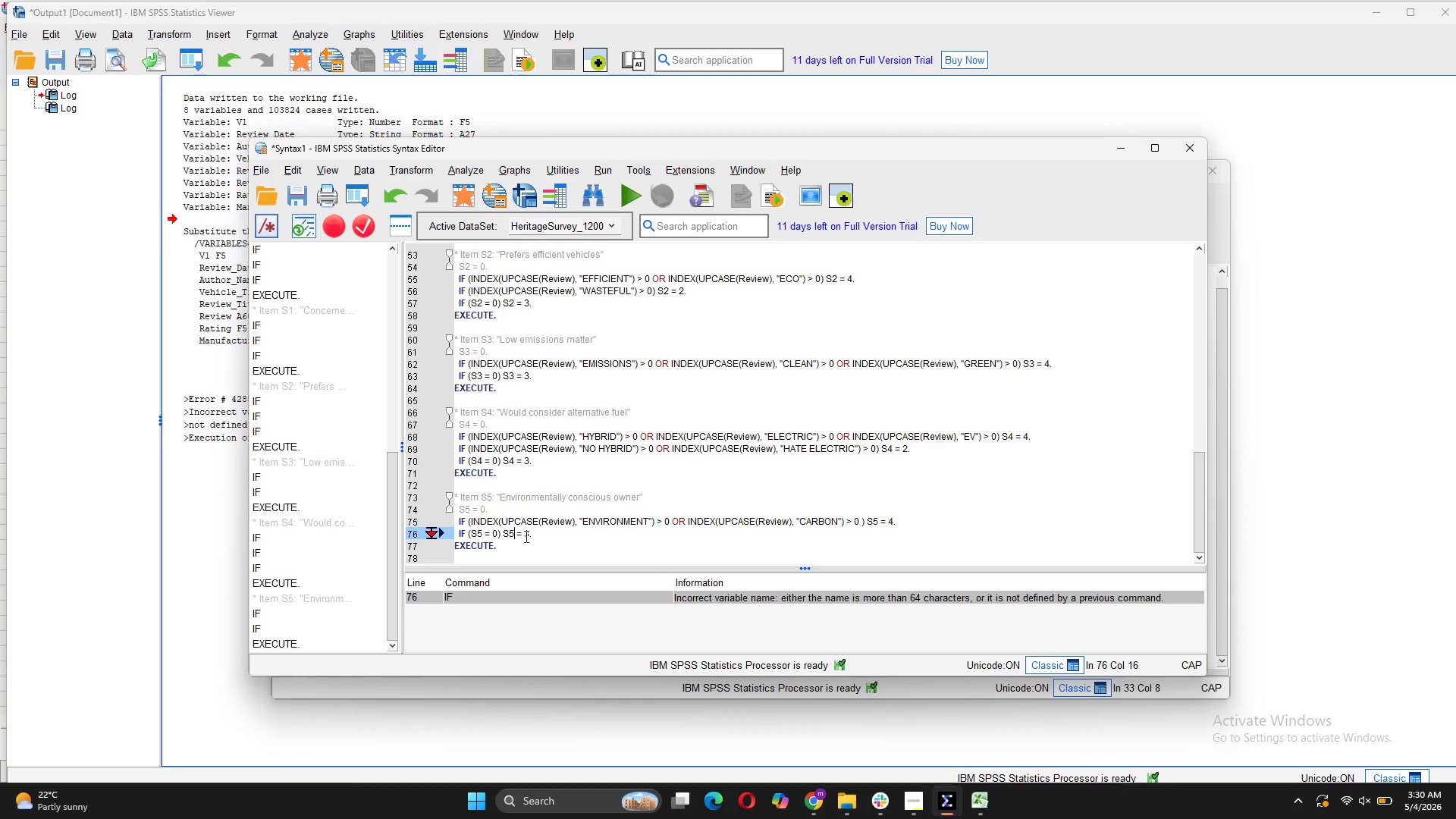 
left_click([626, 199])
 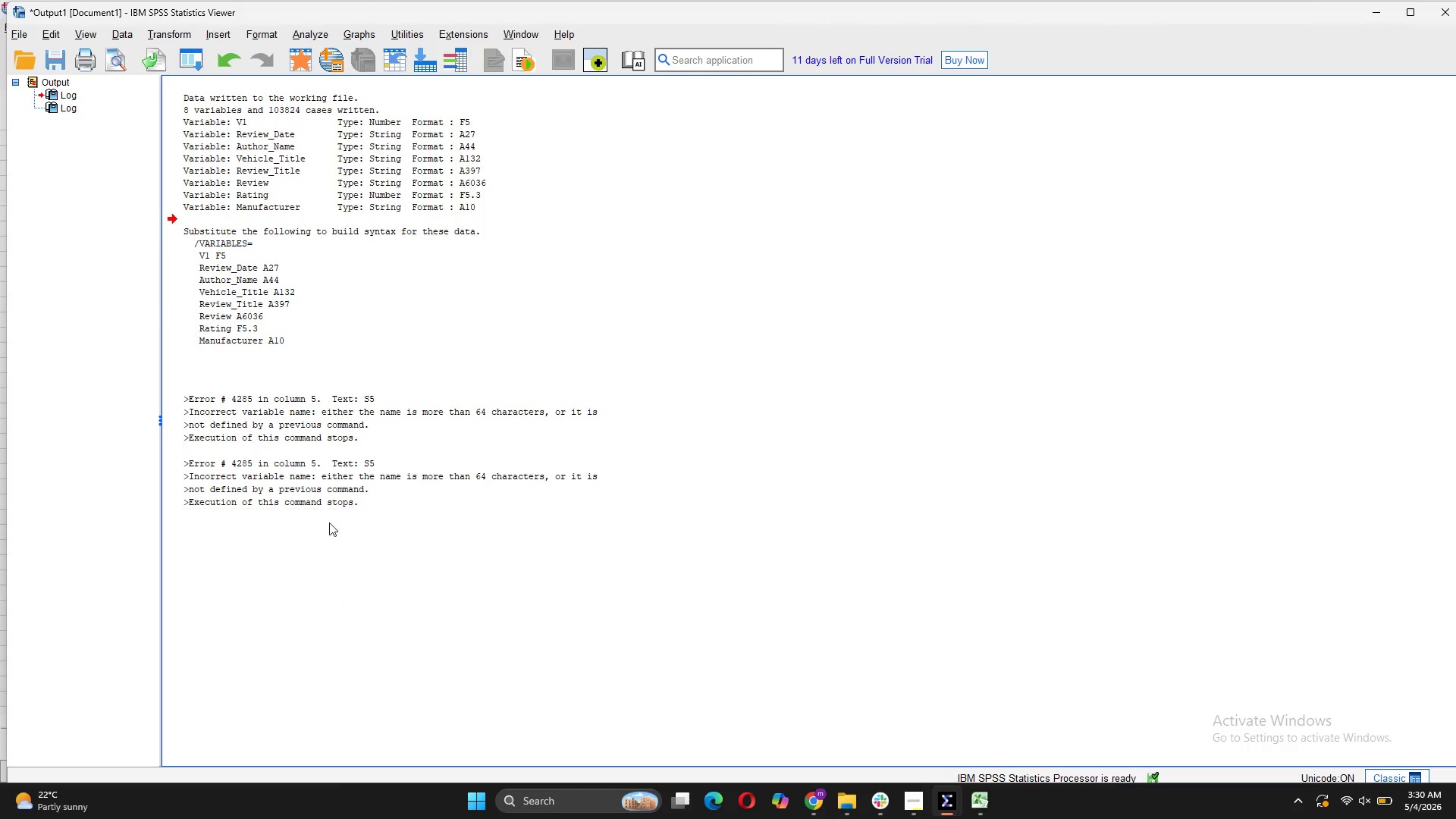 
mouse_move([468, 513])
 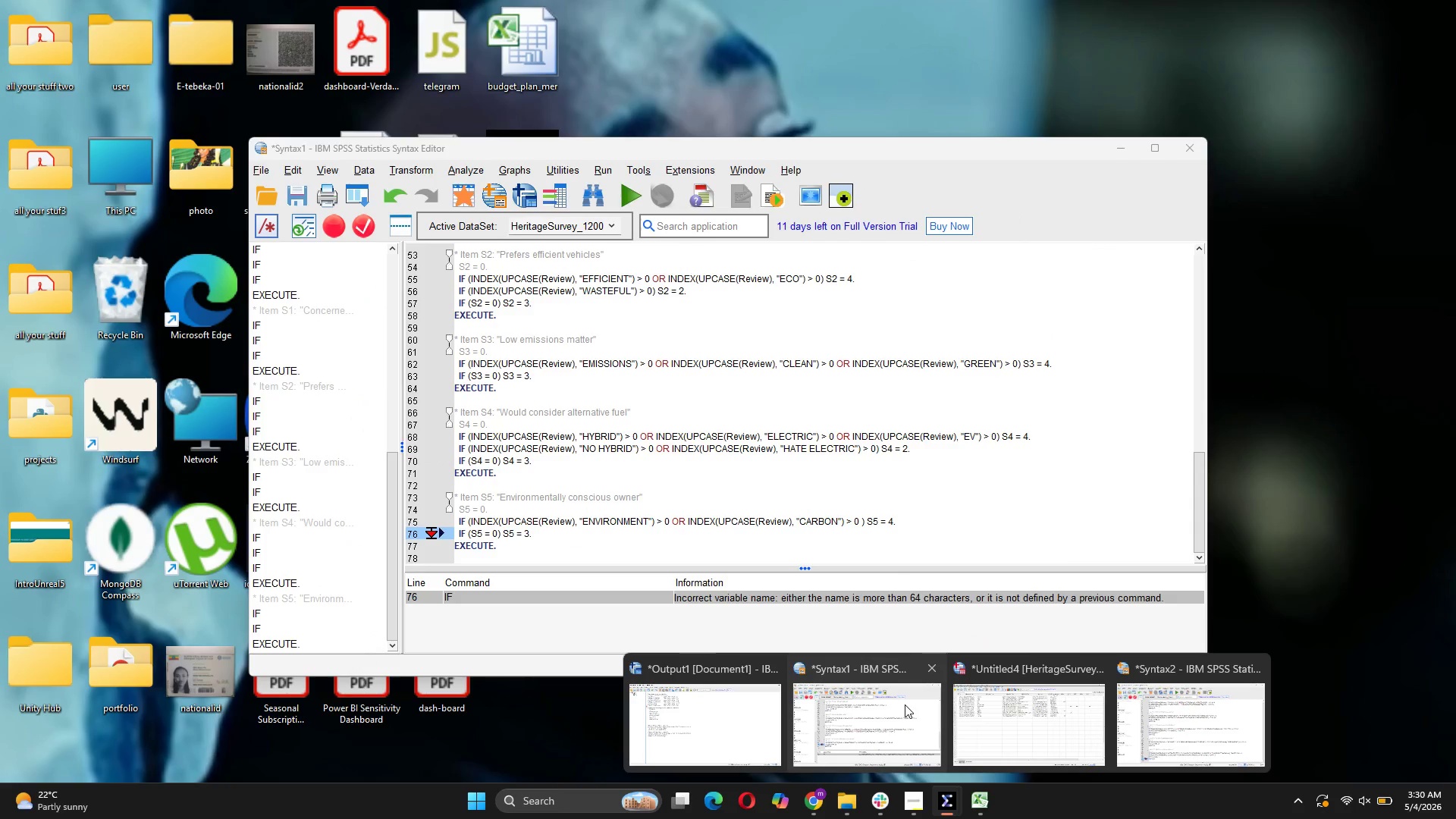 
left_click([915, 710])
 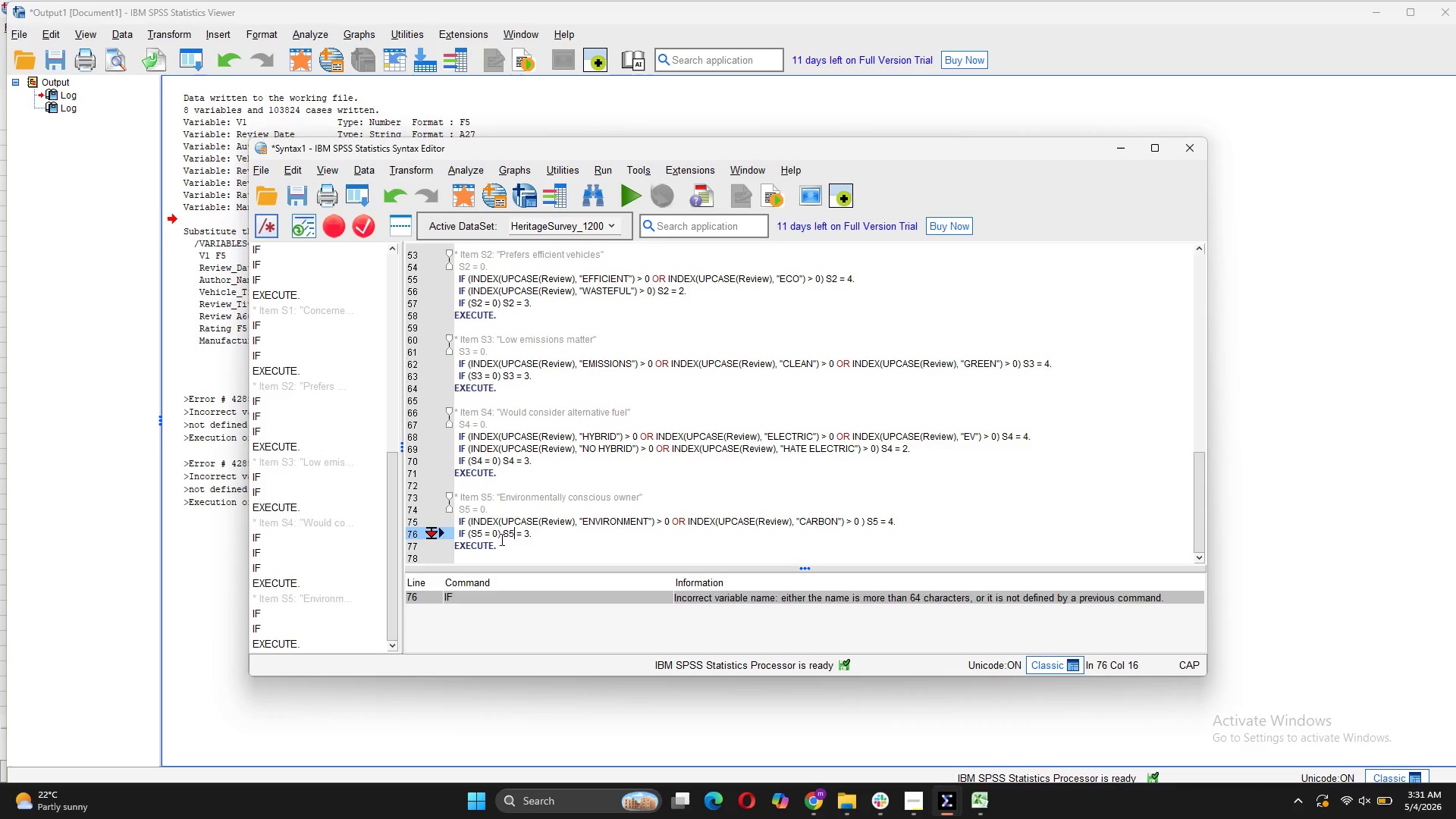 
left_click([545, 539])
 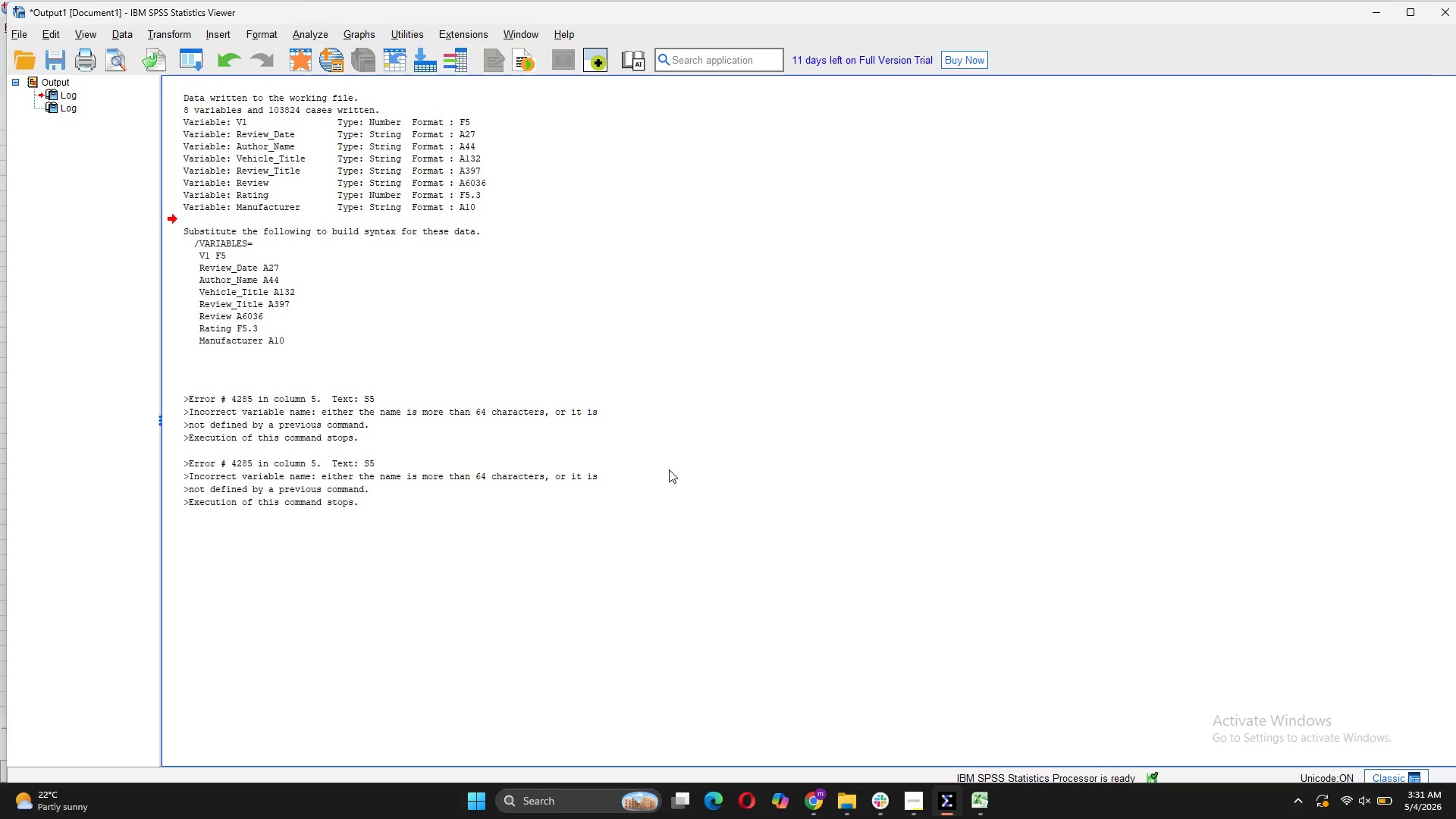 
wait(6.79)
 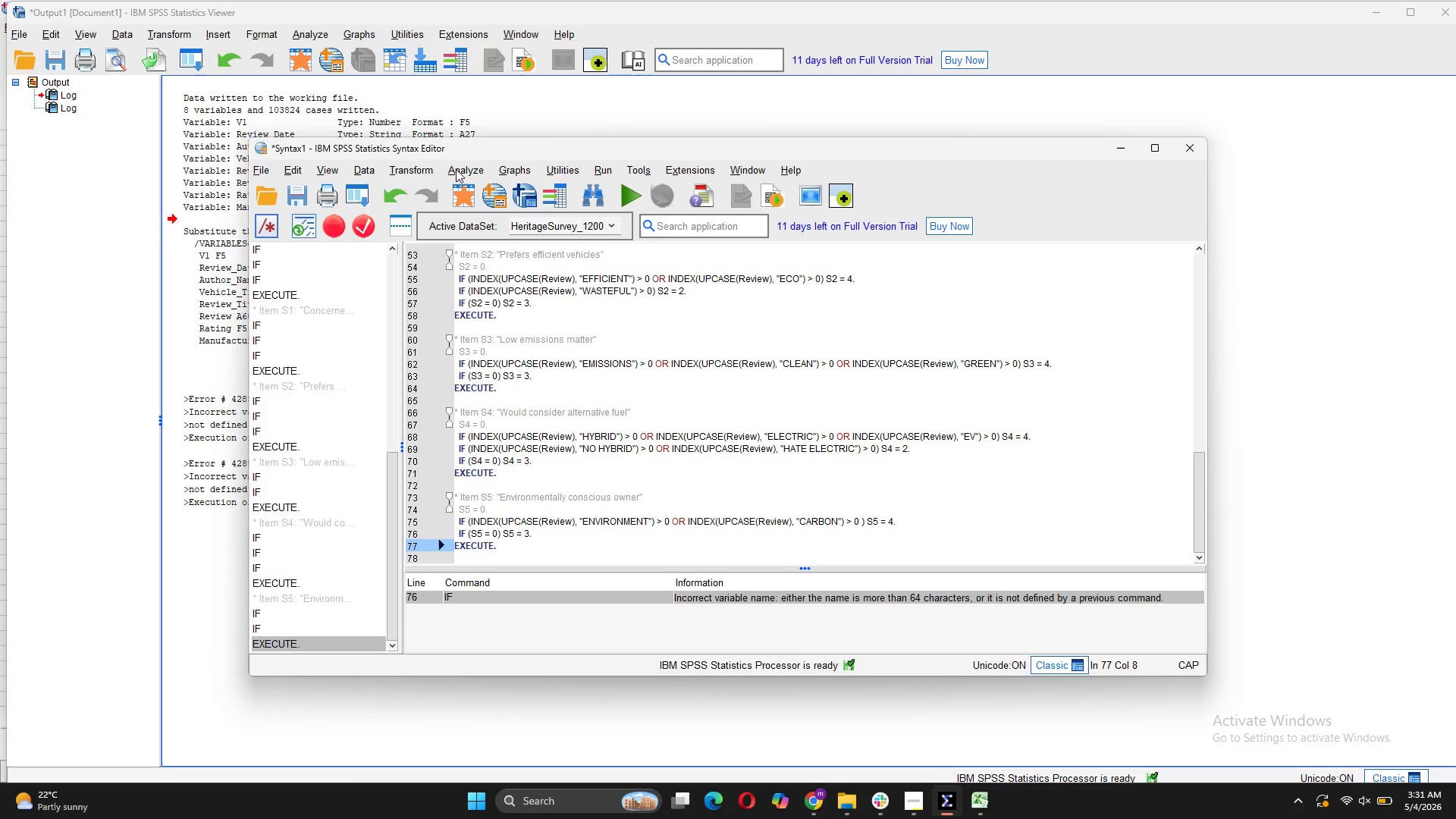 
mouse_move([946, 790])
 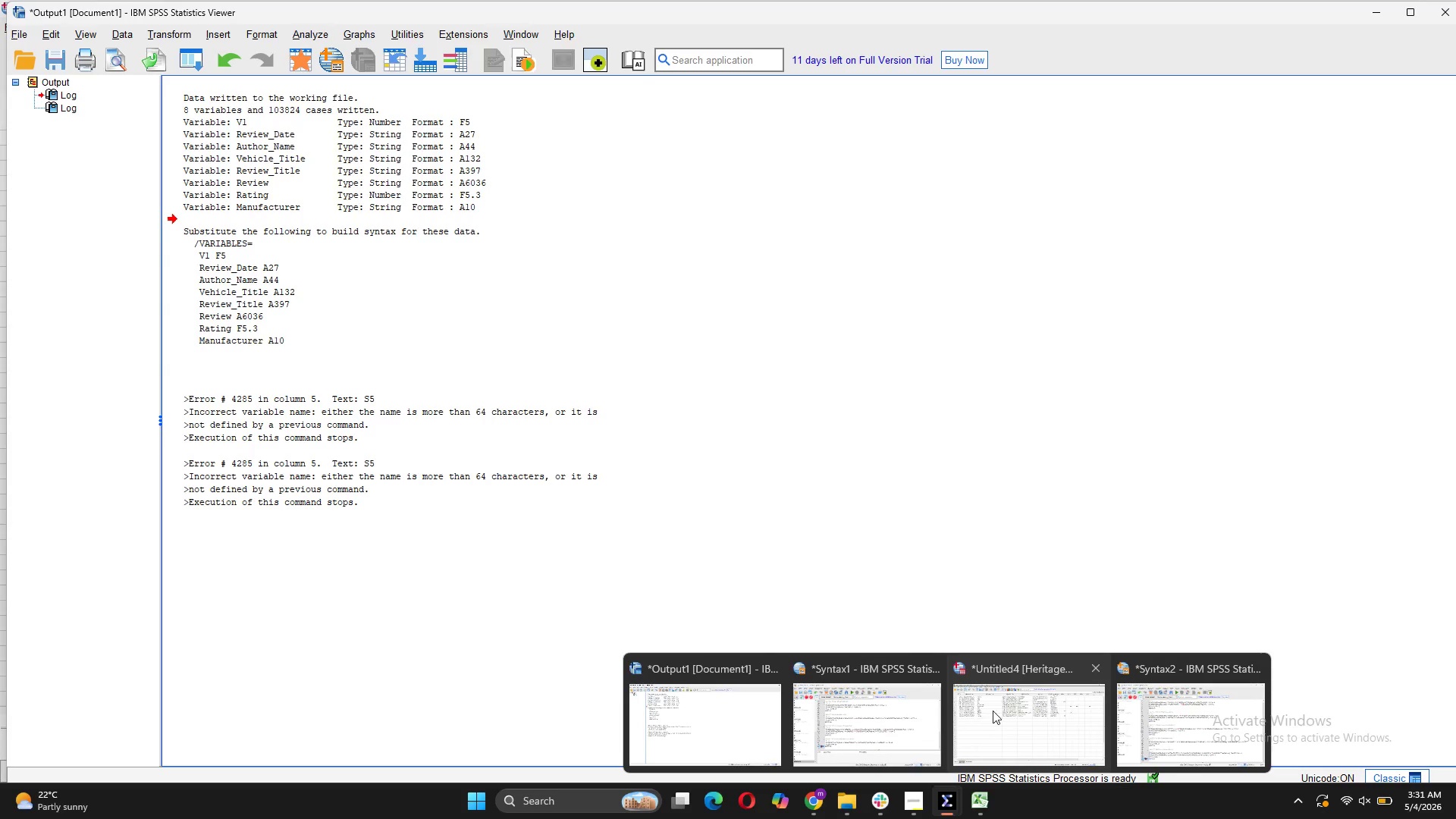 
left_click([993, 711])
 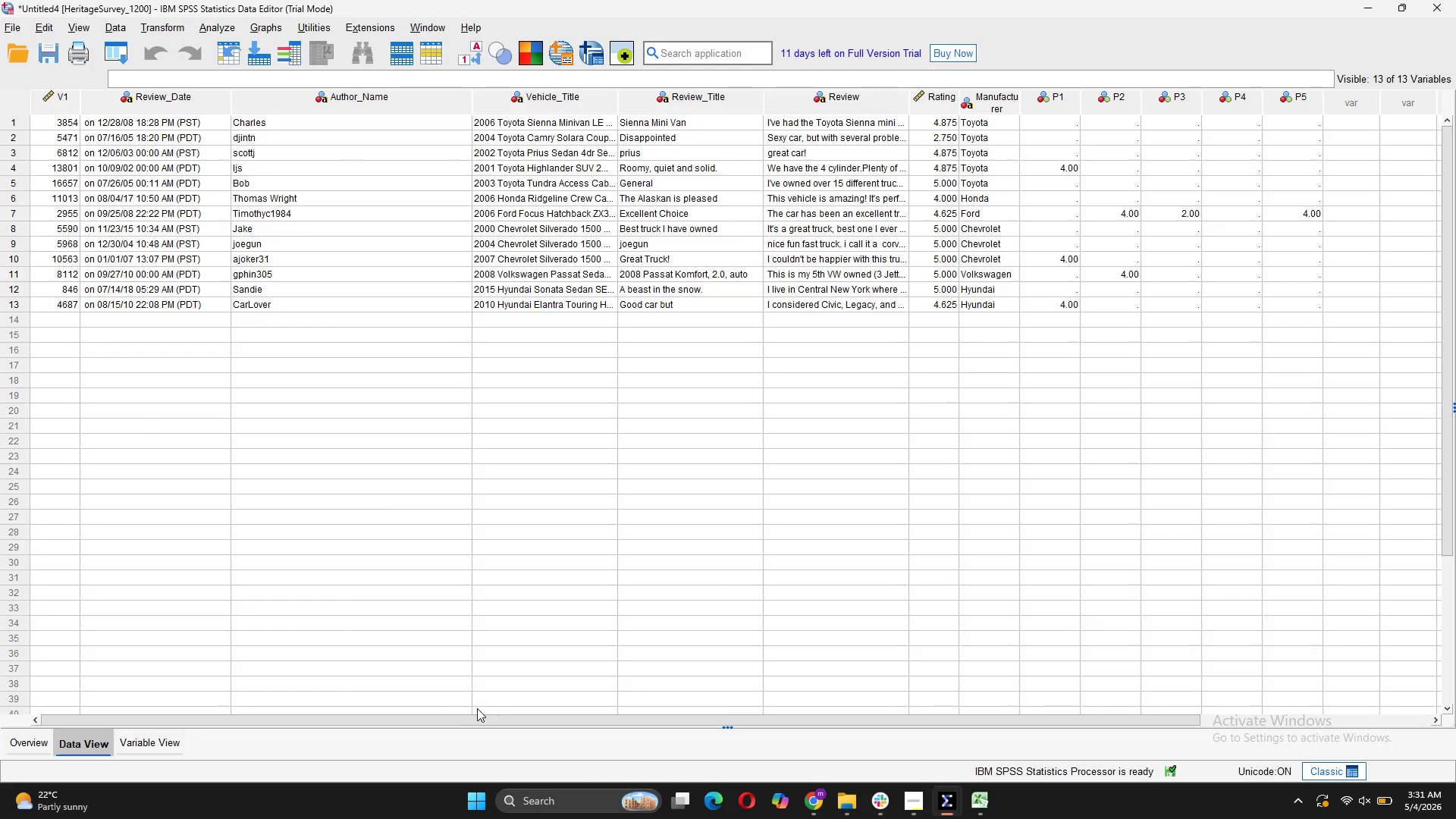 
left_click_drag(start_coordinate=[497, 716], to_coordinate=[825, 774])
 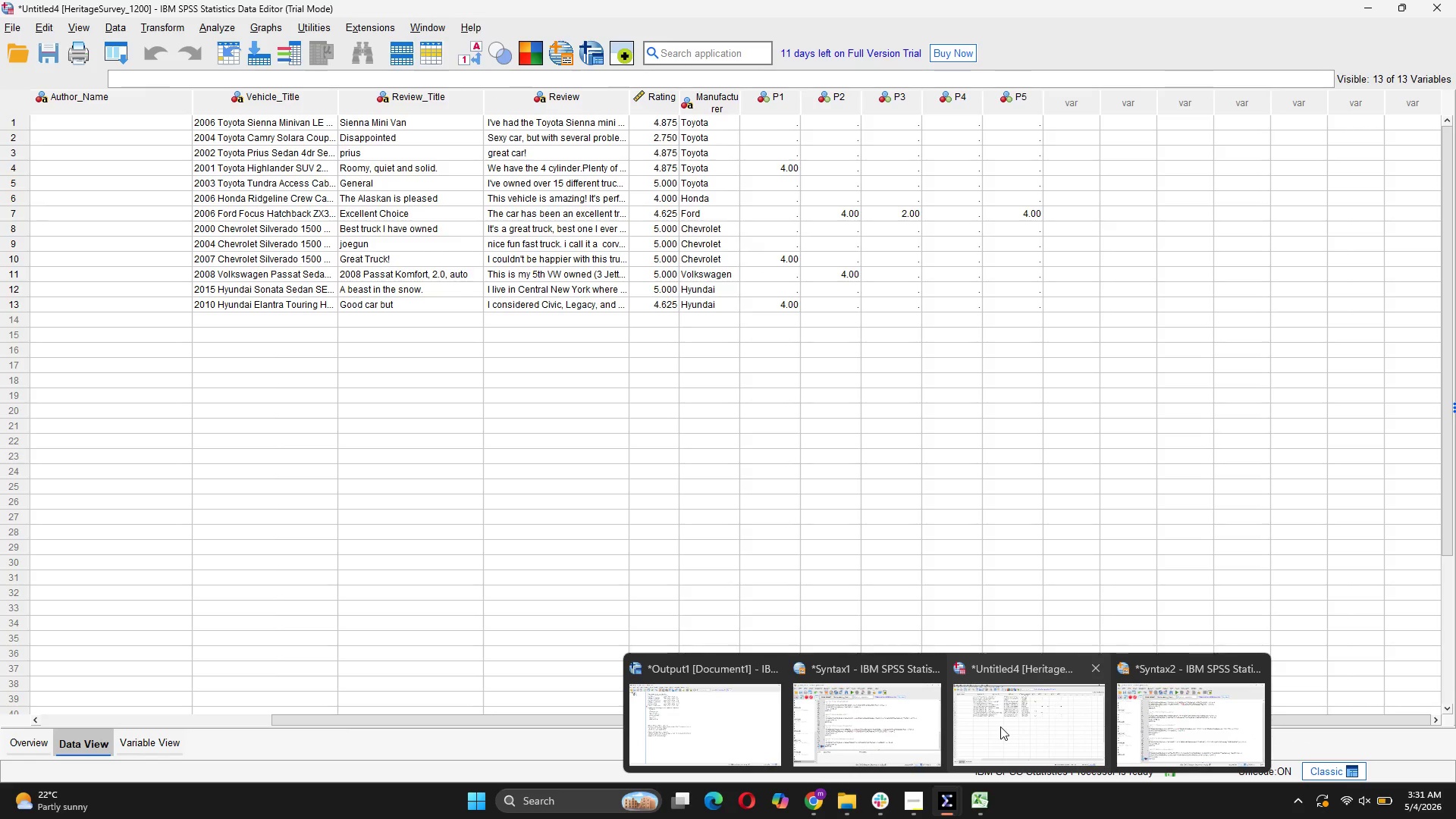 
left_click([1149, 737])
 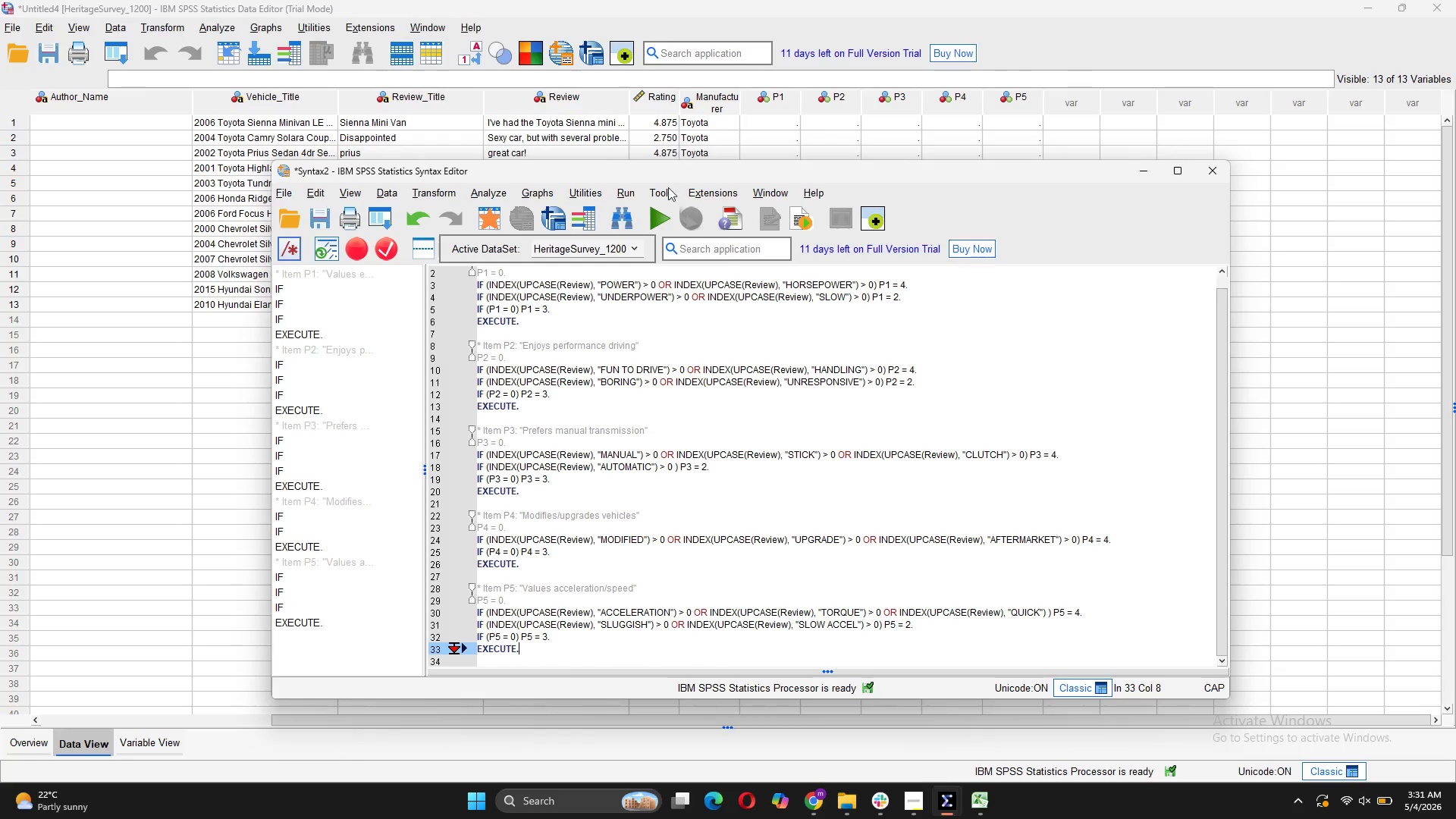 
left_click([657, 230])
 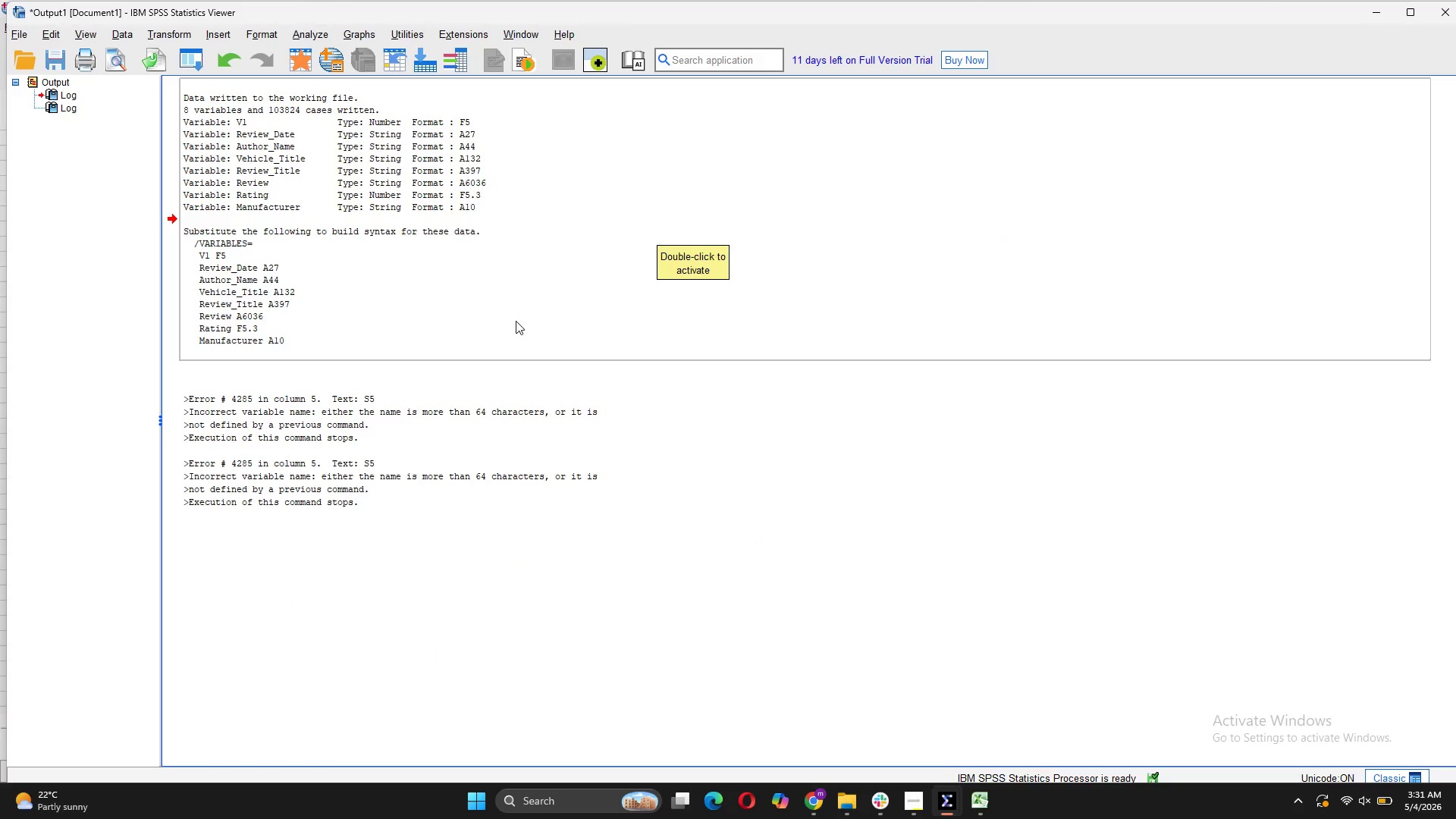 
left_click([434, 416])
 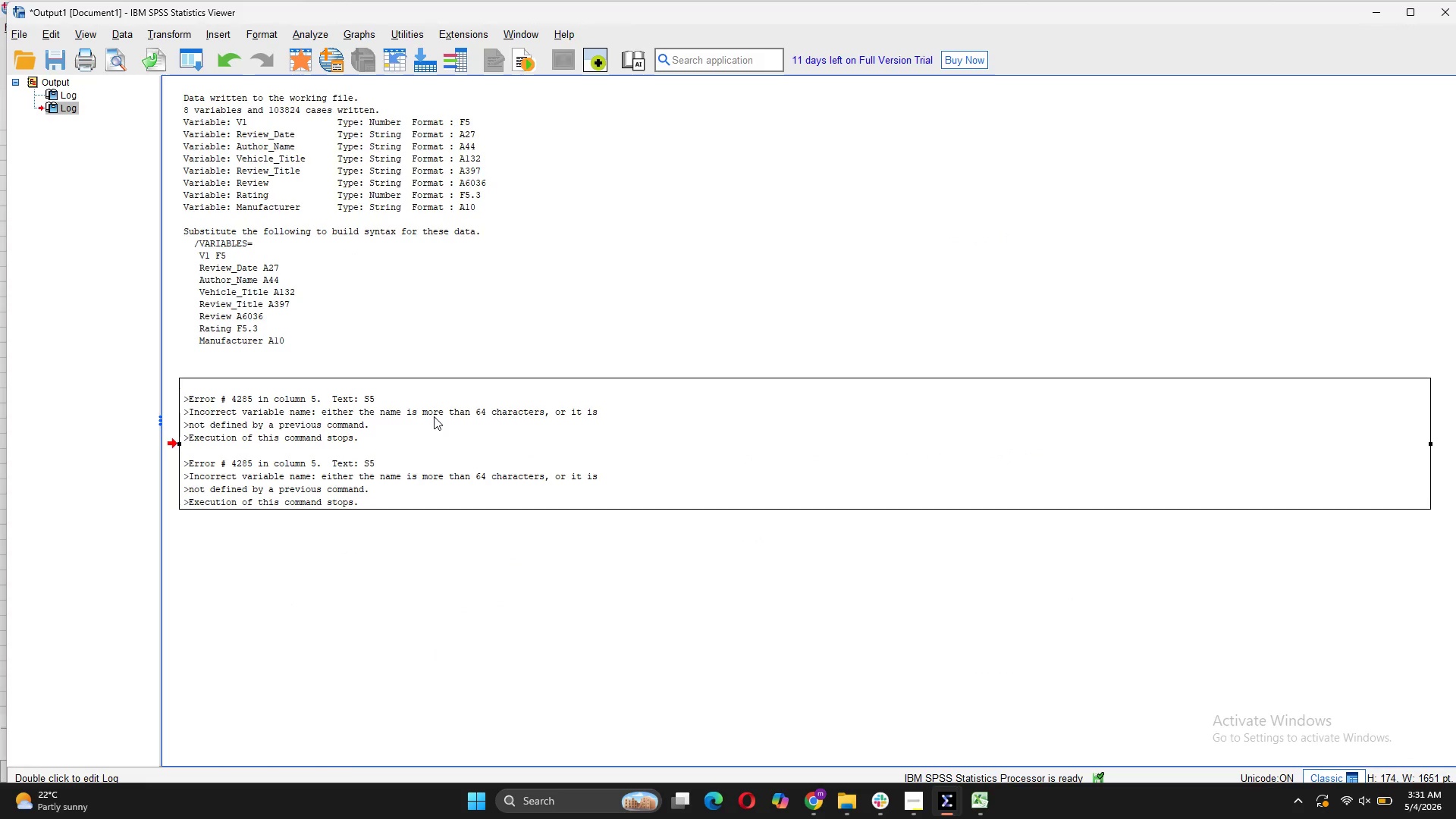 
right_click([434, 417])
 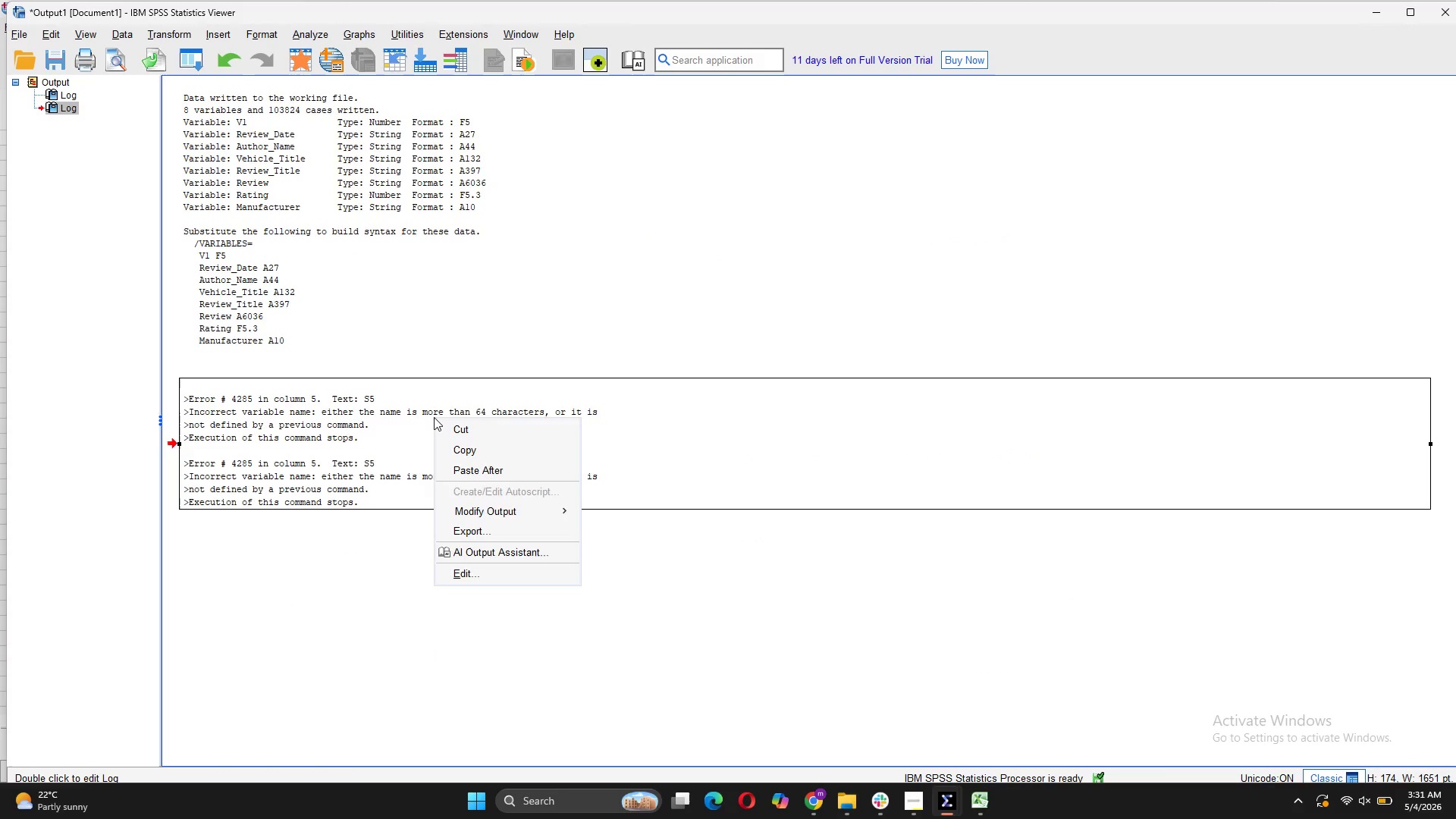 
left_click([434, 417])
 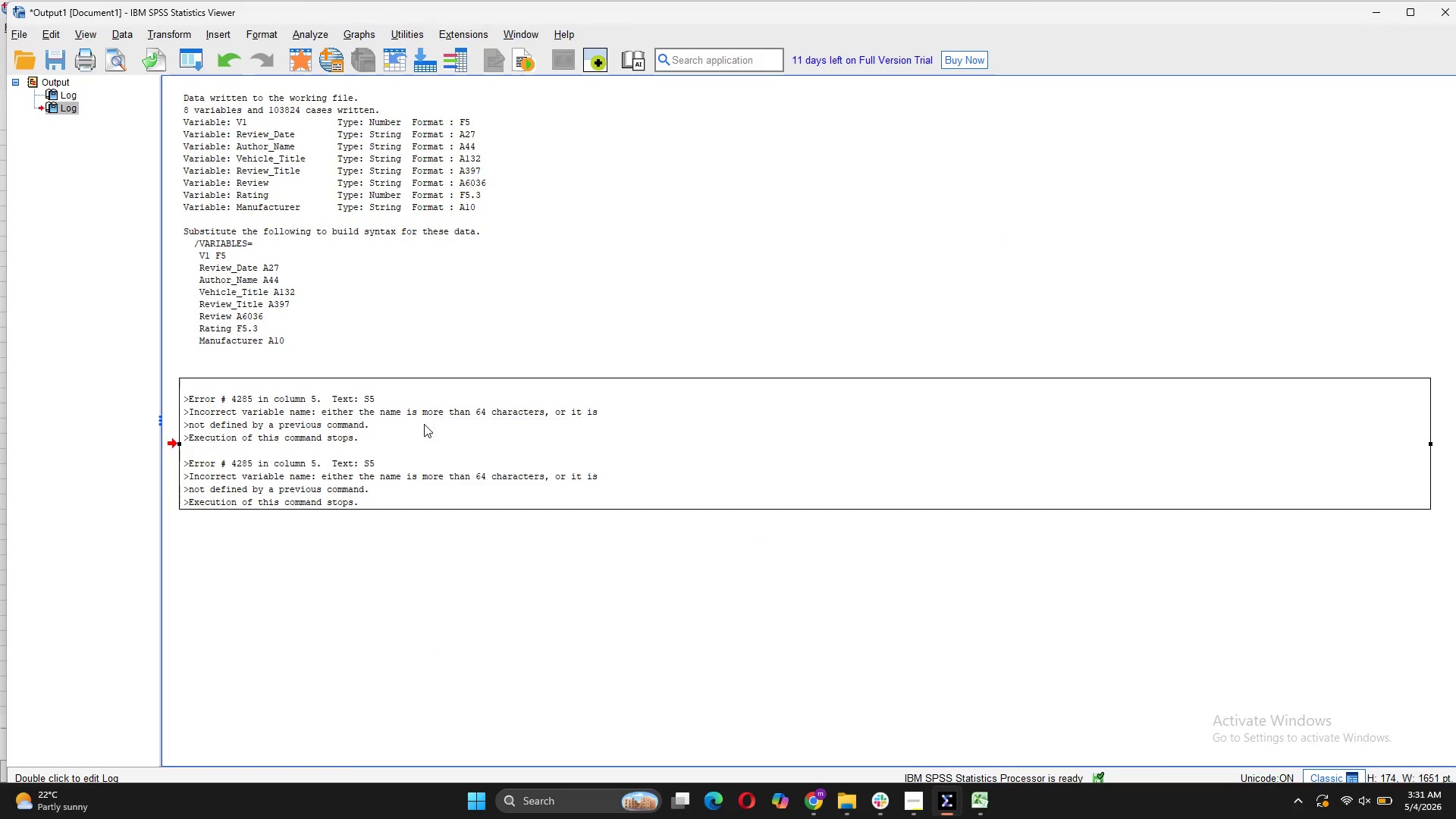 
triple_click([424, 424])
 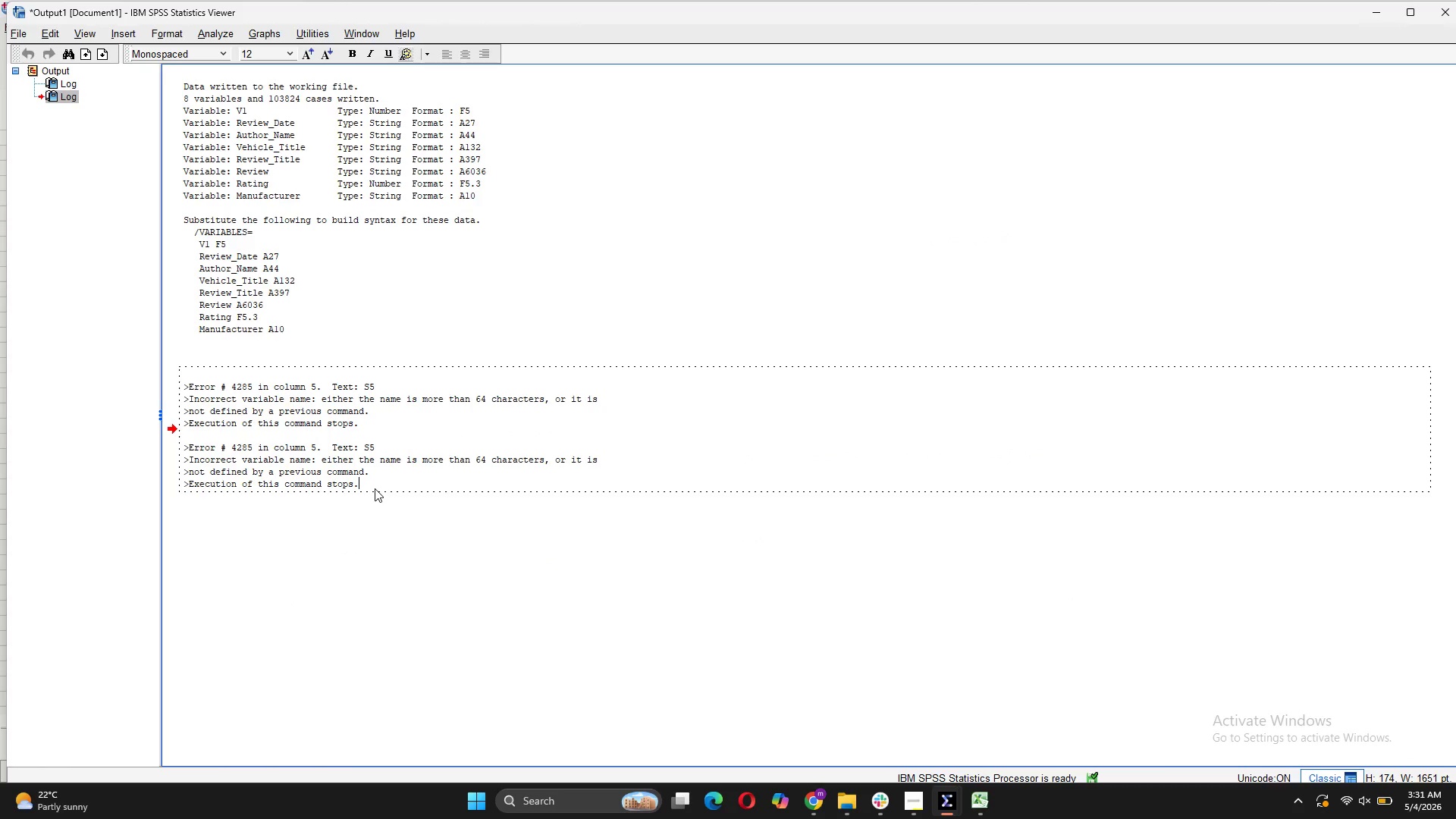 
left_click_drag(start_coordinate=[375, 488], to_coordinate=[184, 379])
 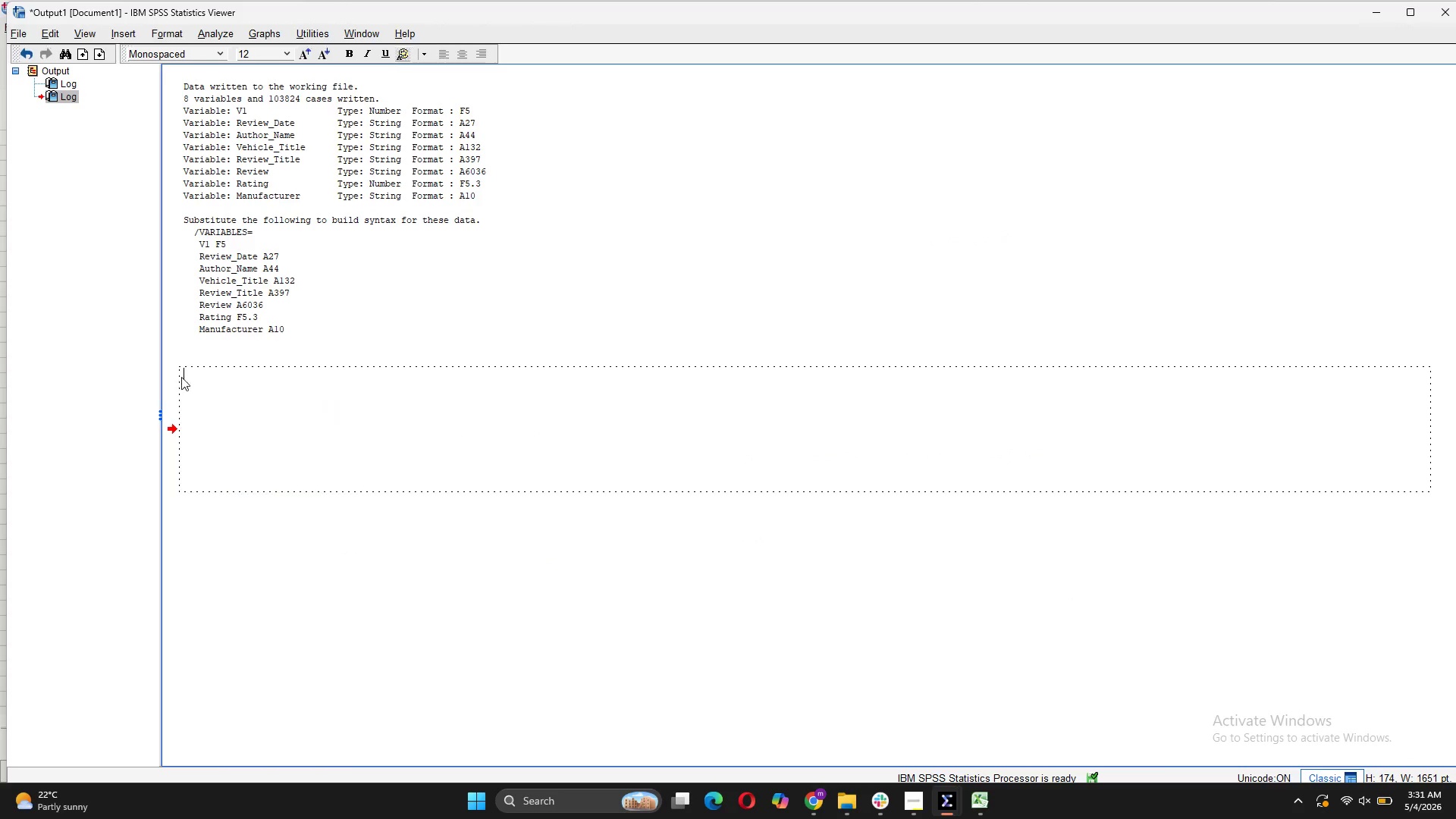 
key(Backspace)
 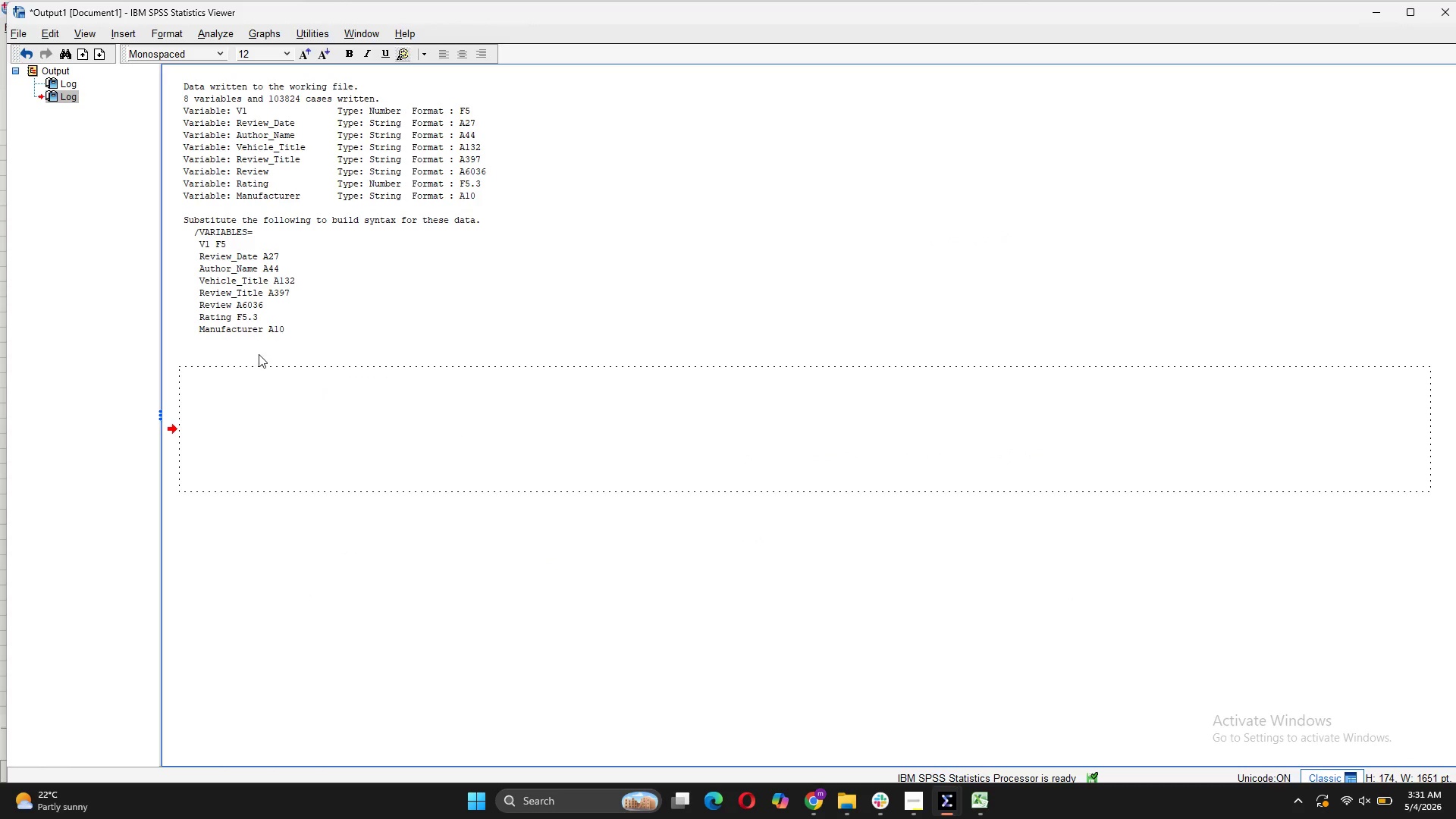 
left_click([259, 354])
 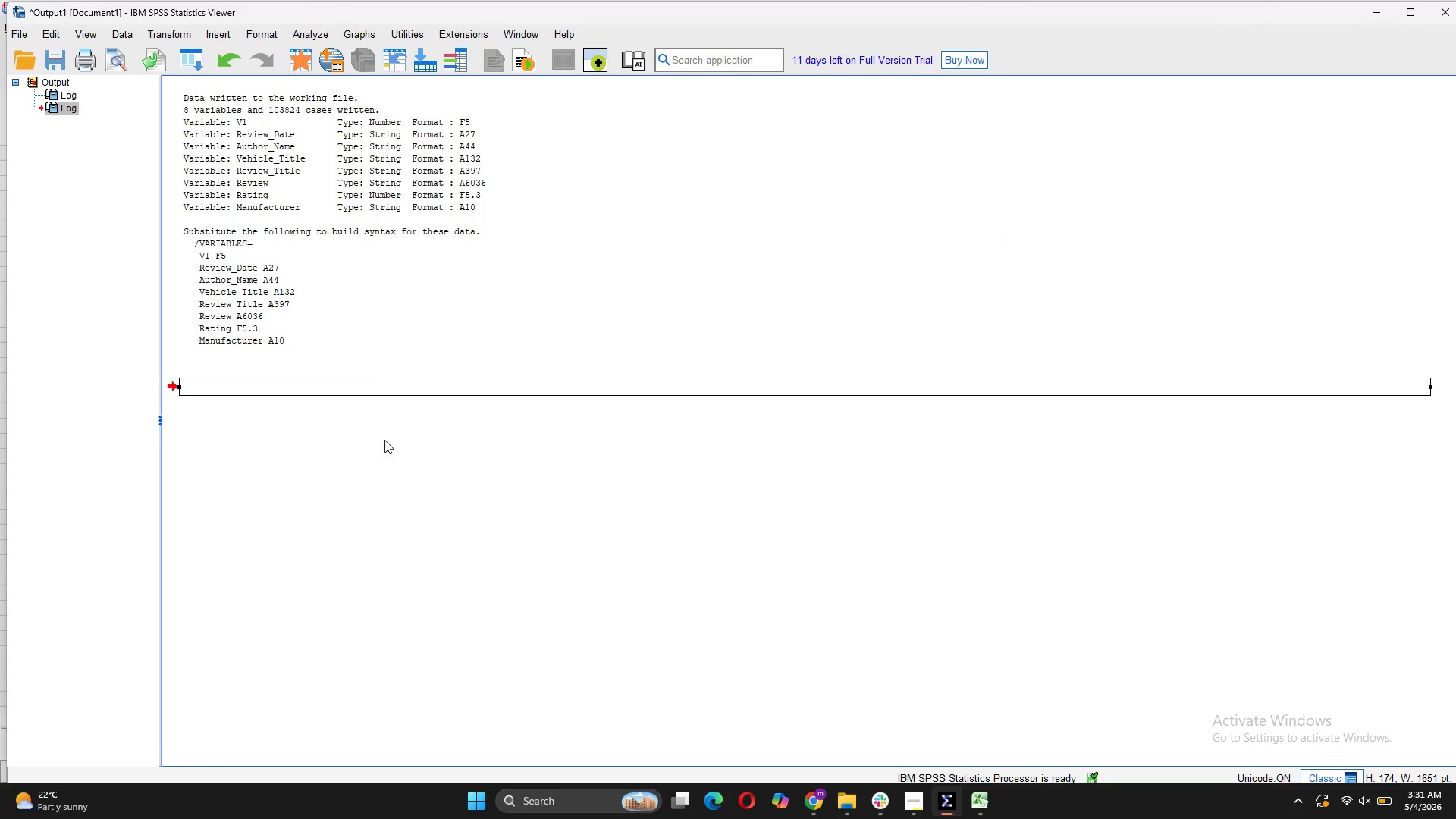 
left_click([384, 449])
 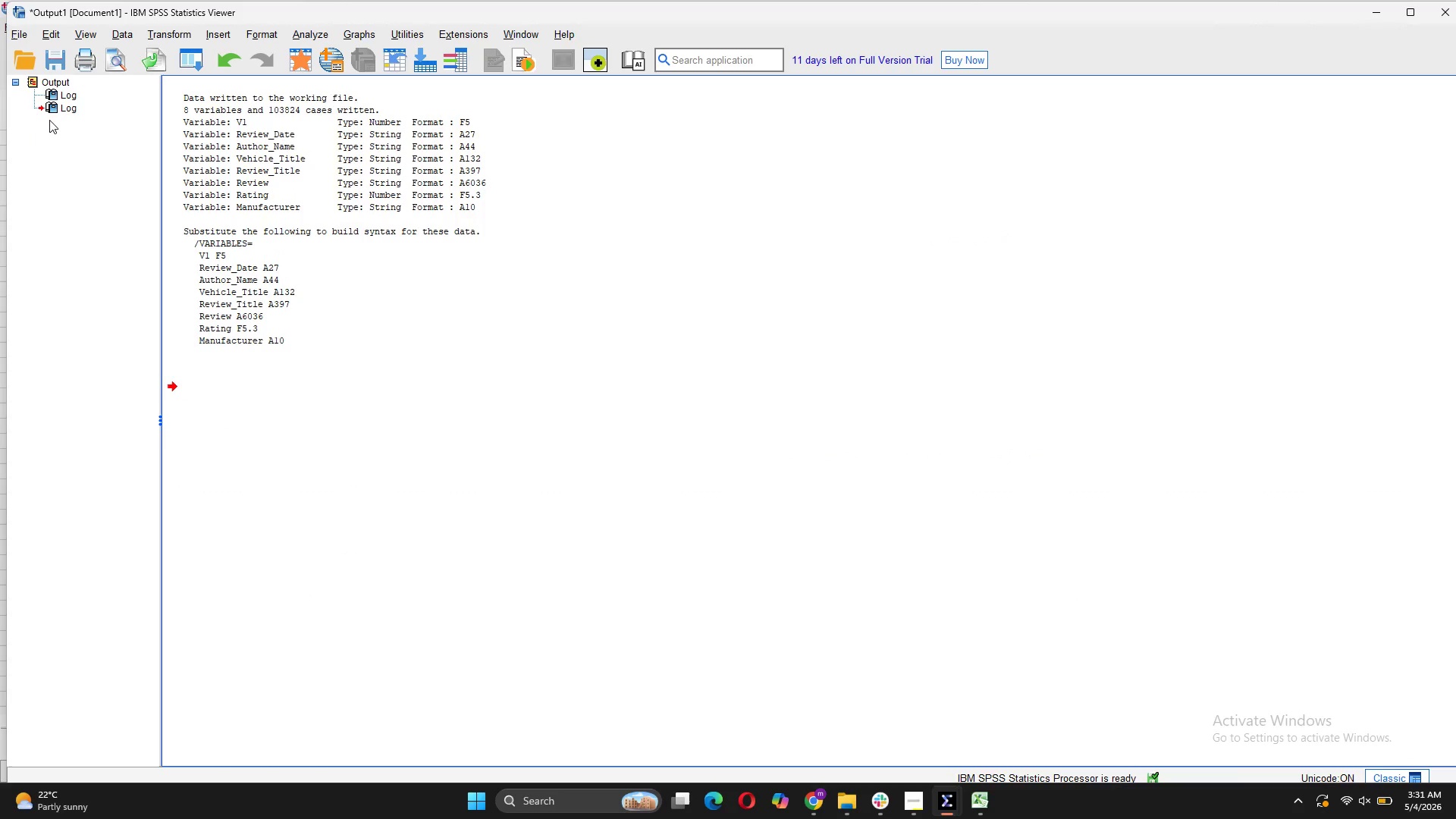 
right_click([57, 108])
 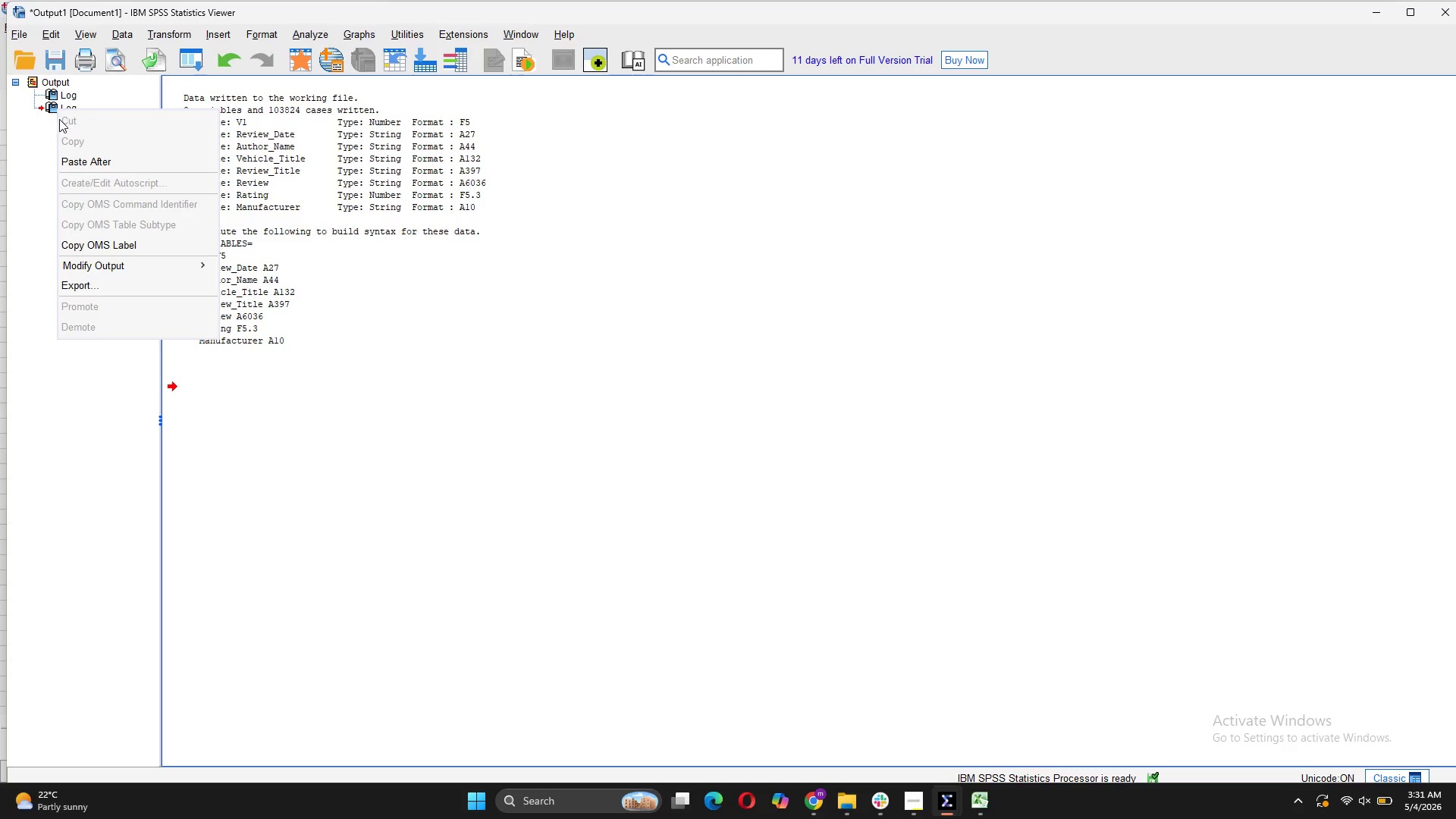 
left_click([50, 101])
 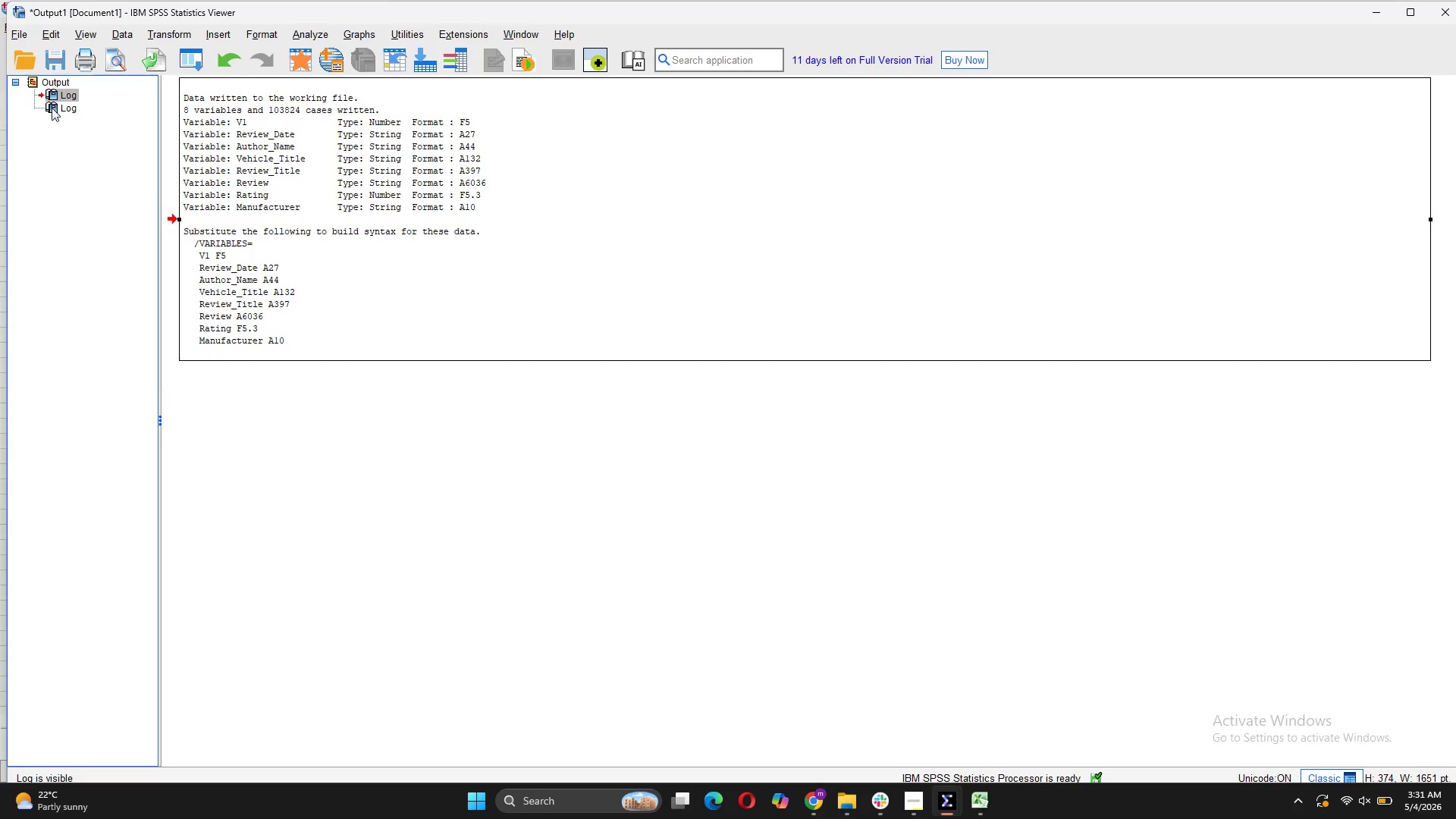 
left_click([52, 108])
 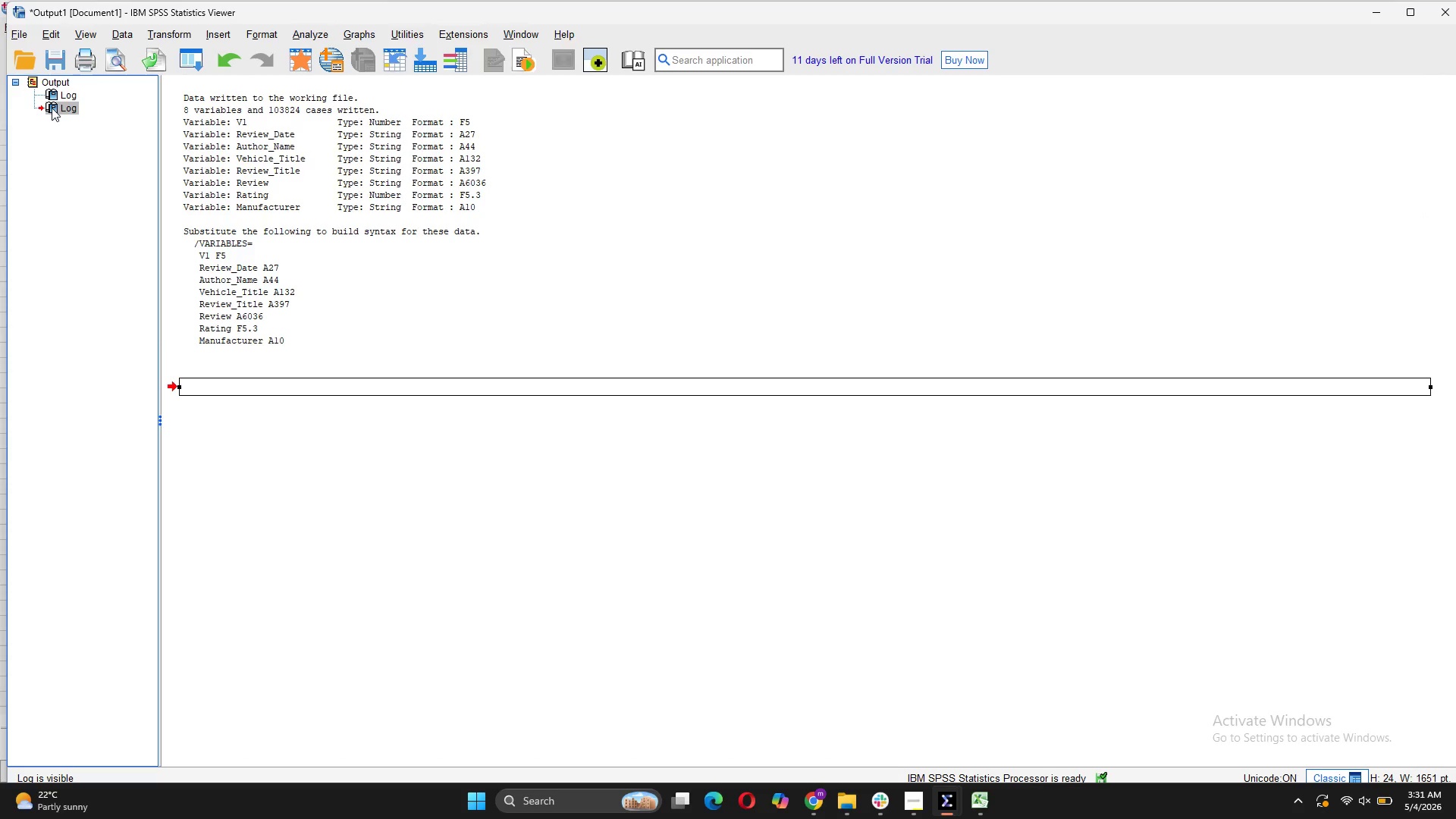 
right_click([52, 108])
 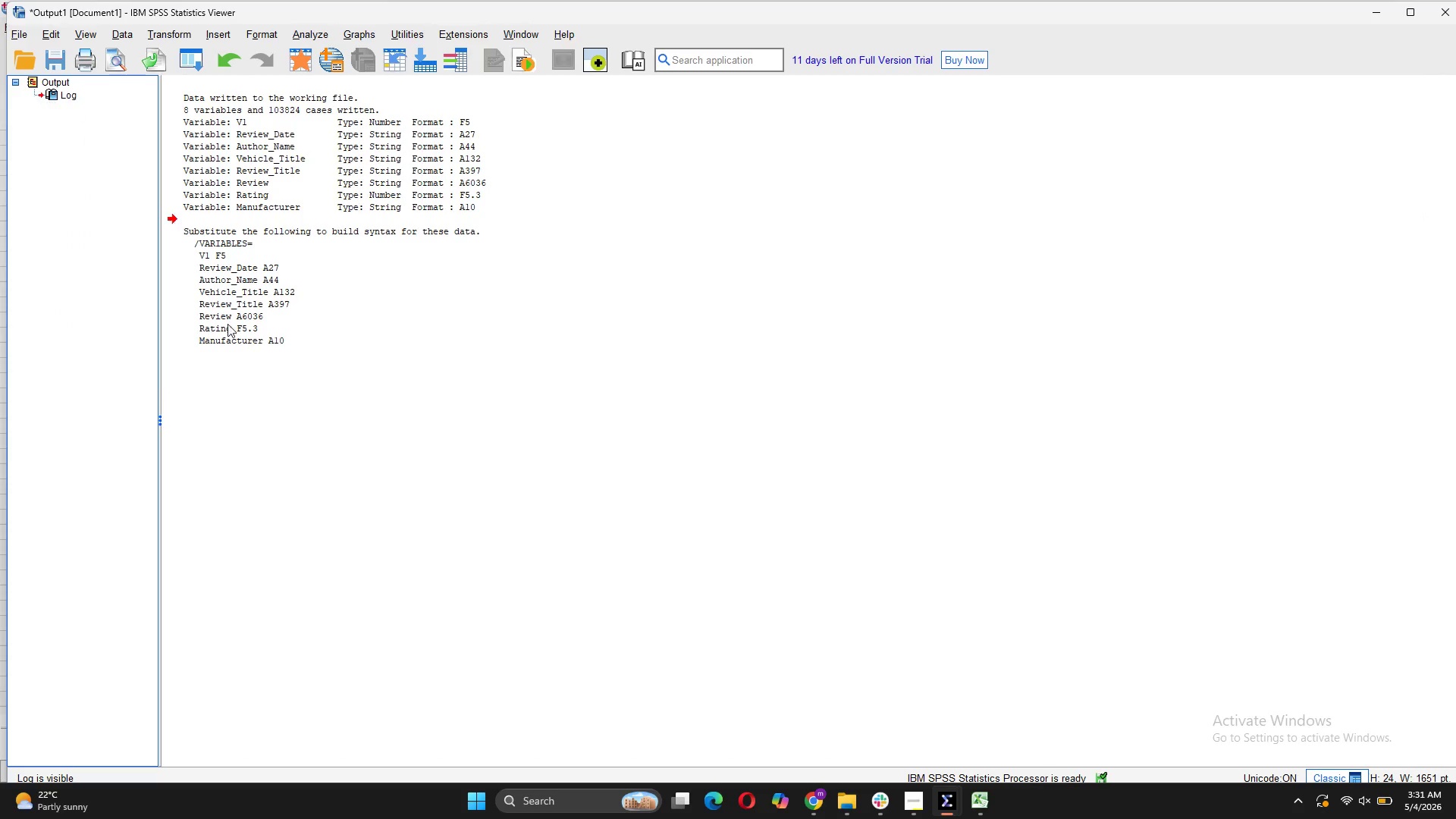 
double_click([494, 635])
 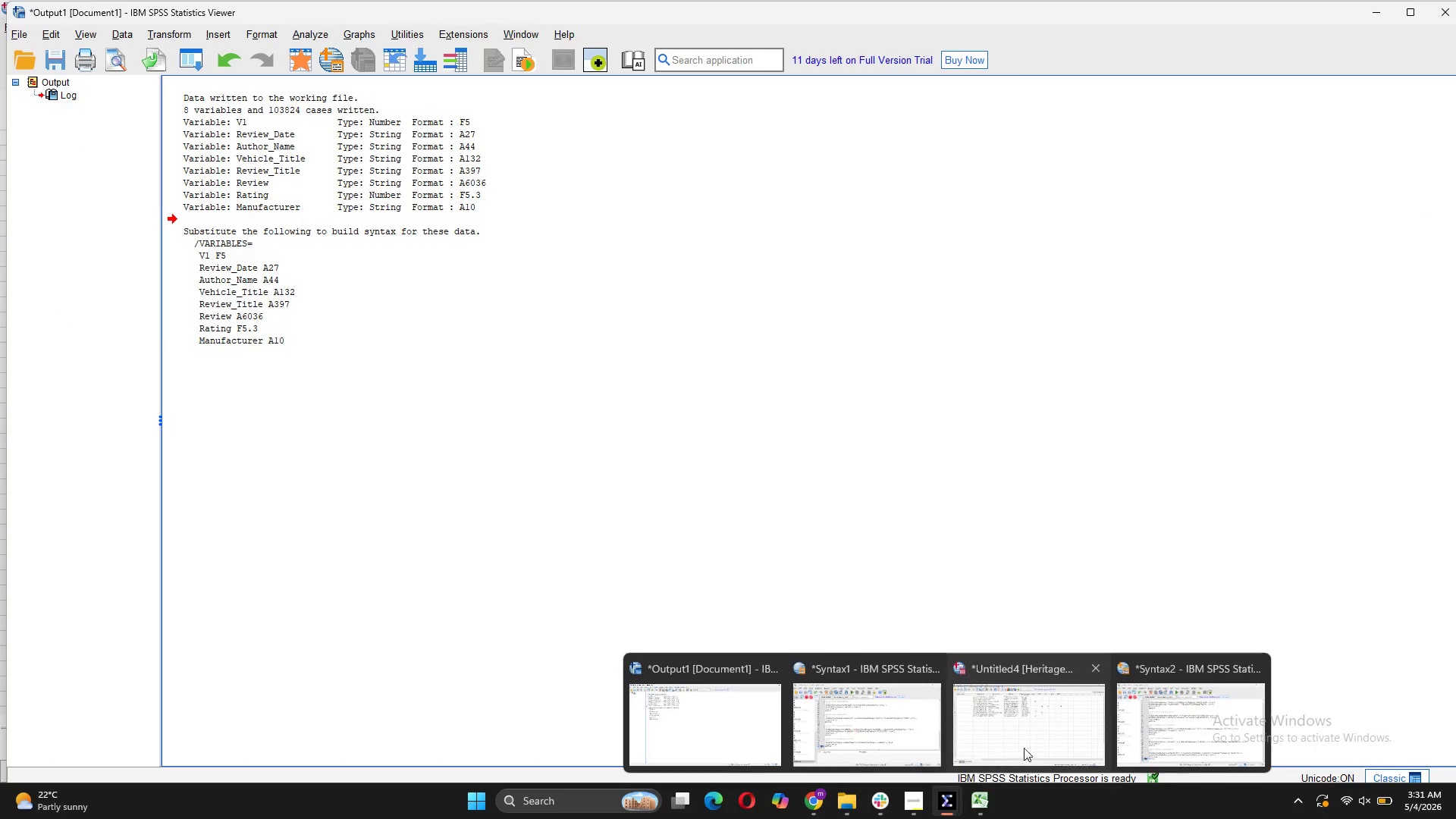 
left_click([1199, 712])
 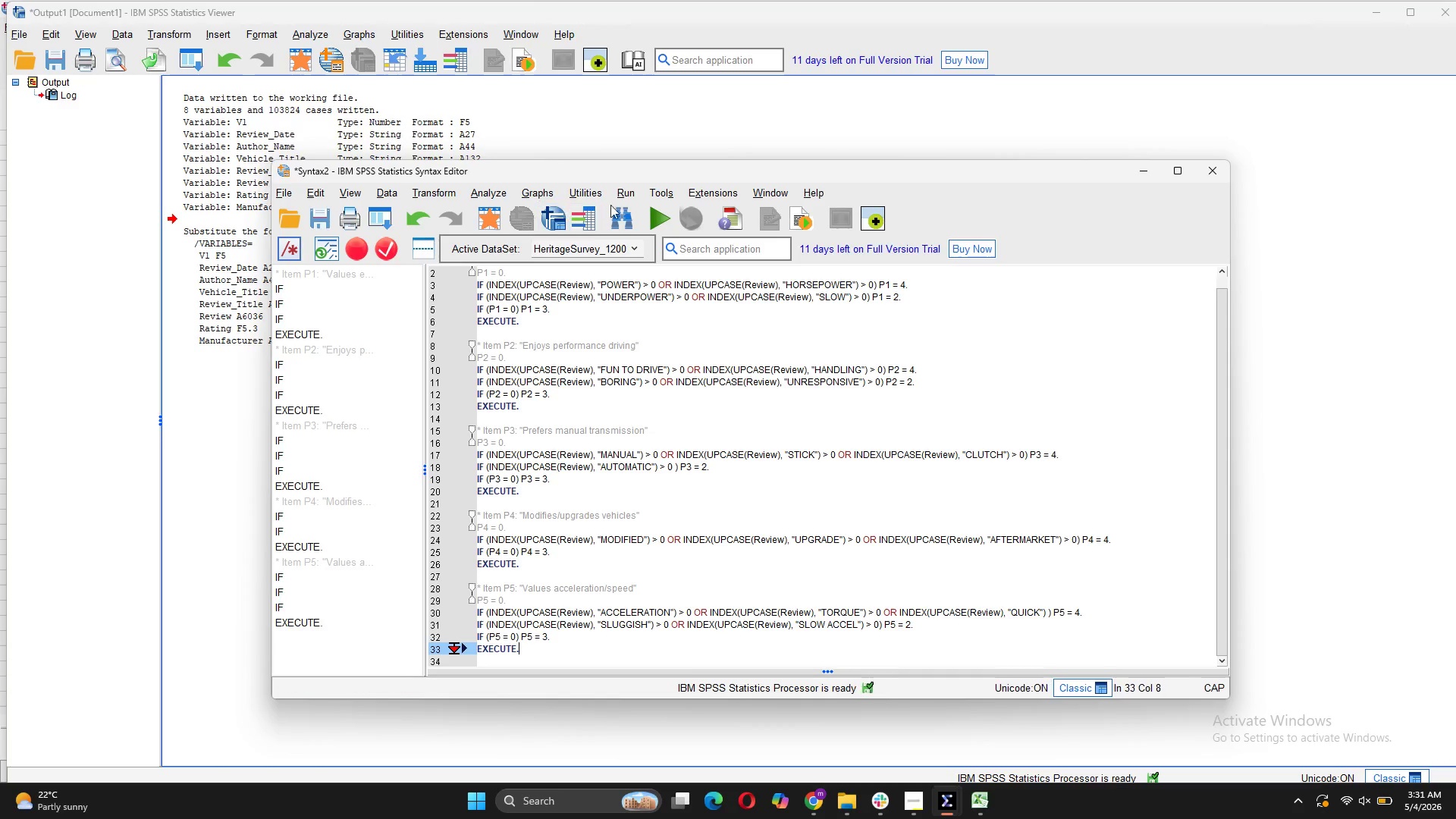 
left_click([654, 209])
 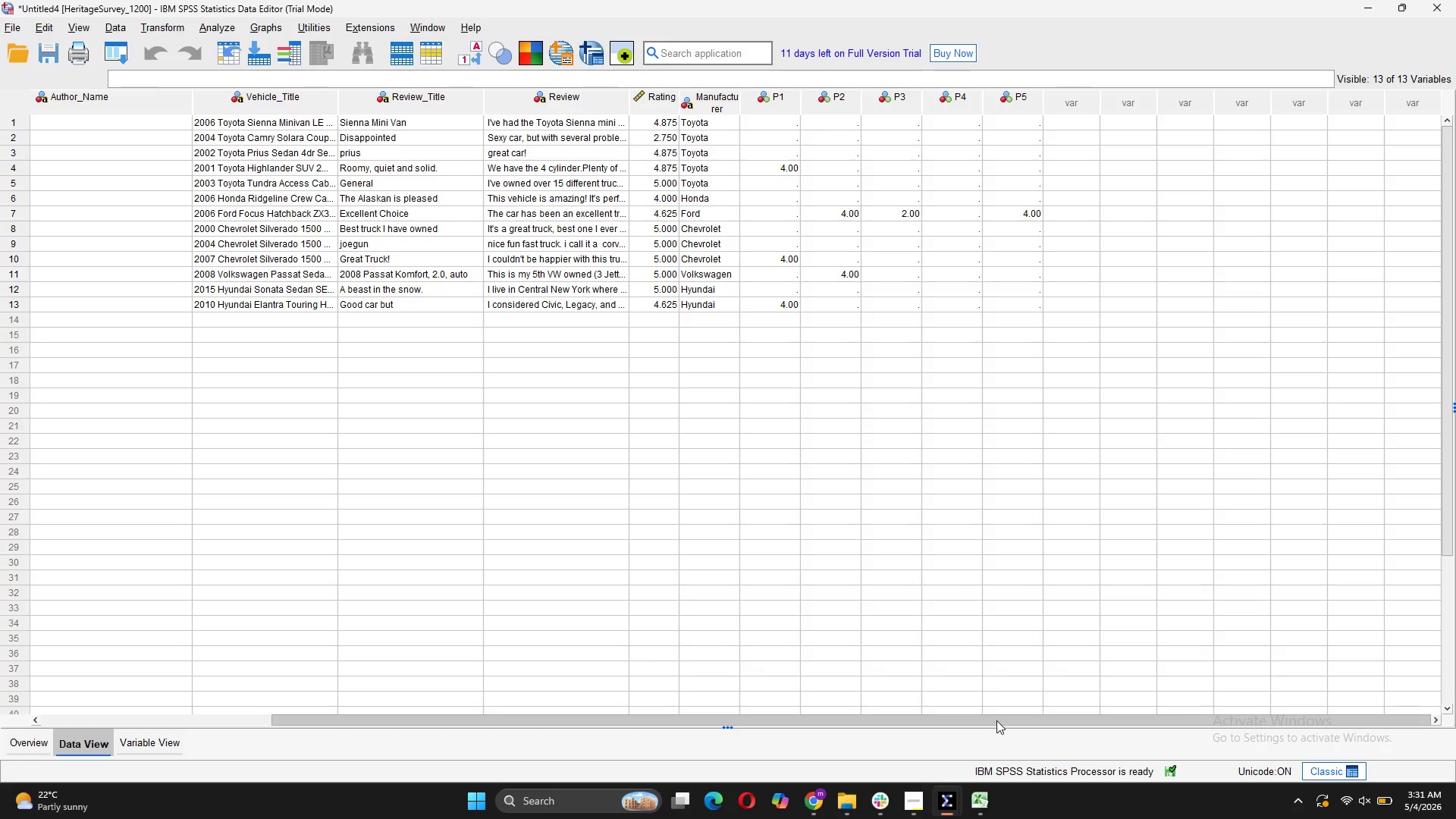 
wait(6.3)
 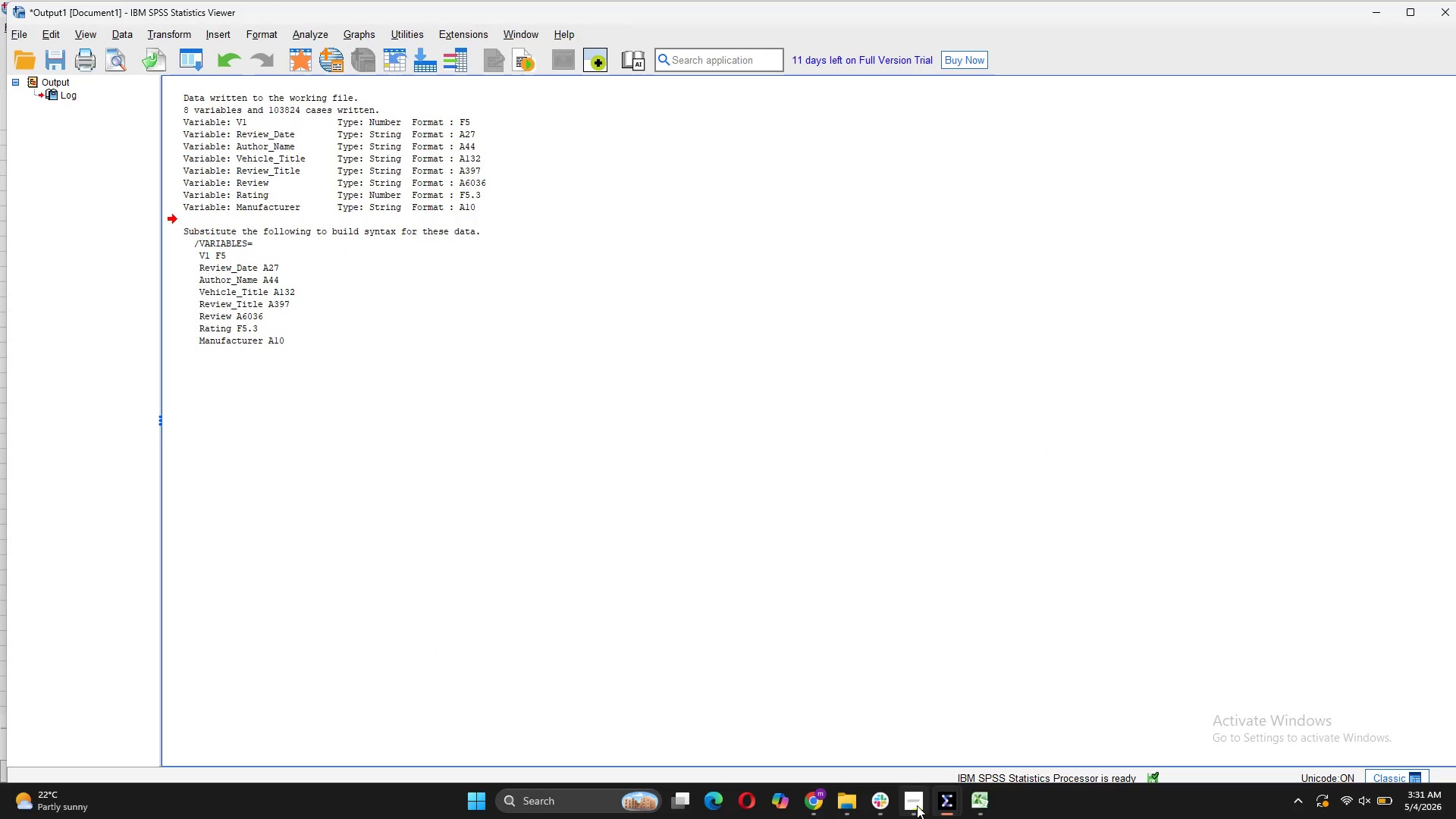 
left_click([144, 744])
 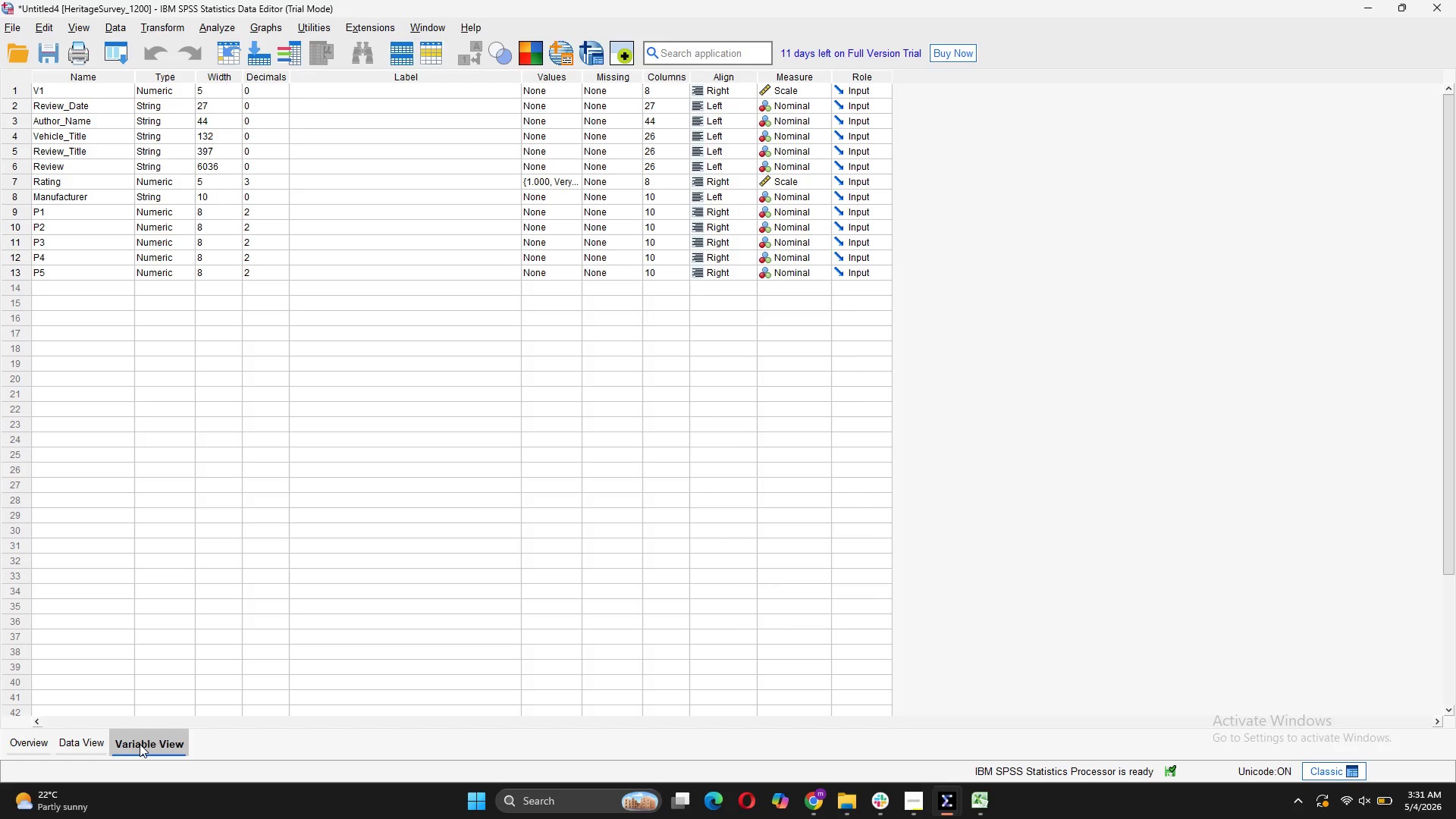 
left_click([85, 745])
 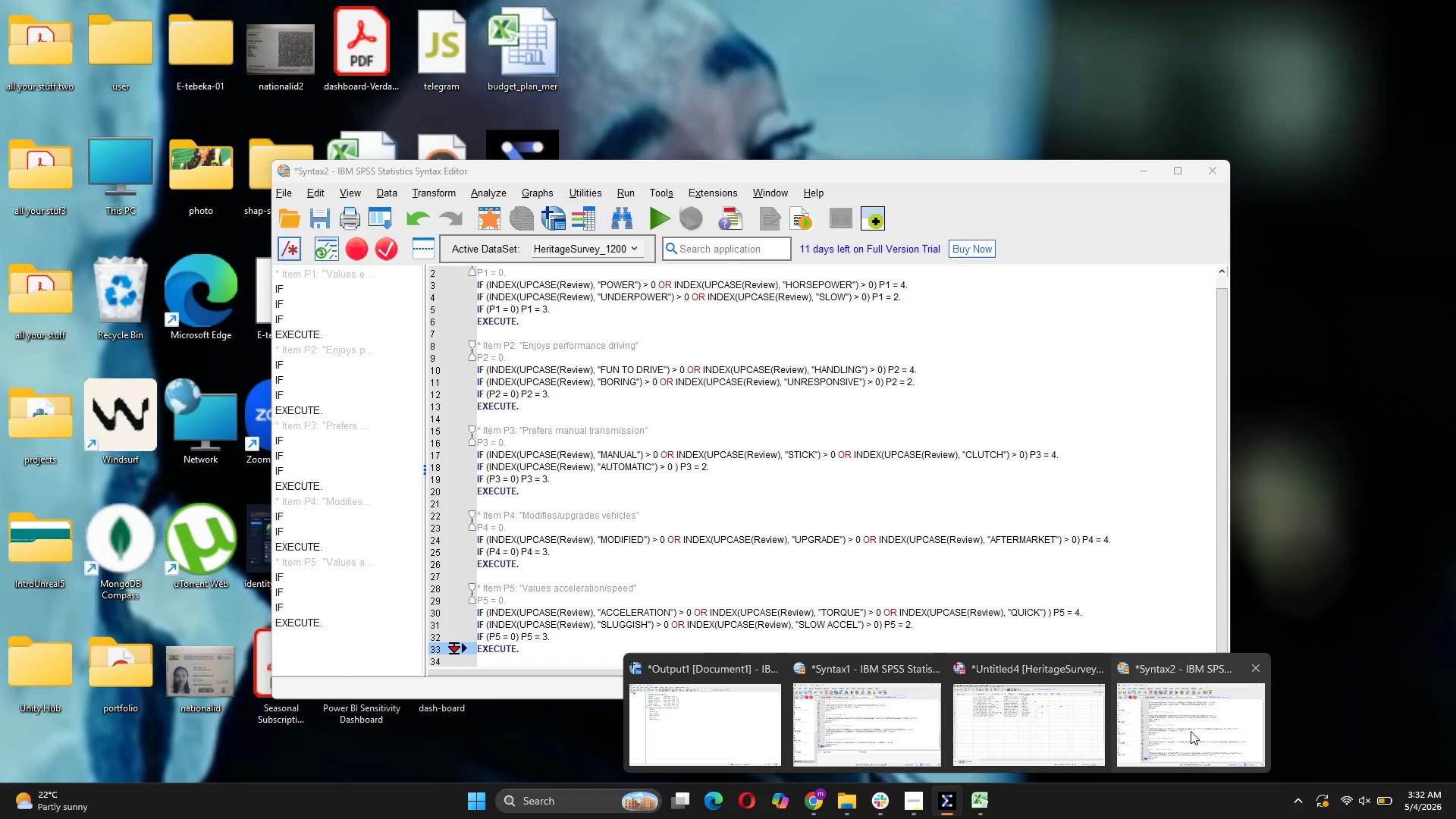 
wait(13.41)
 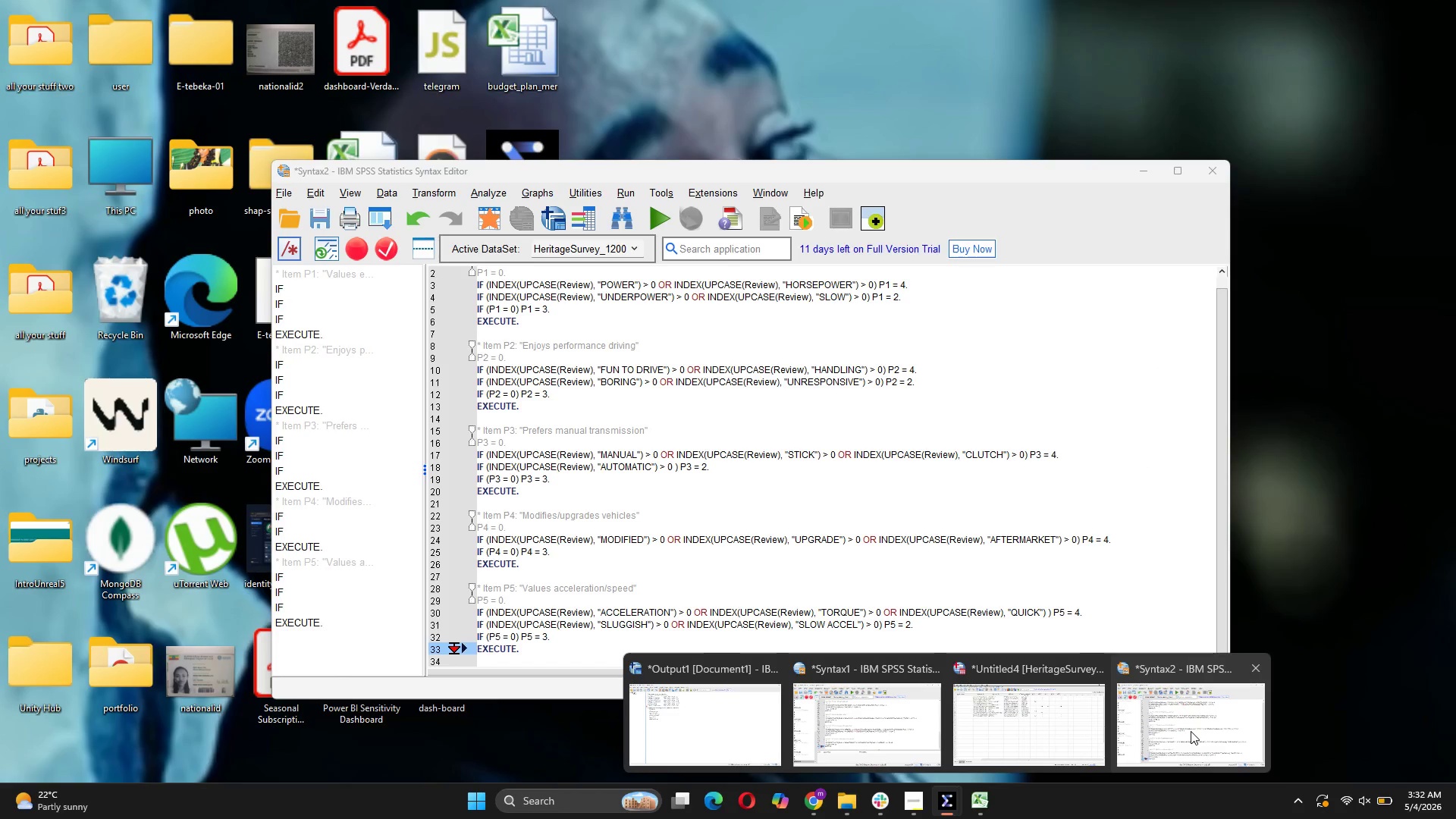 
left_click([827, 726])
 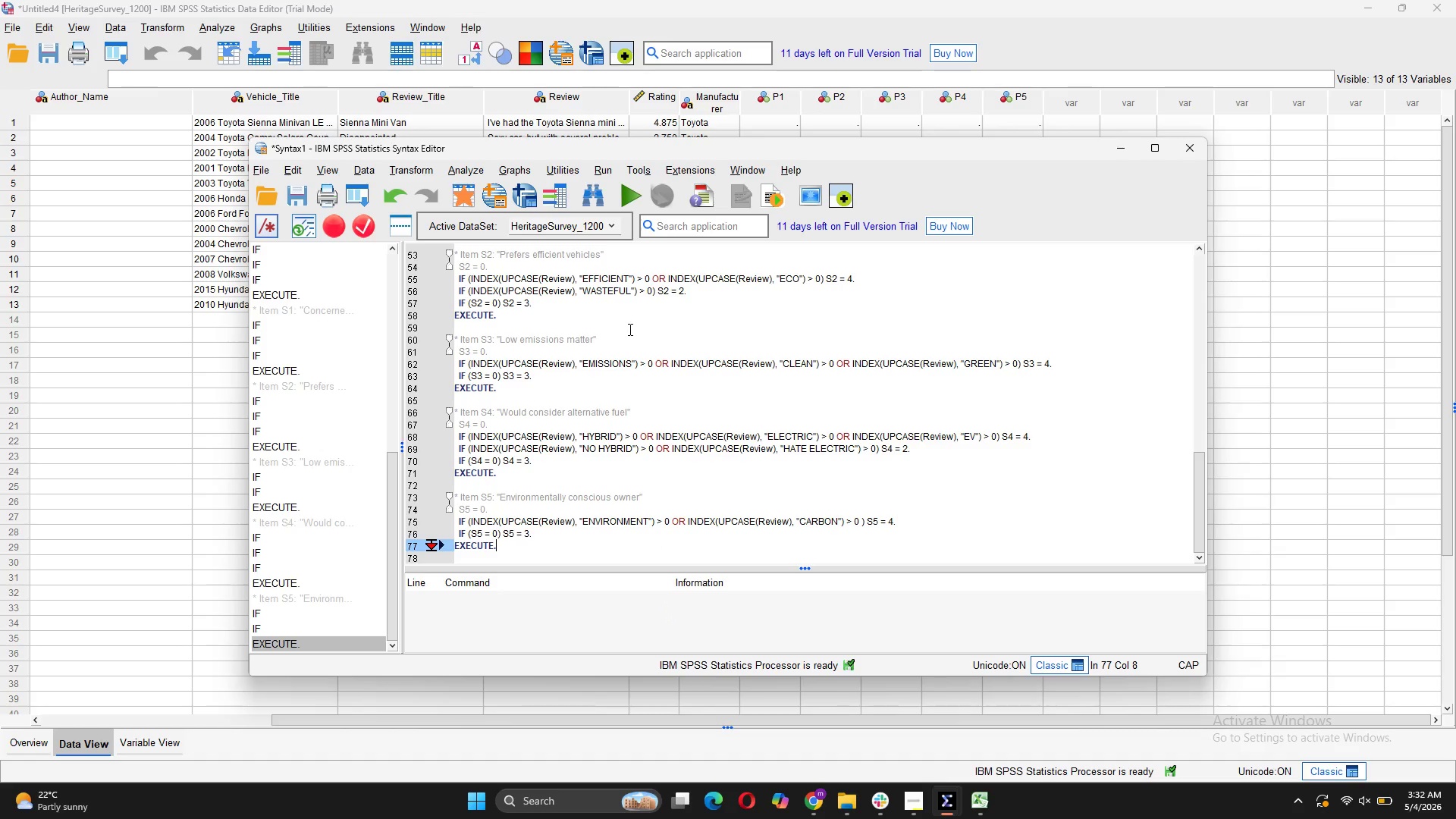 
left_click([607, 171])
 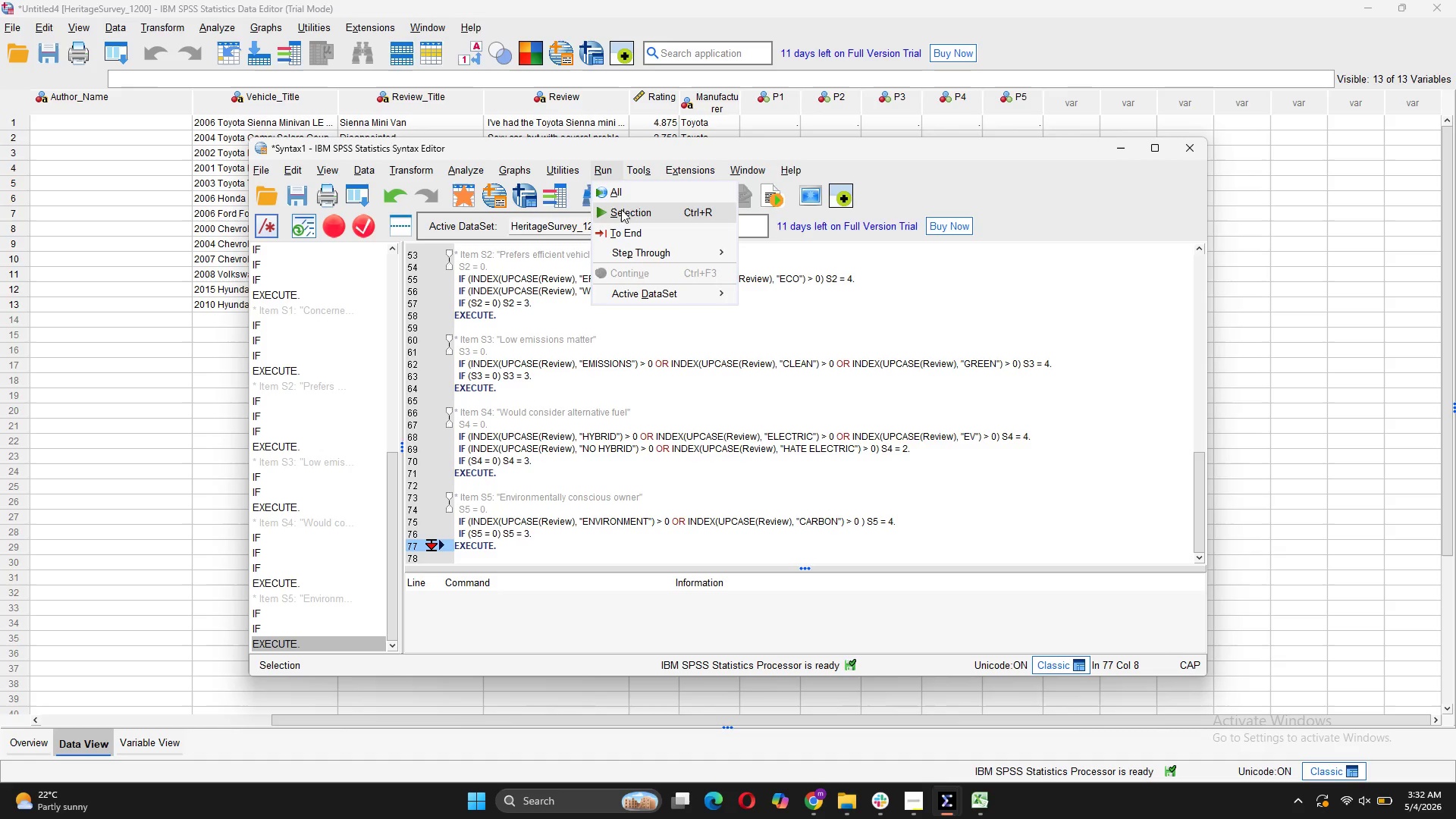 
left_click([622, 211])
 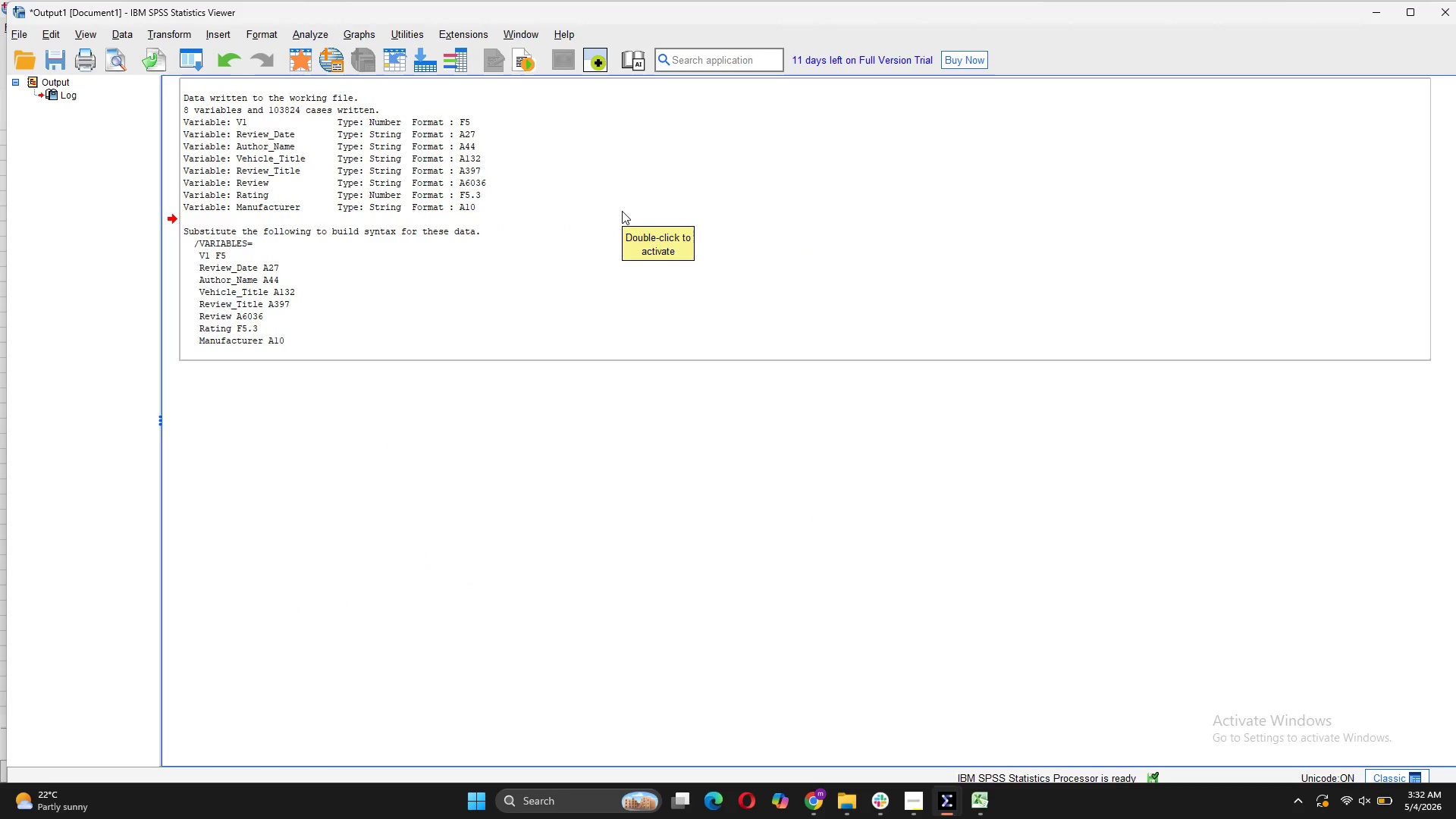 
double_click([745, 592])
 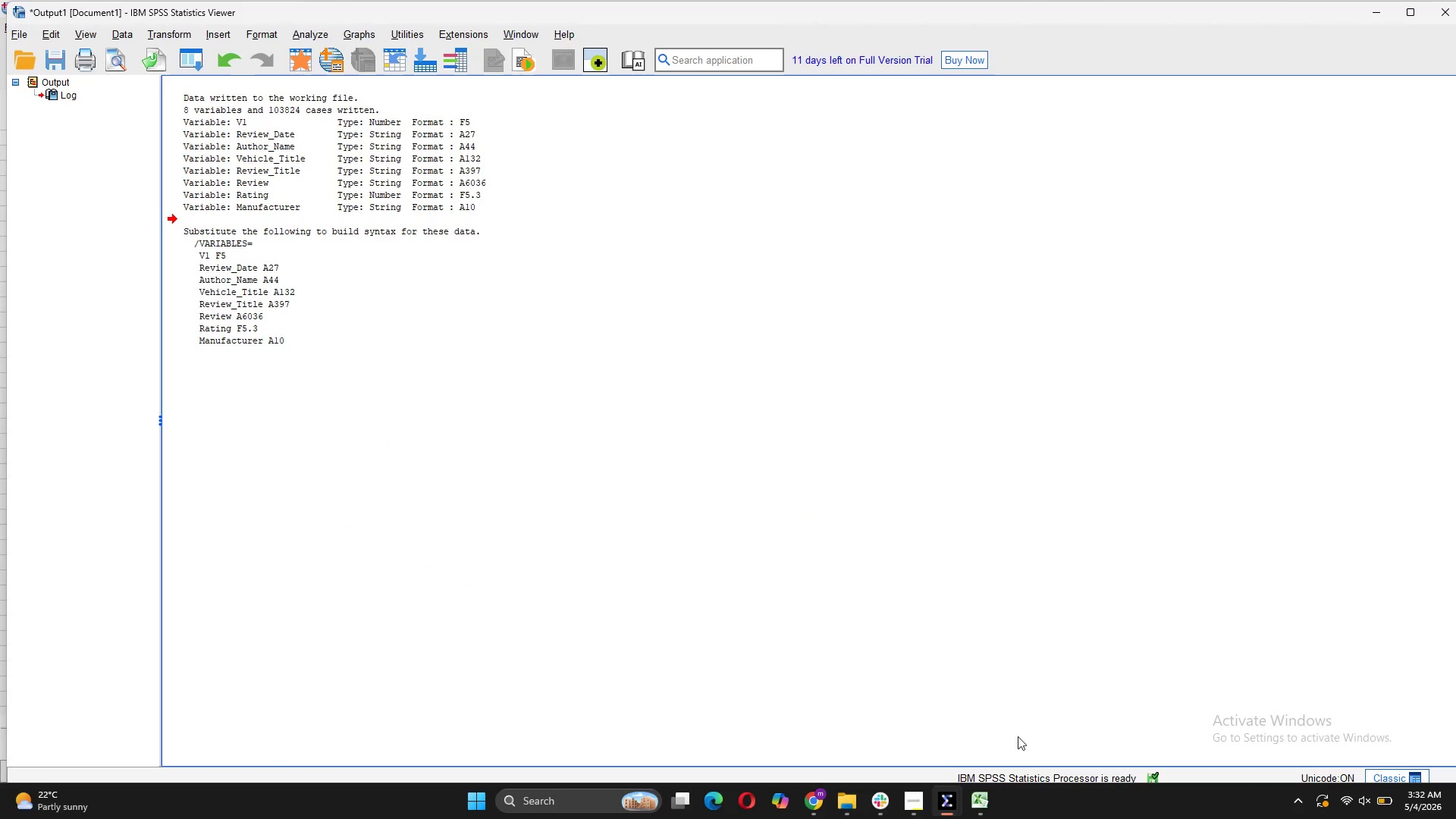 
mouse_move([952, 792])
 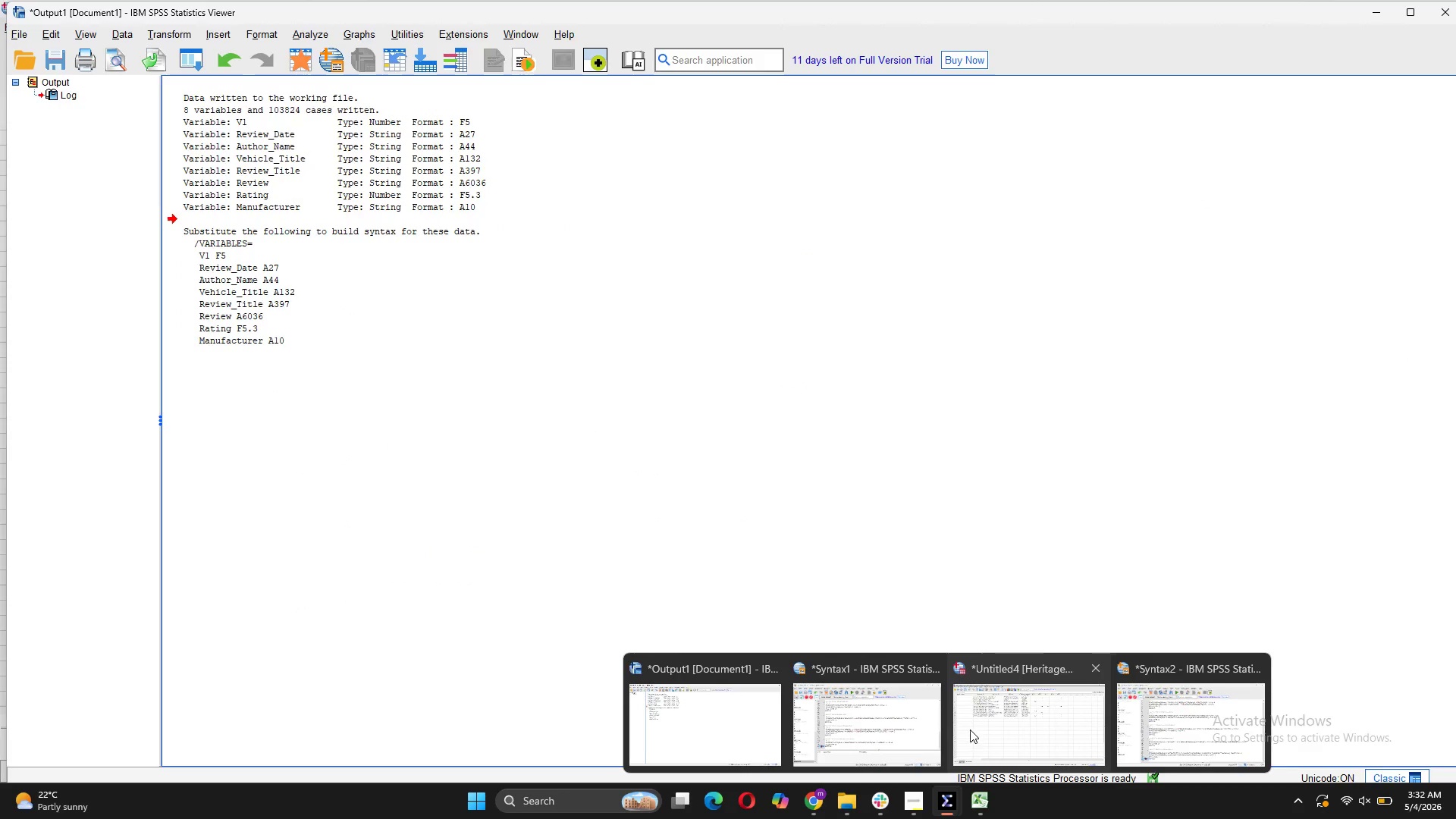 
left_click([970, 730])
 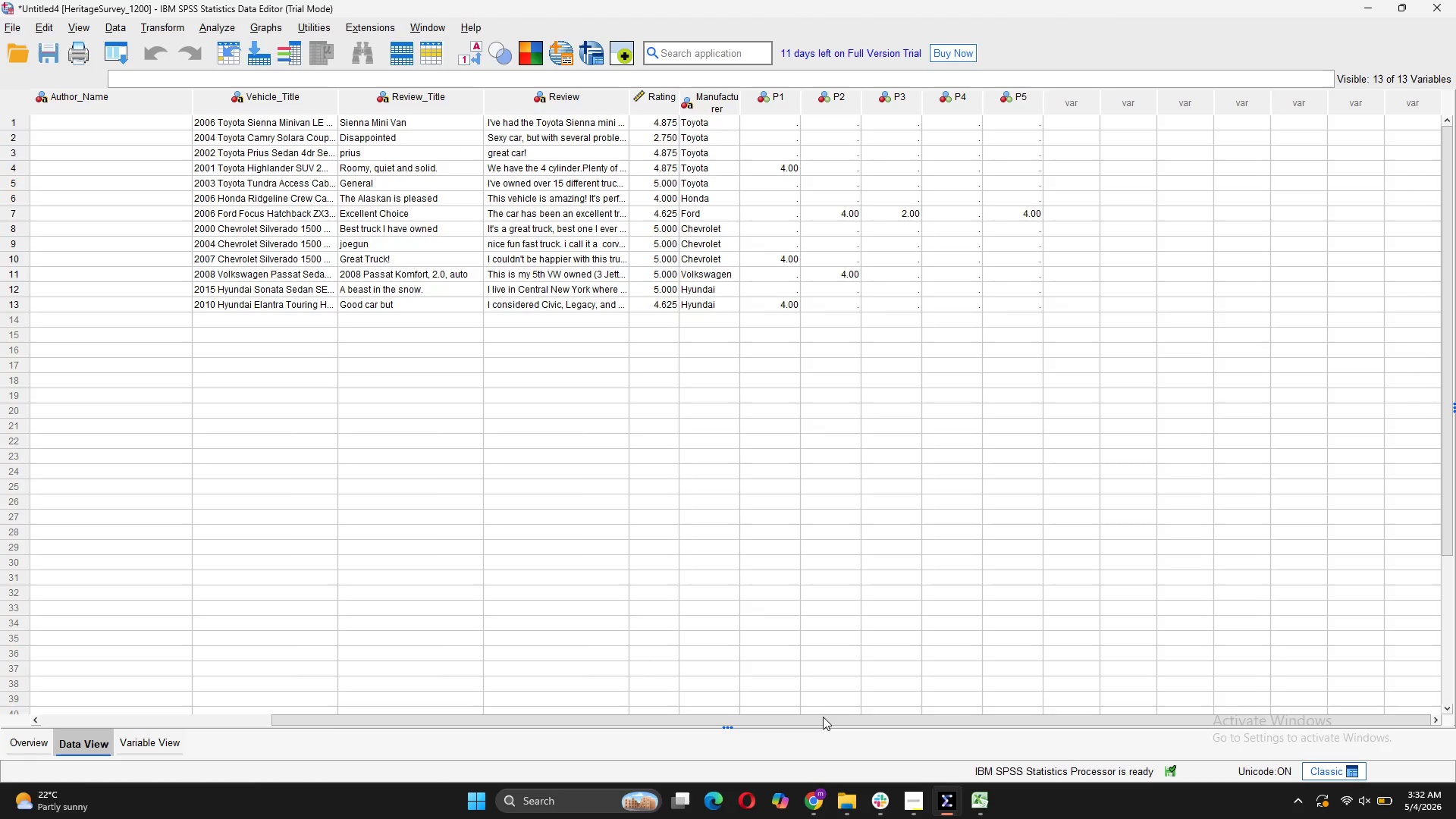 
left_click_drag(start_coordinate=[823, 717], to_coordinate=[371, 696])
 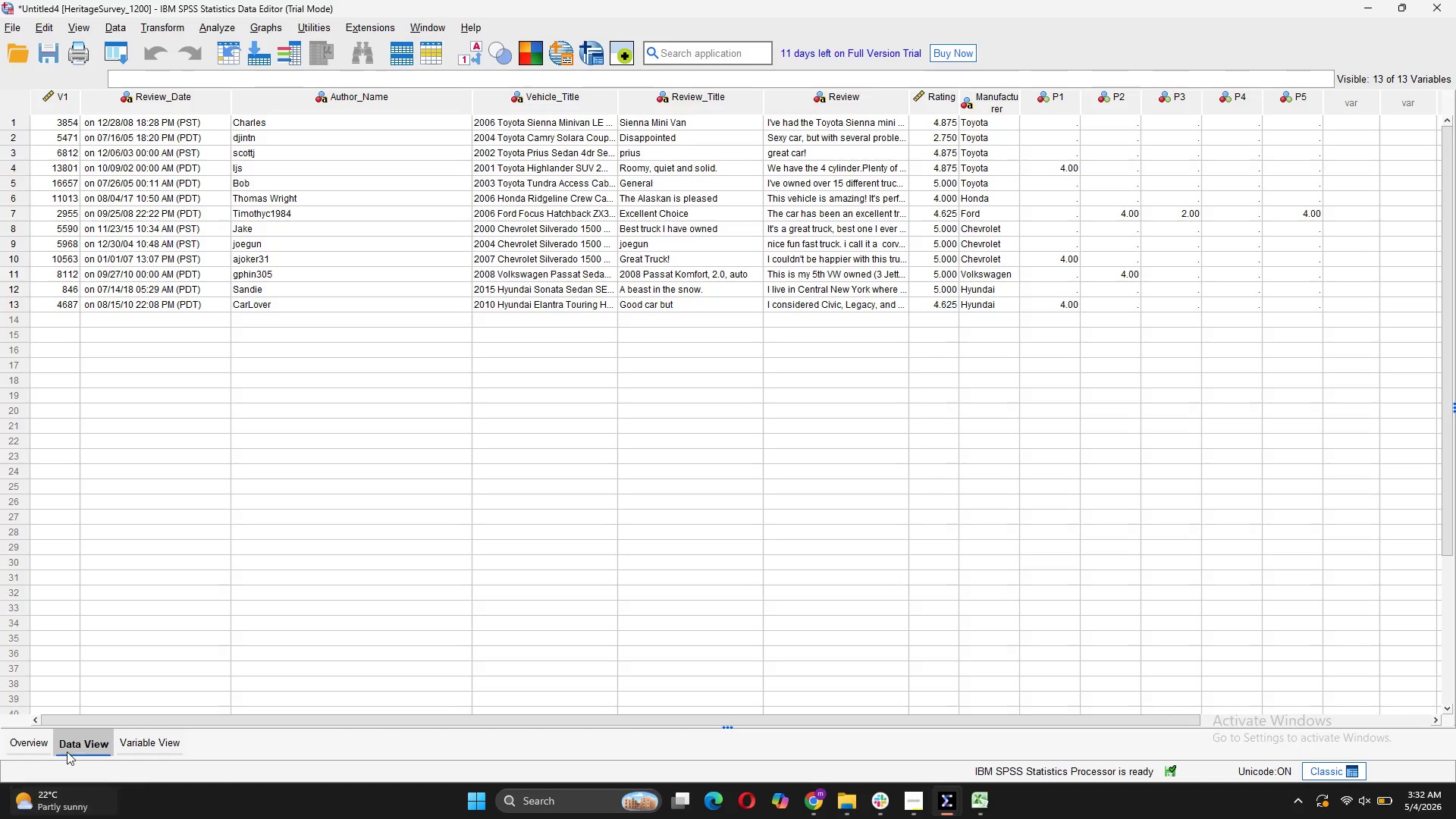 
left_click([152, 743])
 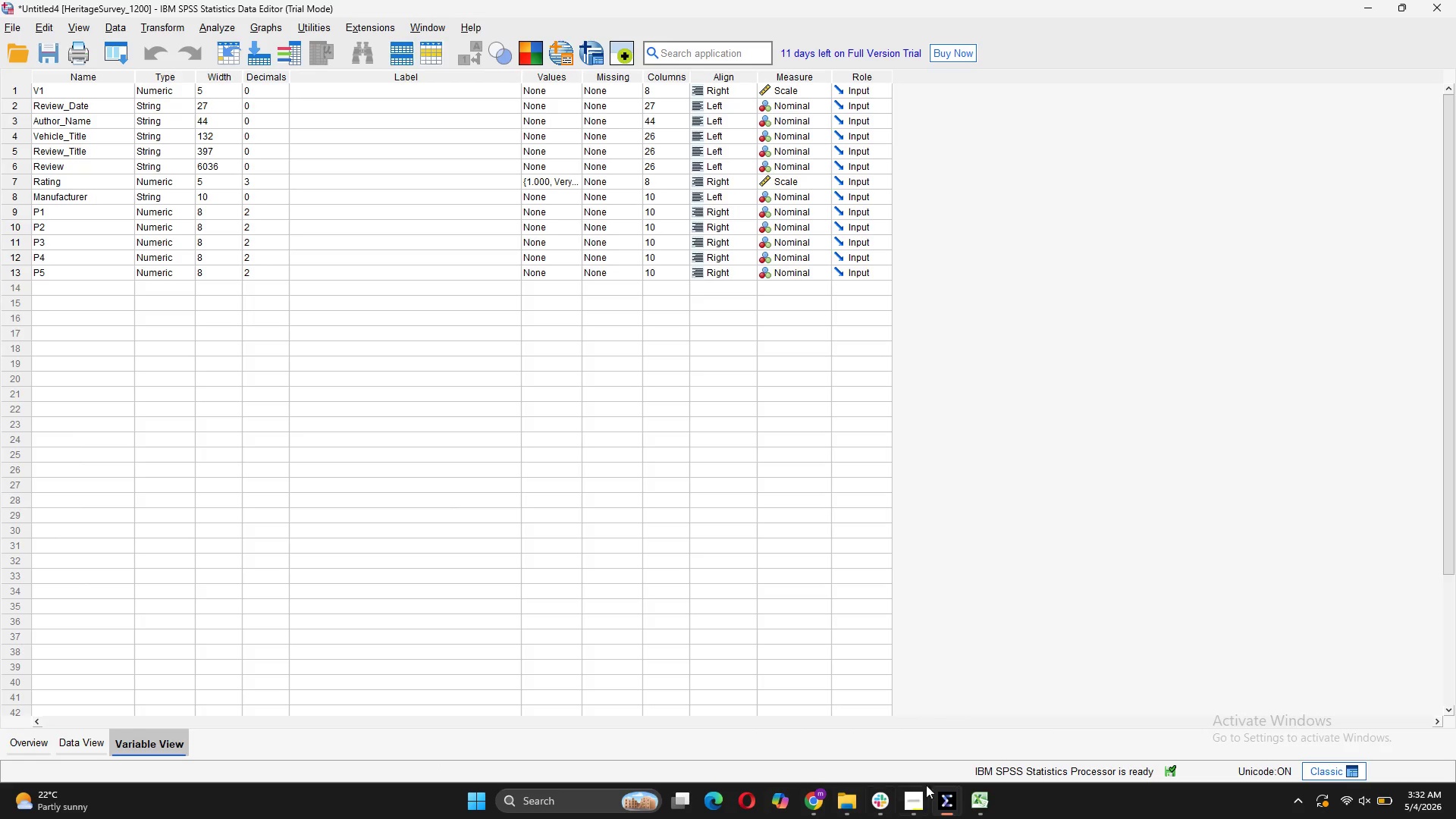 
mouse_move([937, 799])
 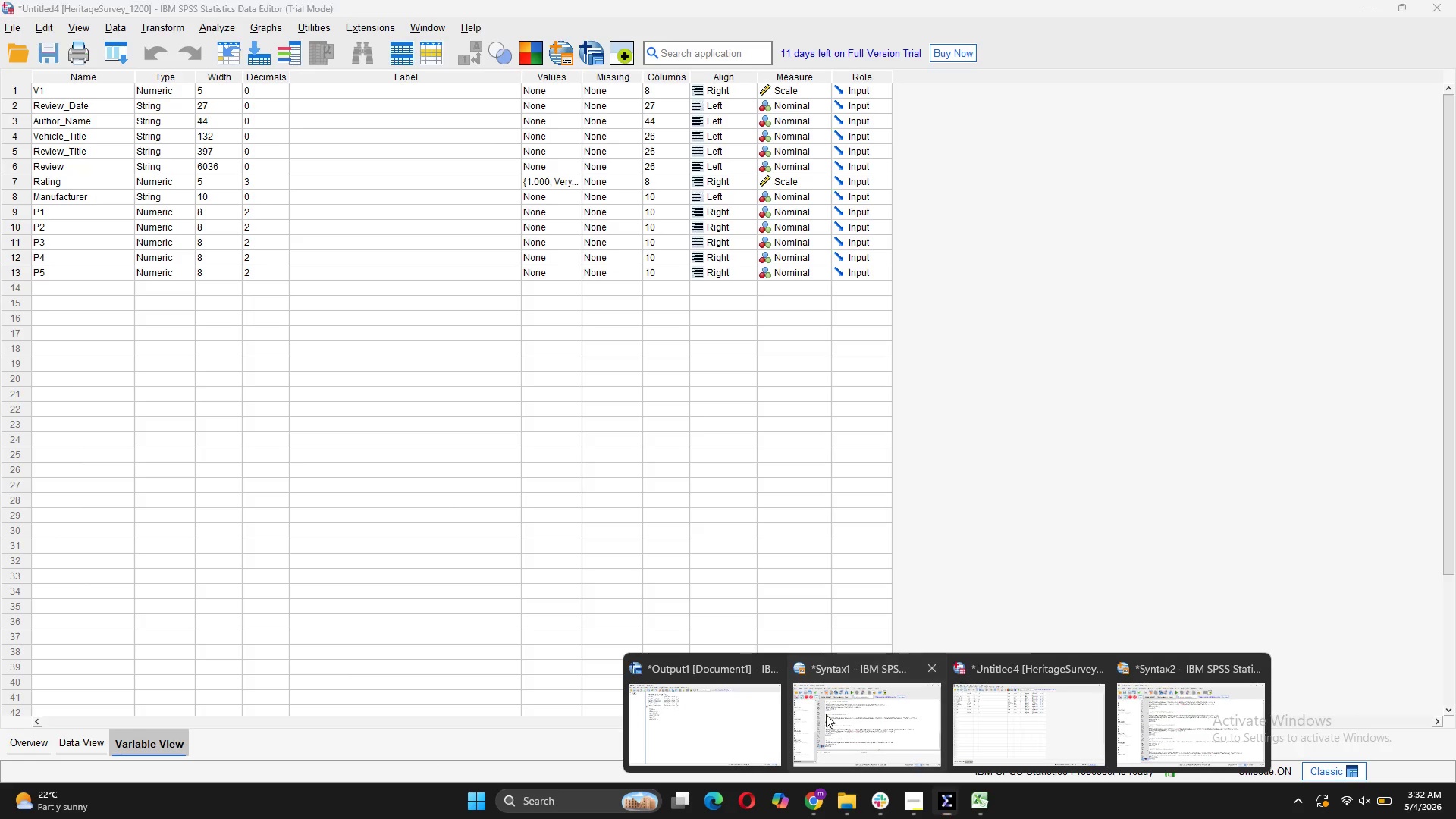 
left_click([826, 714])
 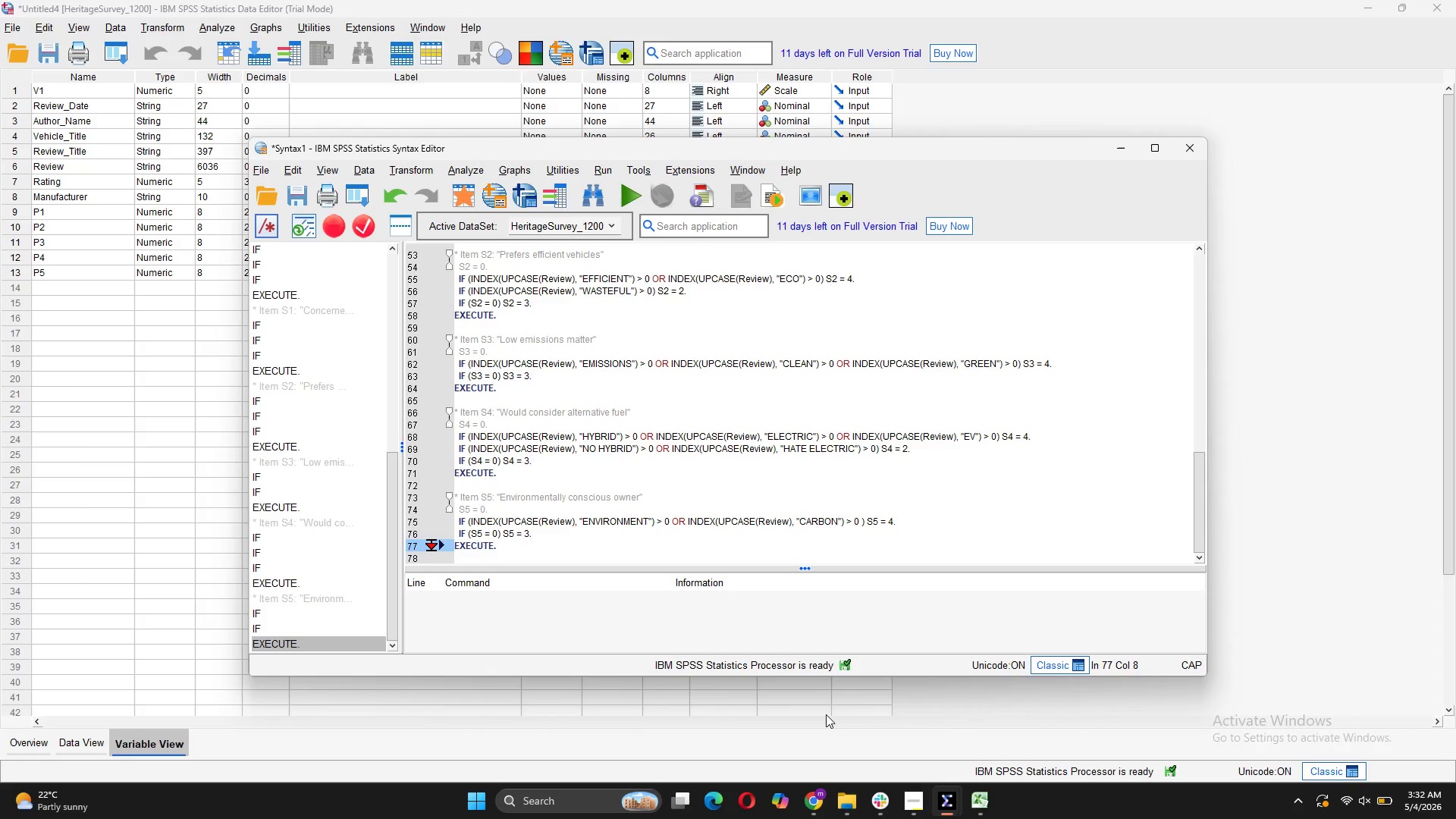 
wait(5.07)
 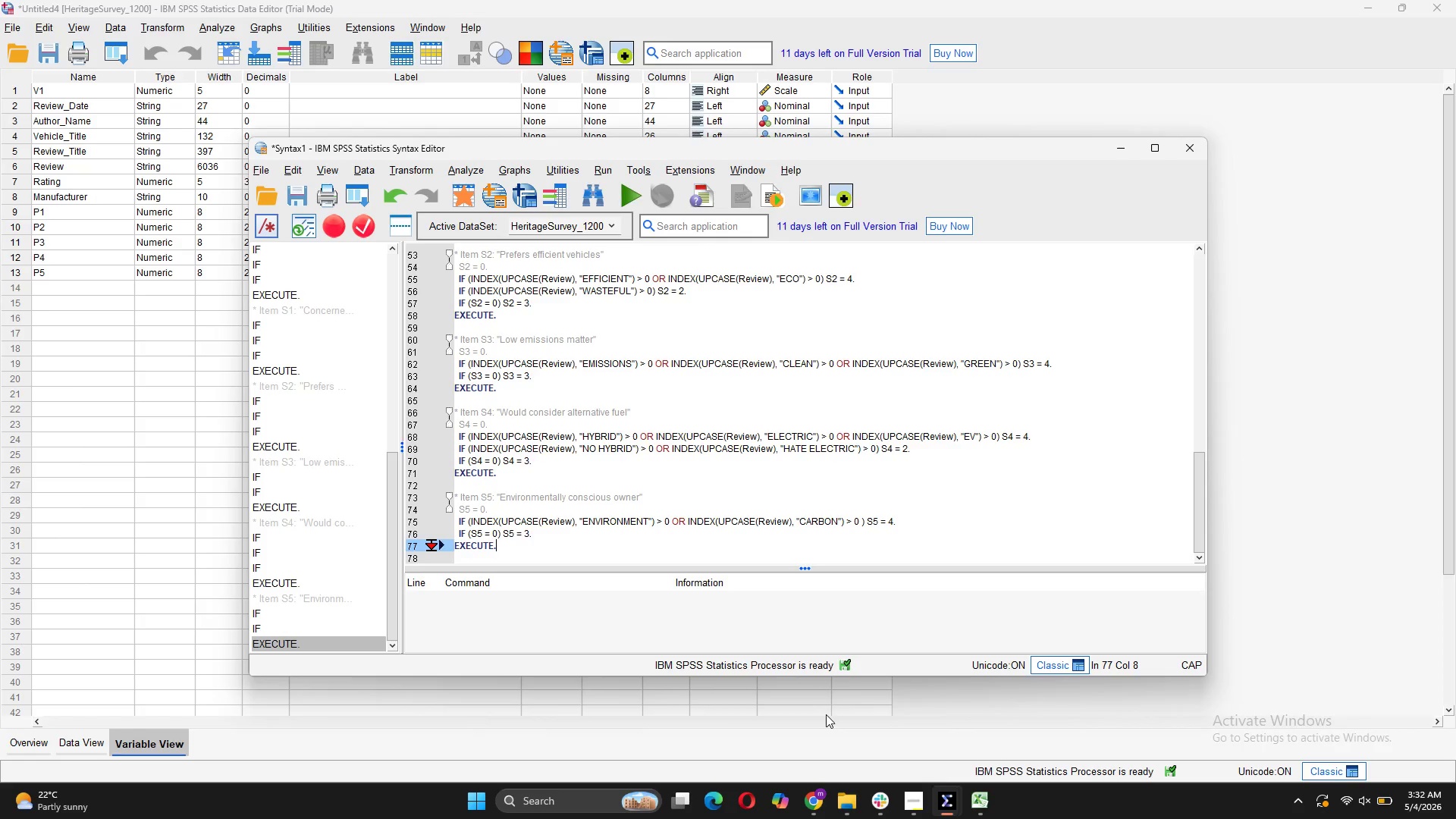 
mouse_move([529, 207])
 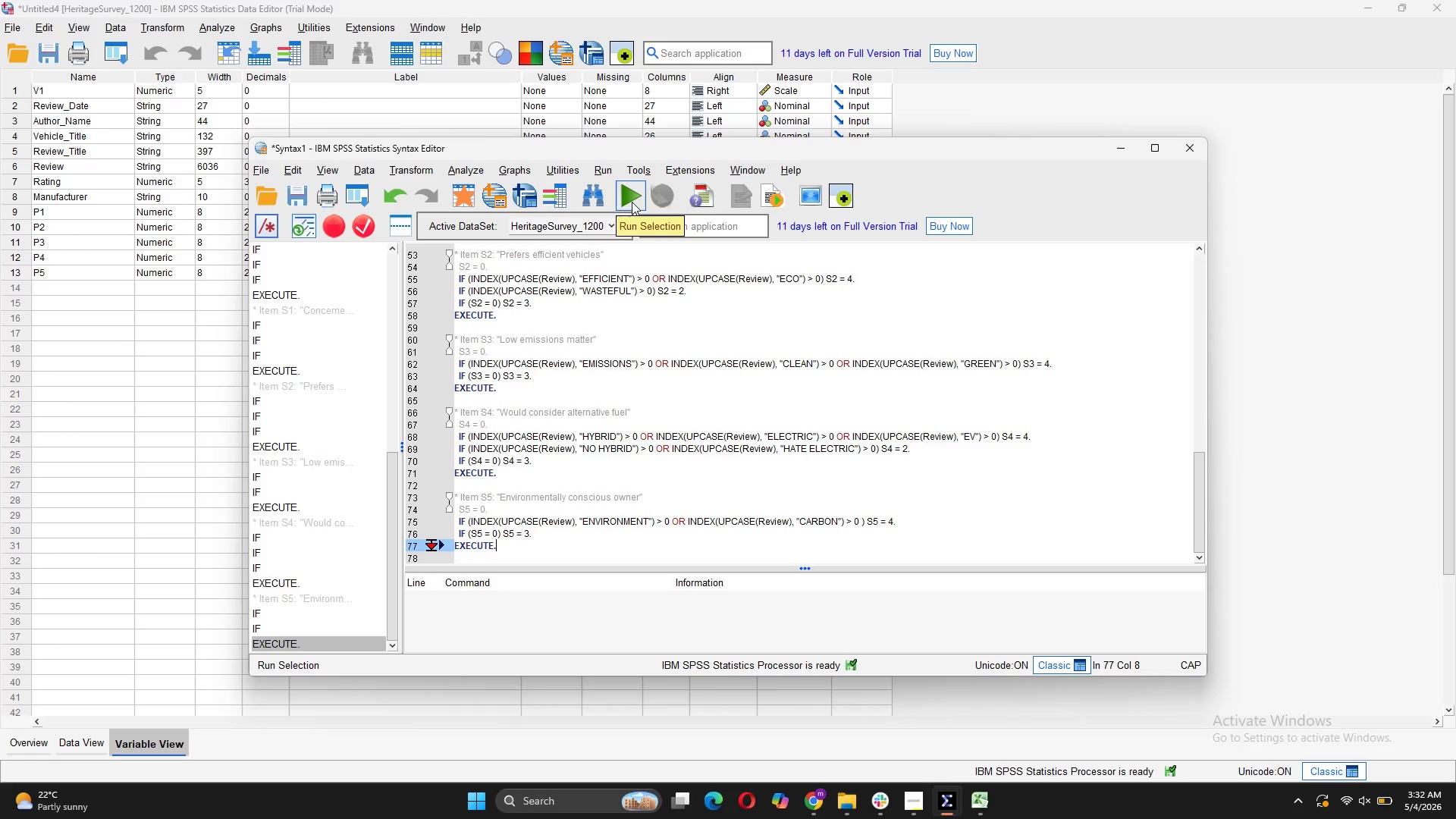 
left_click([632, 202])
 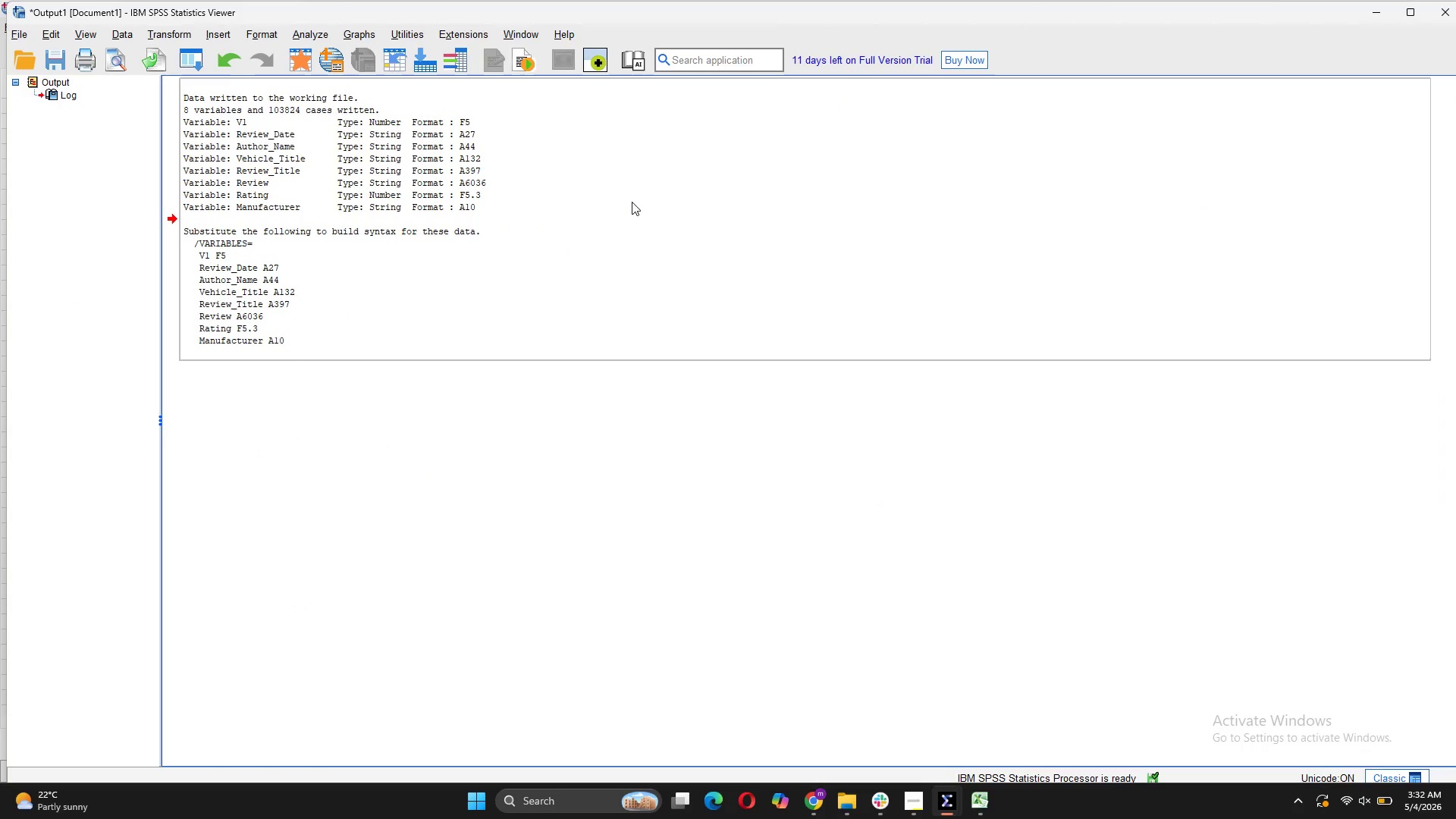 
wait(10.12)
 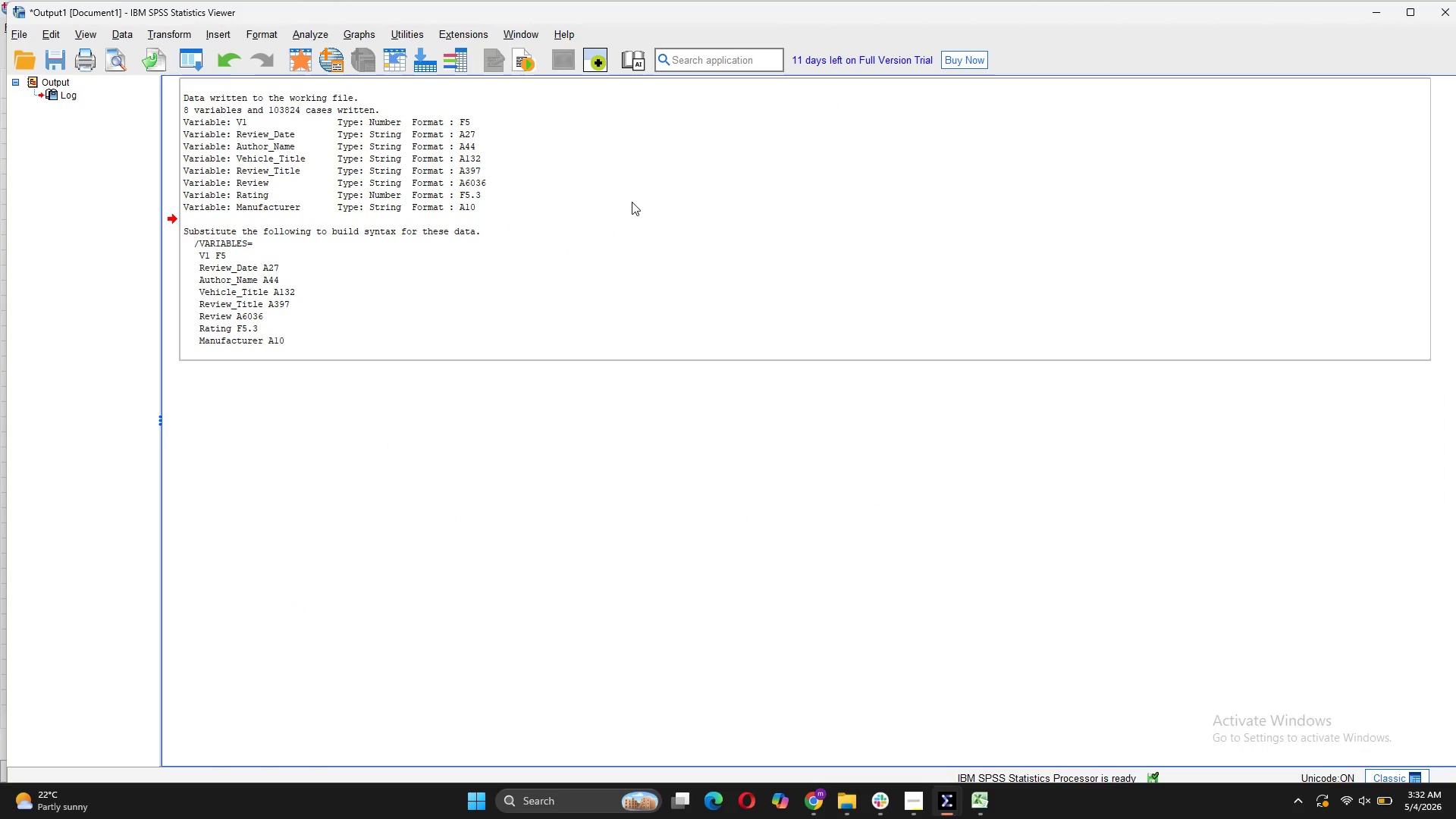 
left_click([1015, 749])
 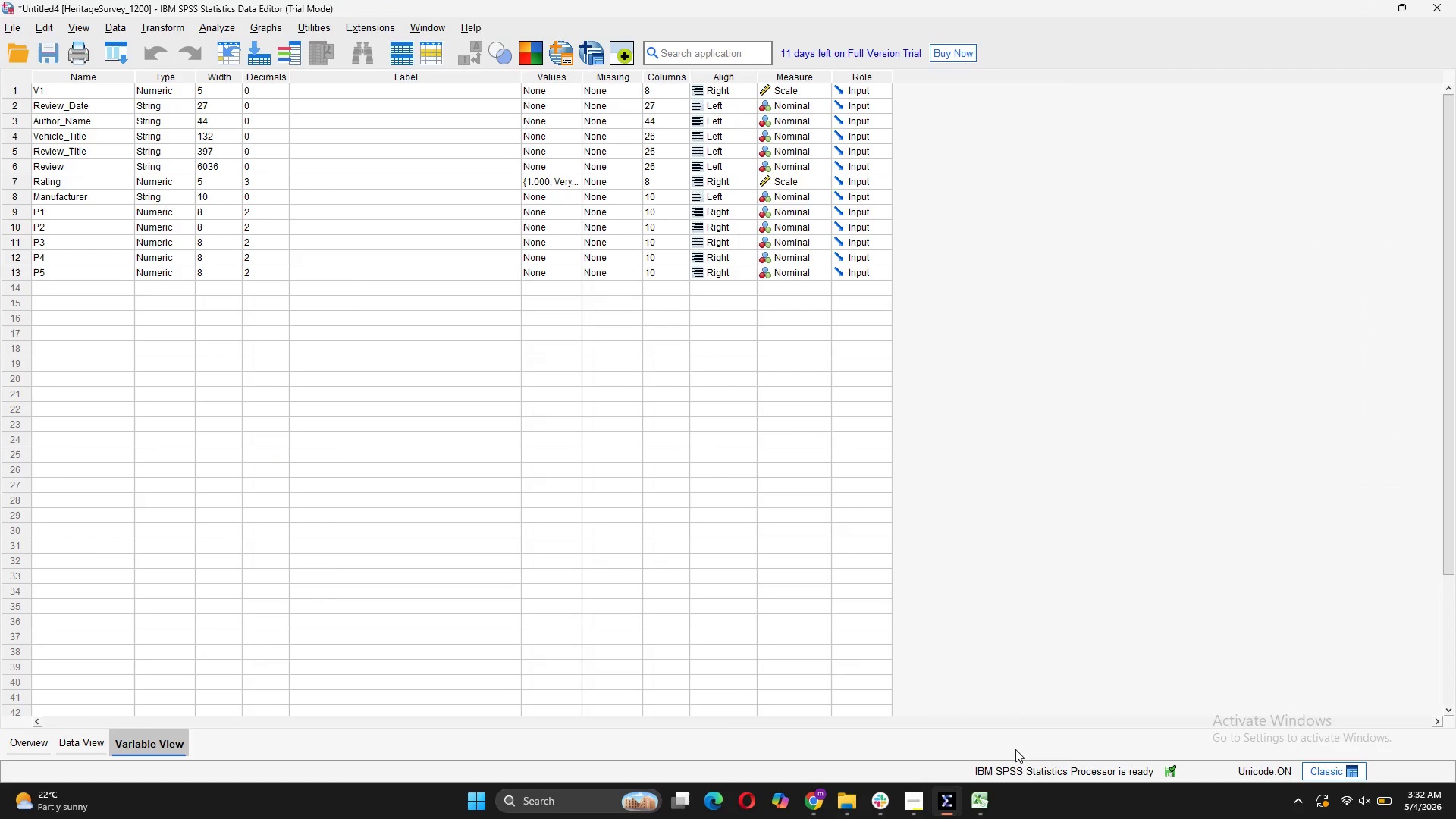 
wait(10.36)
 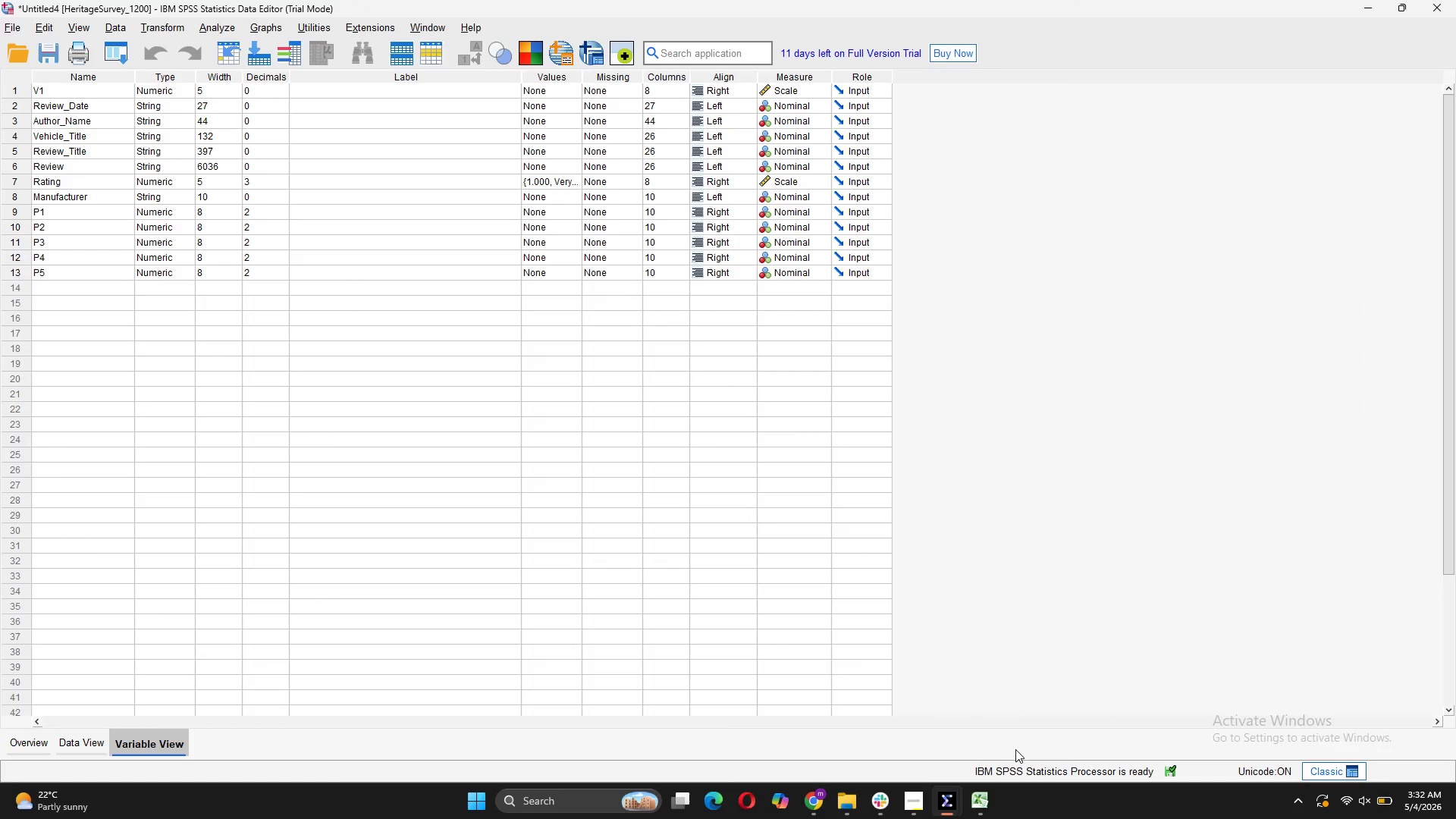 
left_click([872, 737])
 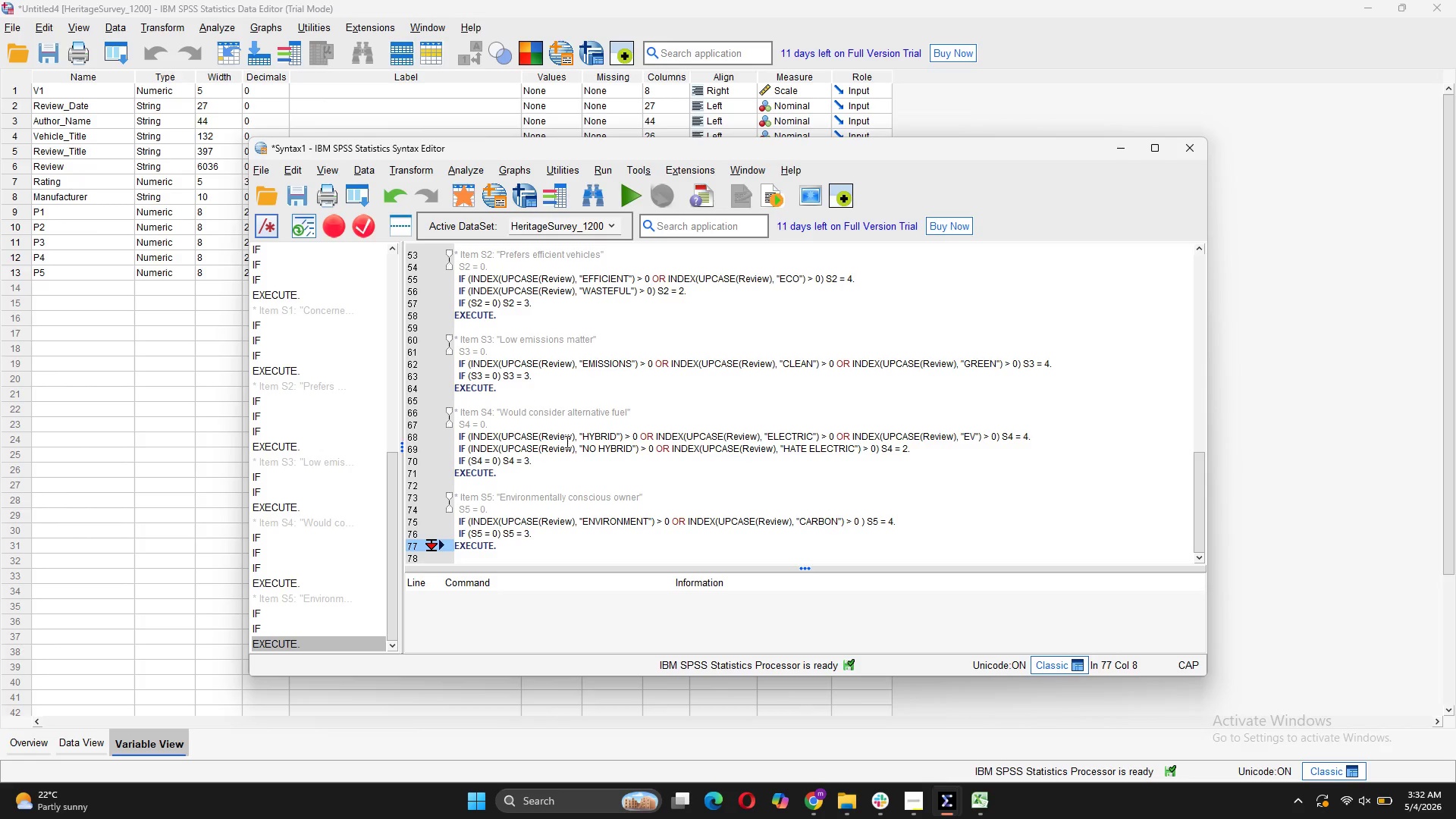 
scroll: coordinate [566, 441], scroll_direction: up, amount: 16.0
 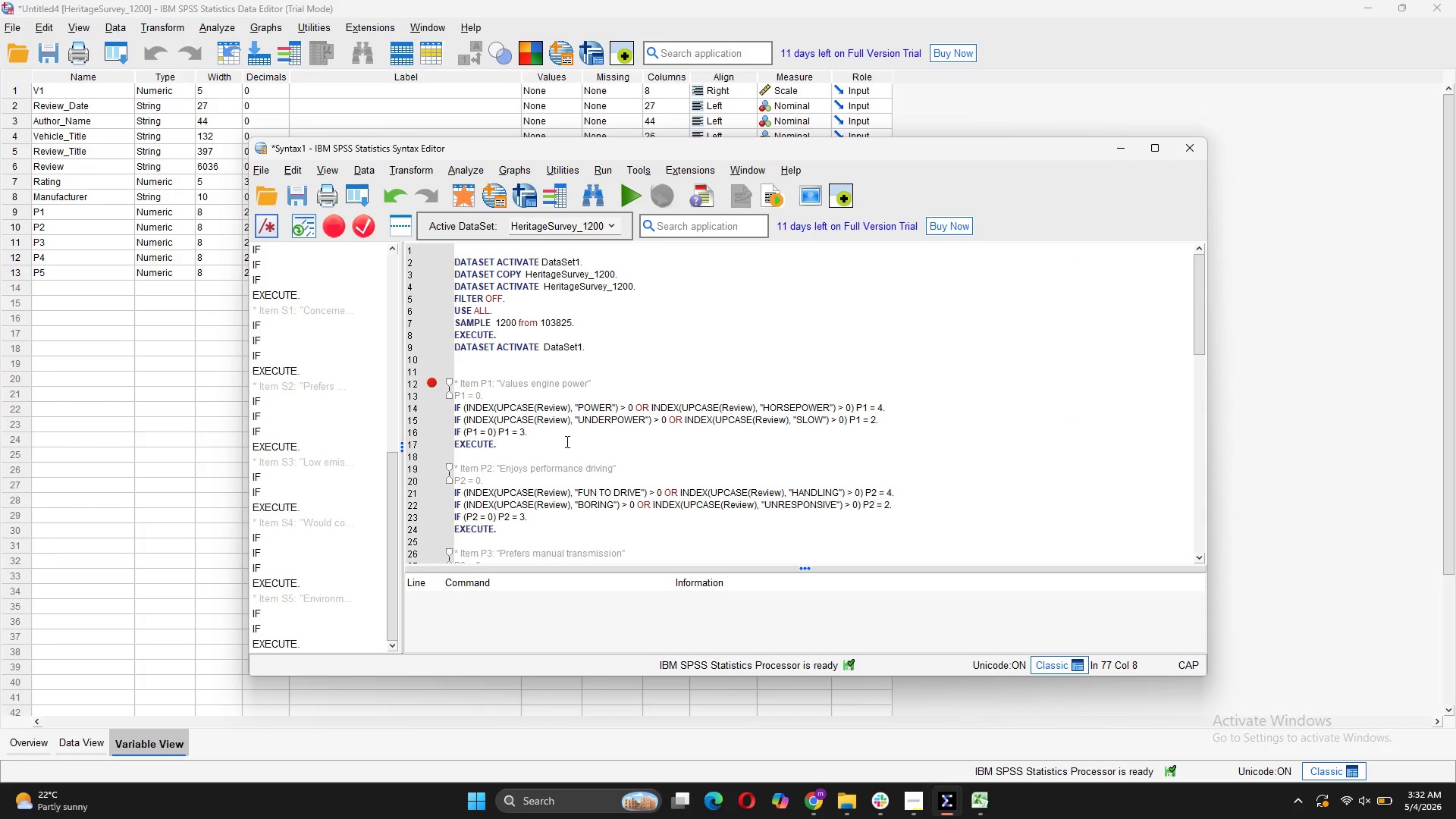 
scroll: coordinate [566, 441], scroll_direction: down, amount: 8.0
 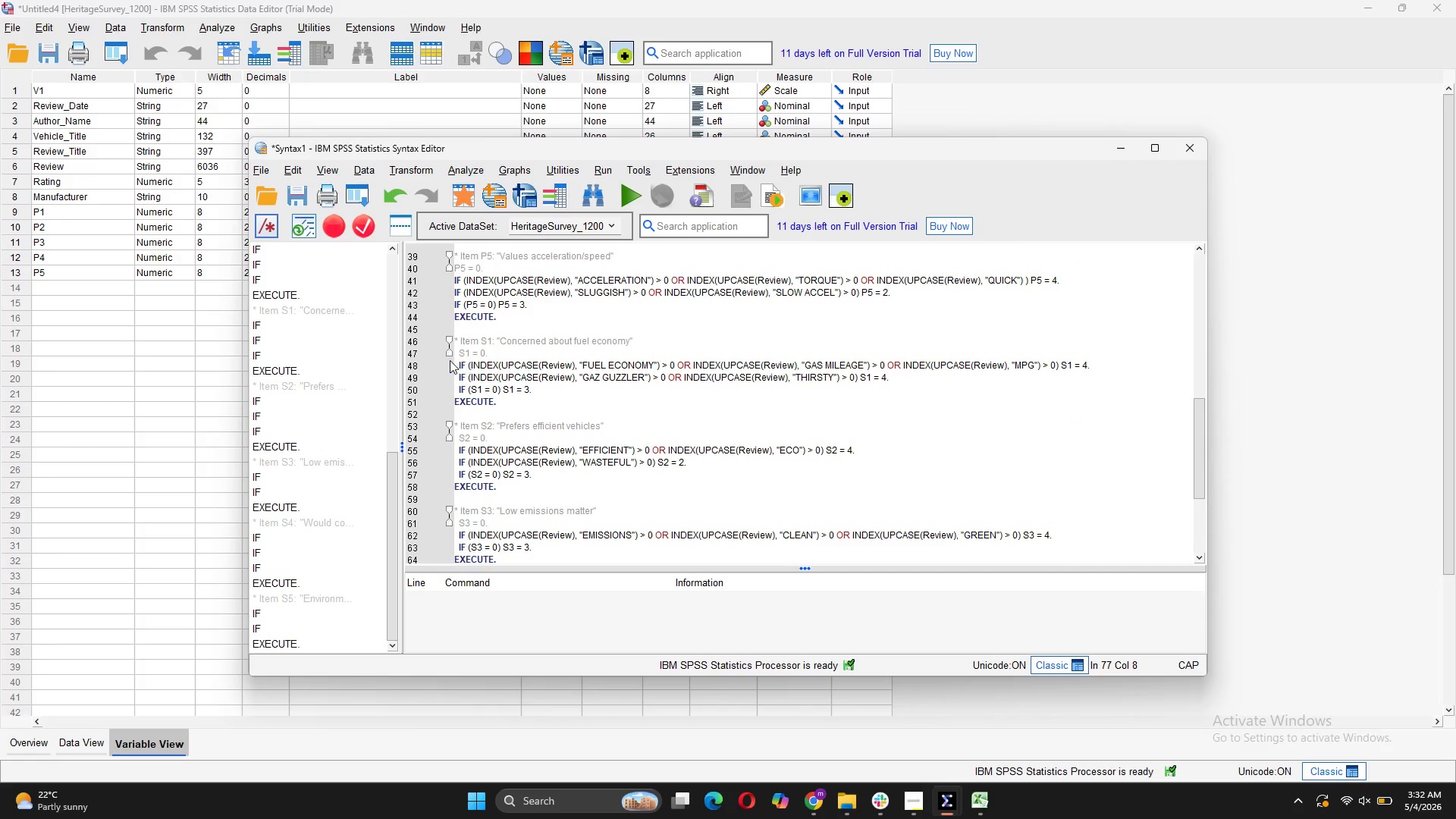 
left_click([432, 340])
 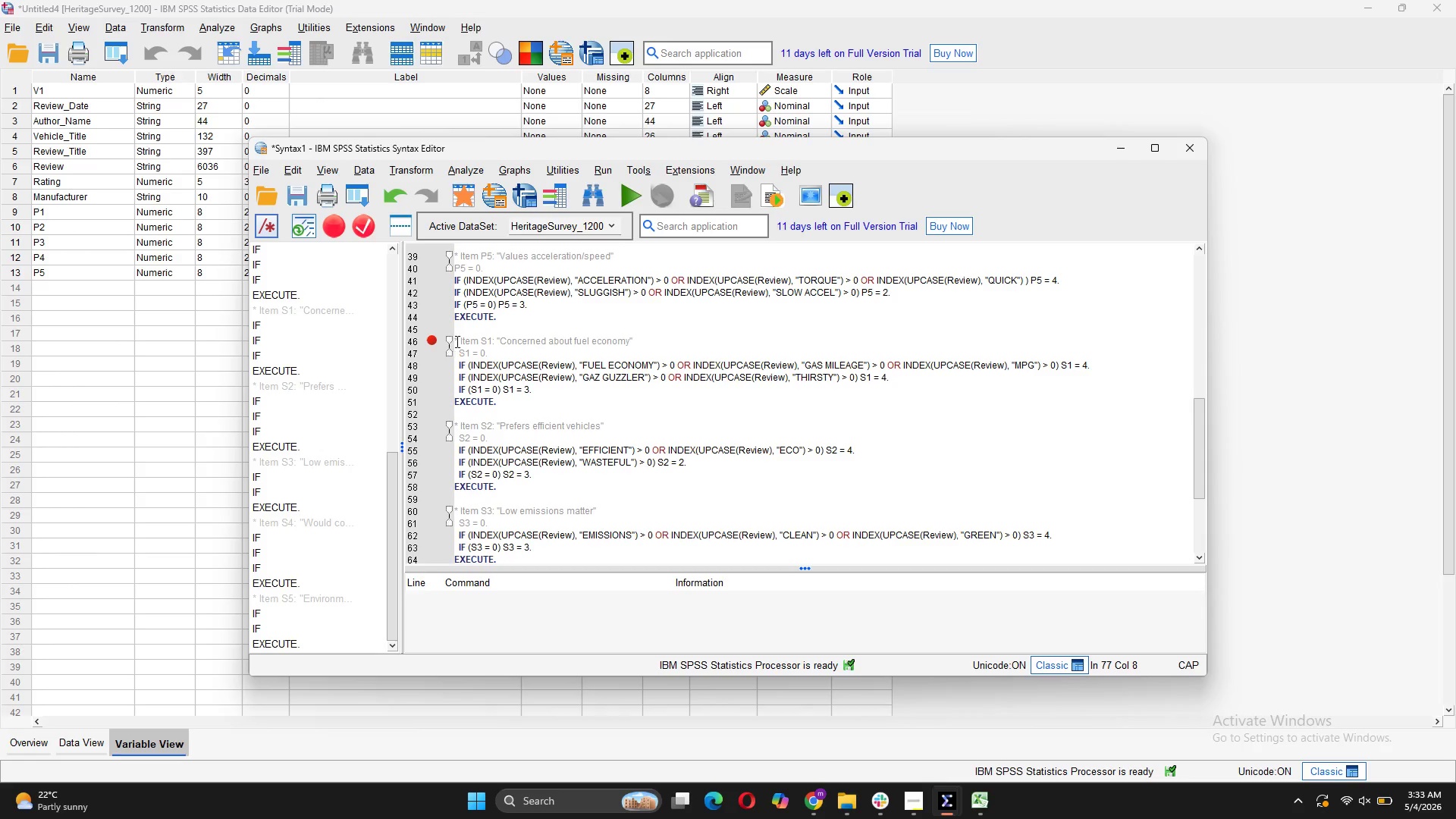 
left_click([457, 340])
 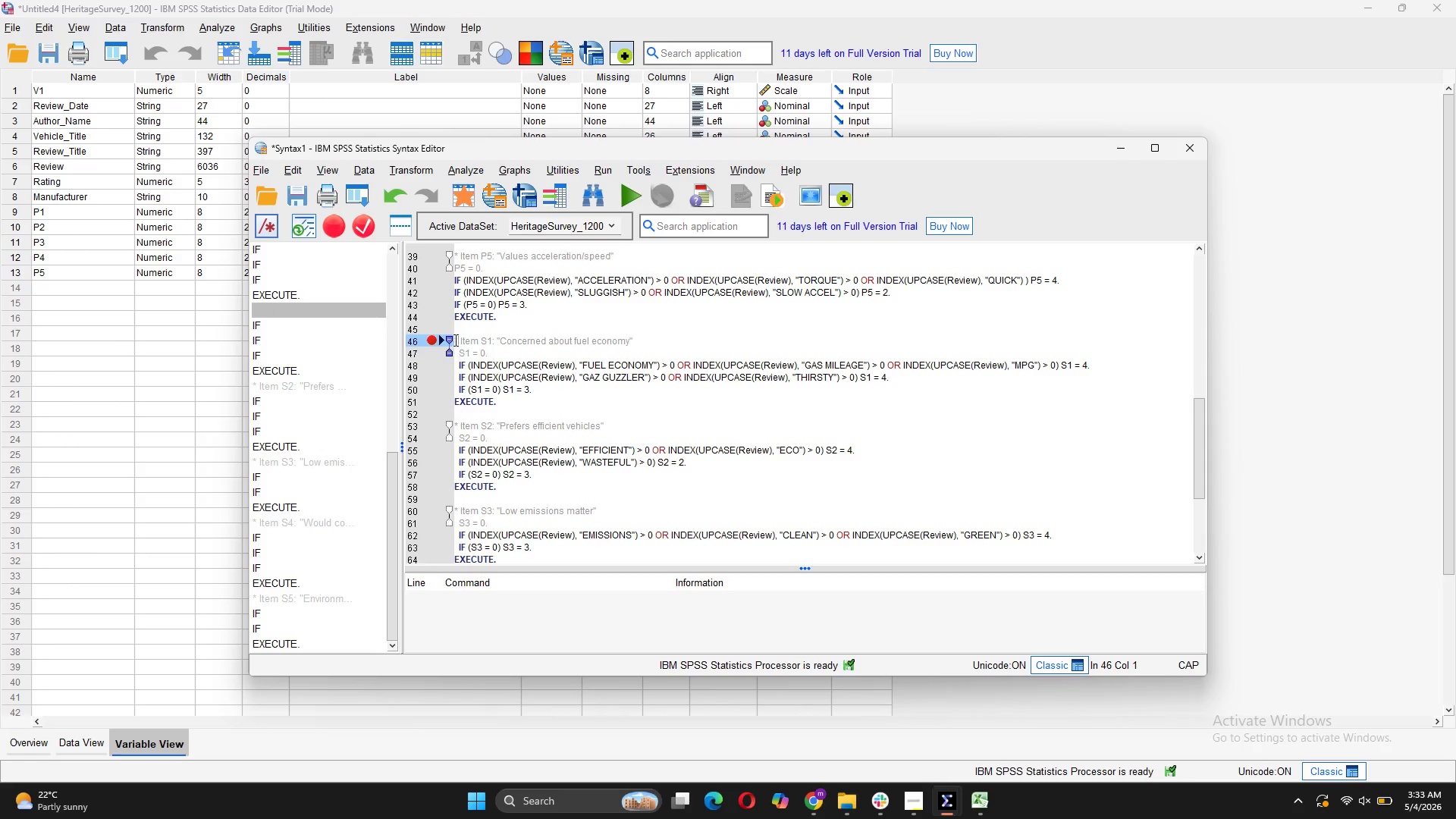 
left_click_drag(start_coordinate=[454, 339], to_coordinate=[535, 657])
 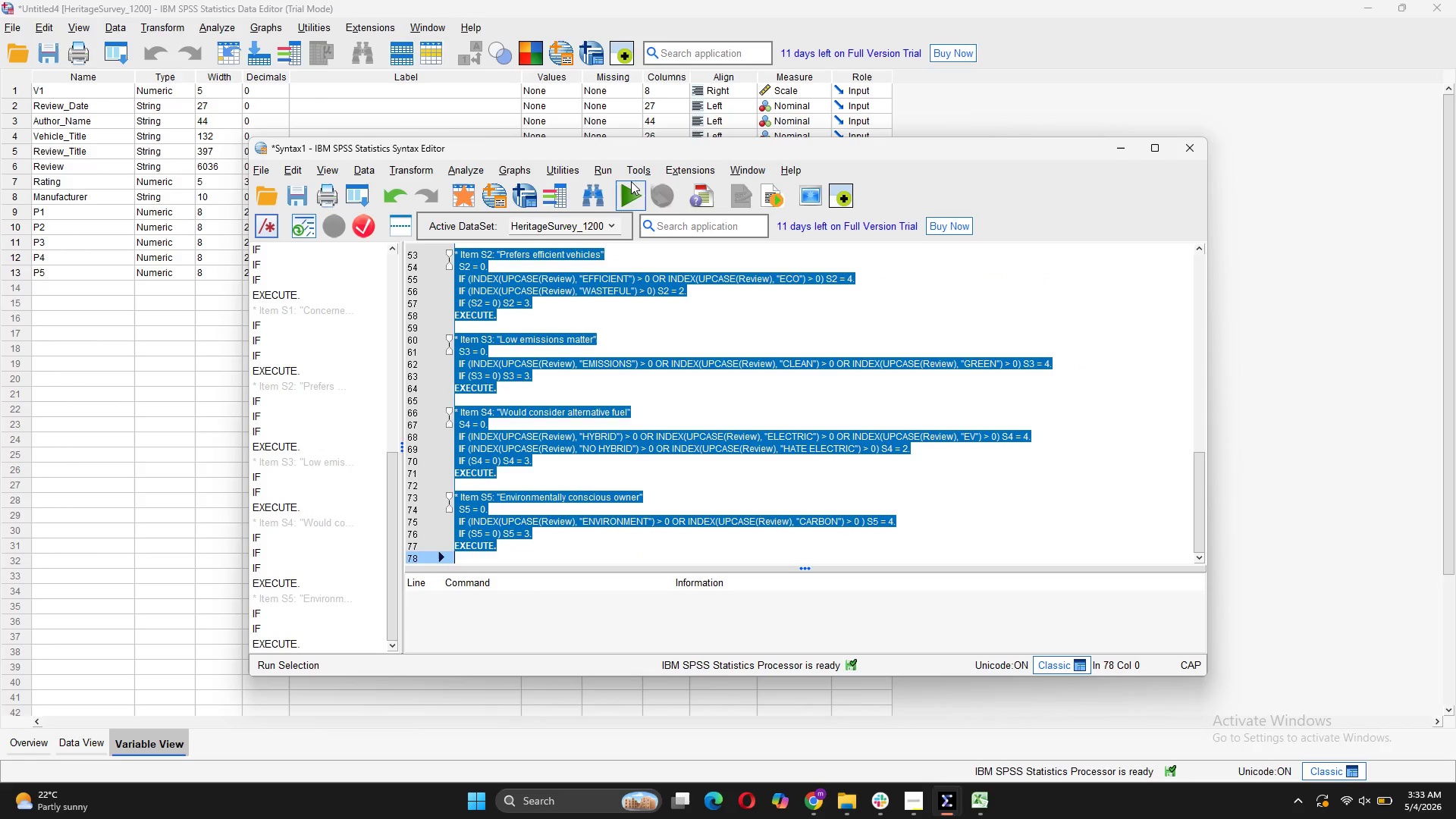 
left_click([629, 190])
 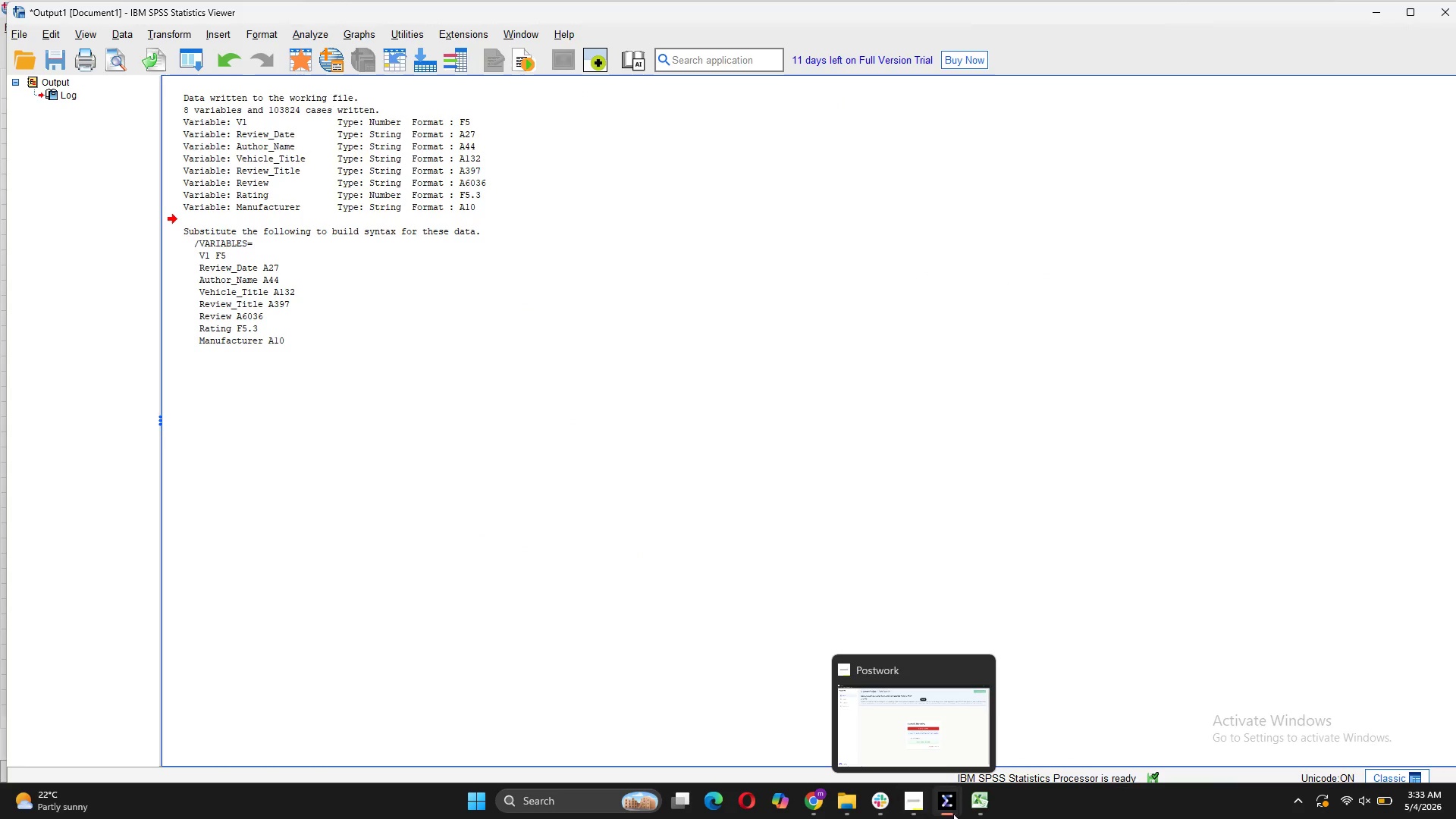 
wait(5.7)
 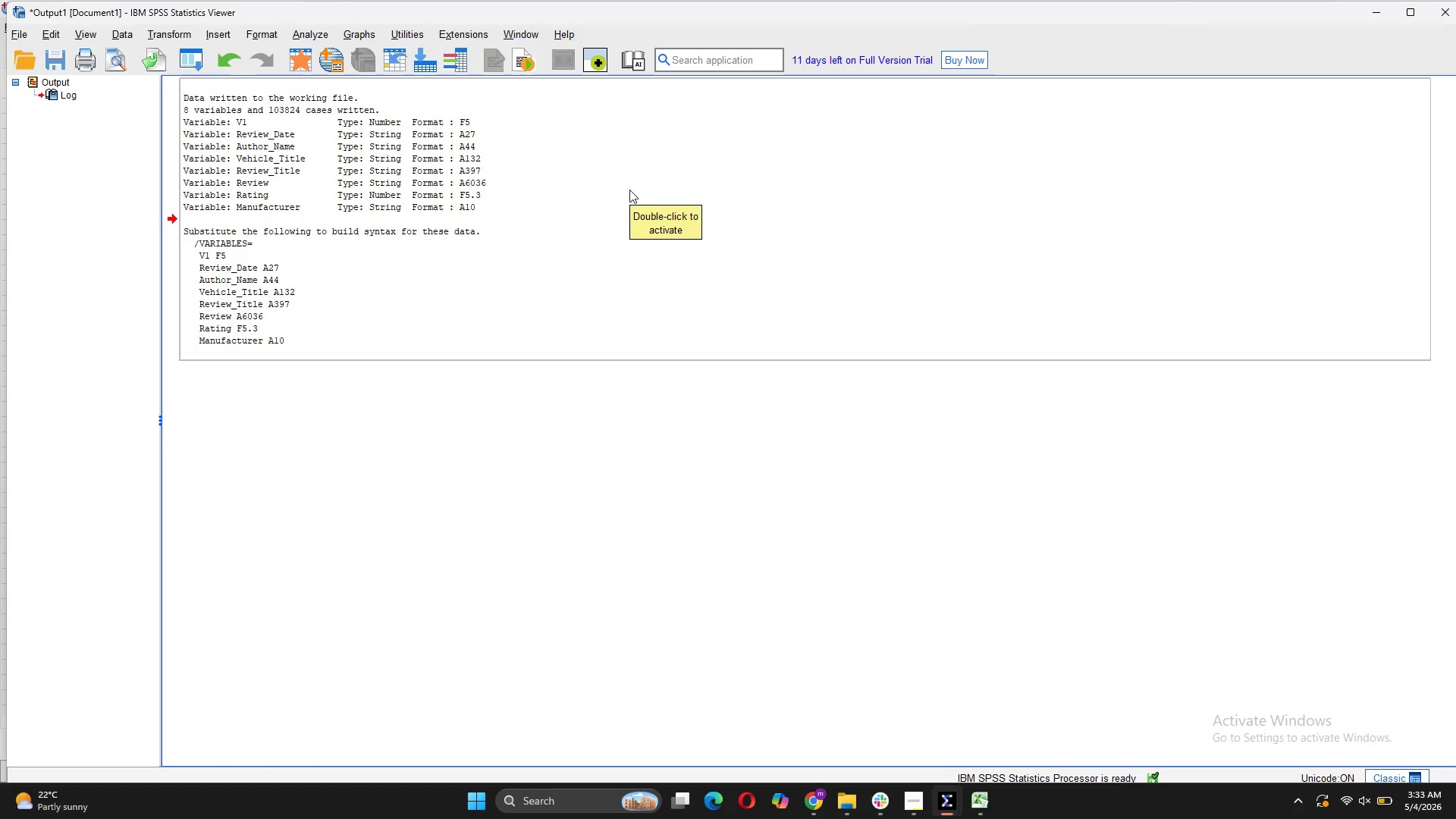 
left_click([983, 745])
 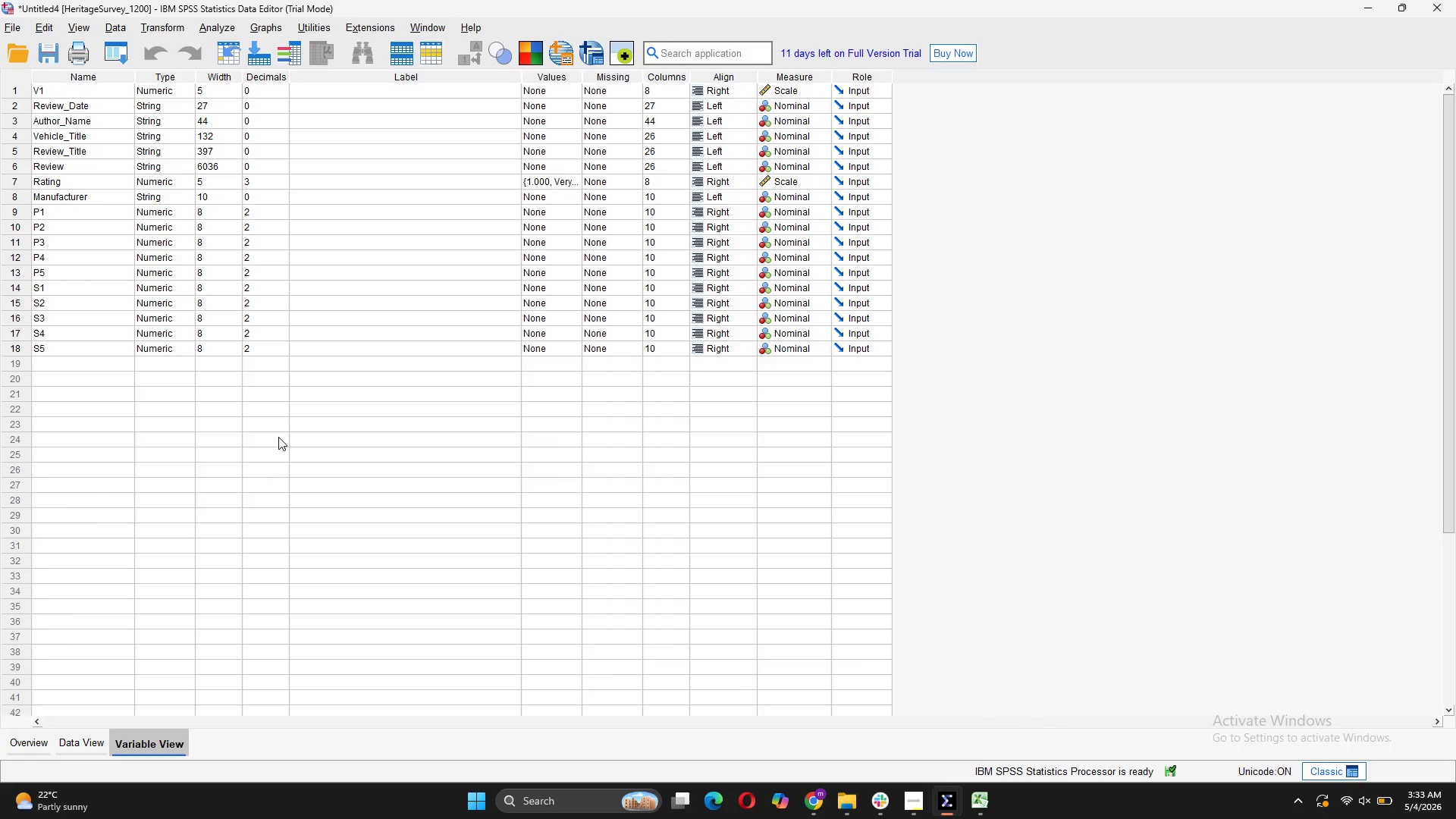 
wait(9.03)
 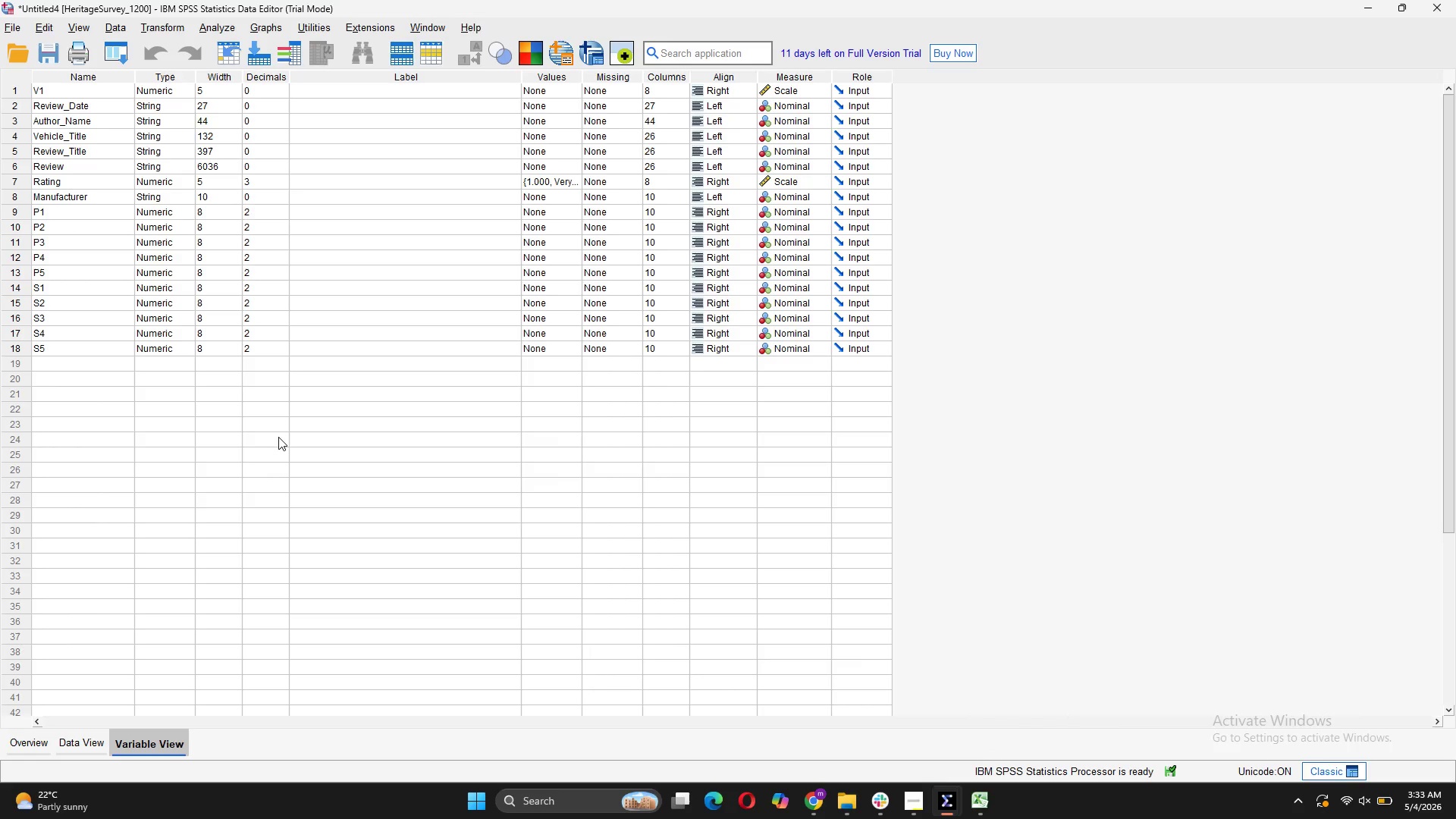 
left_click([1162, 707])
 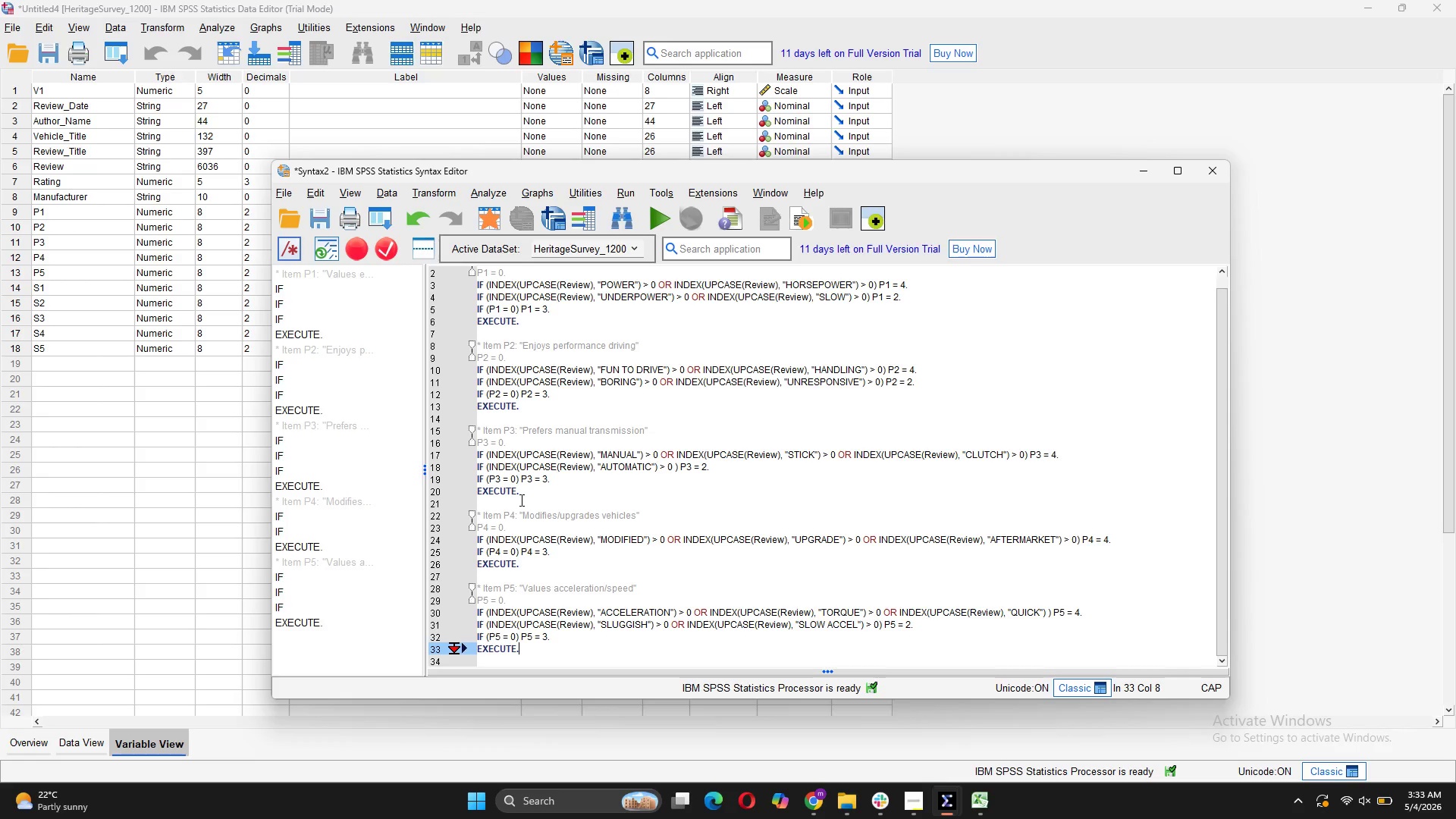 
scroll: coordinate [520, 500], scroll_direction: down, amount: 5.0
 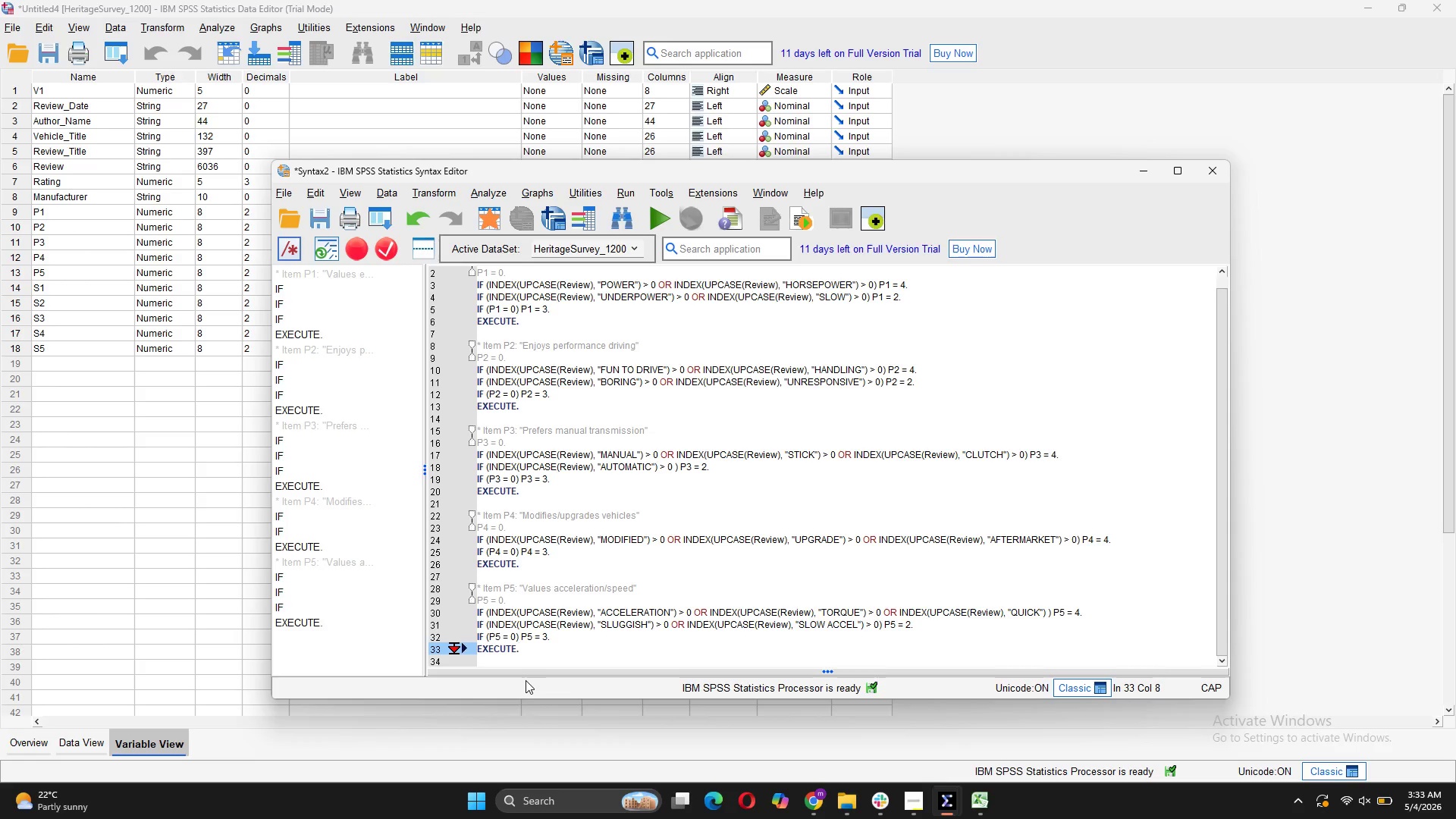 
key(Enter)
 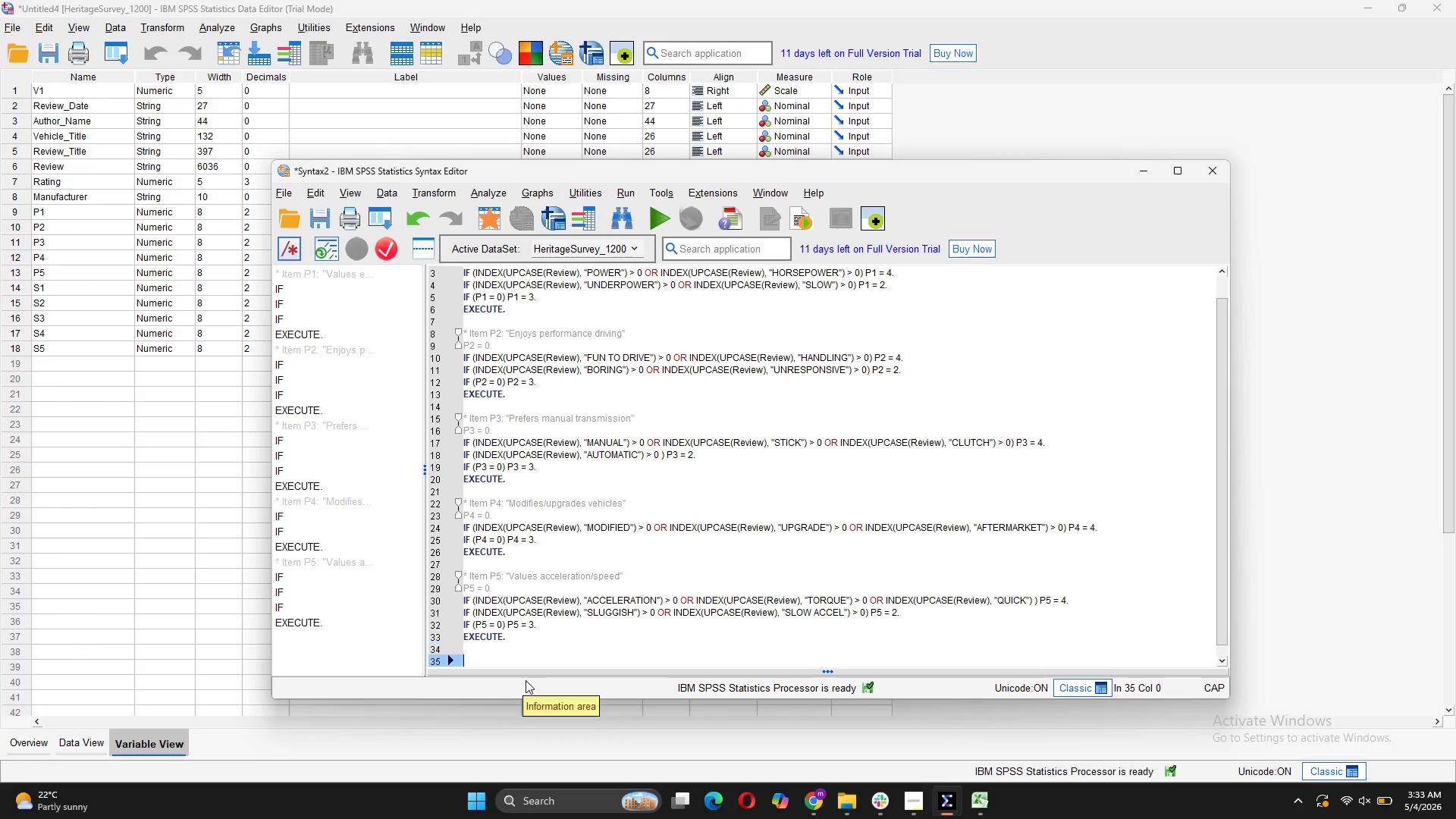 
key(Enter)
 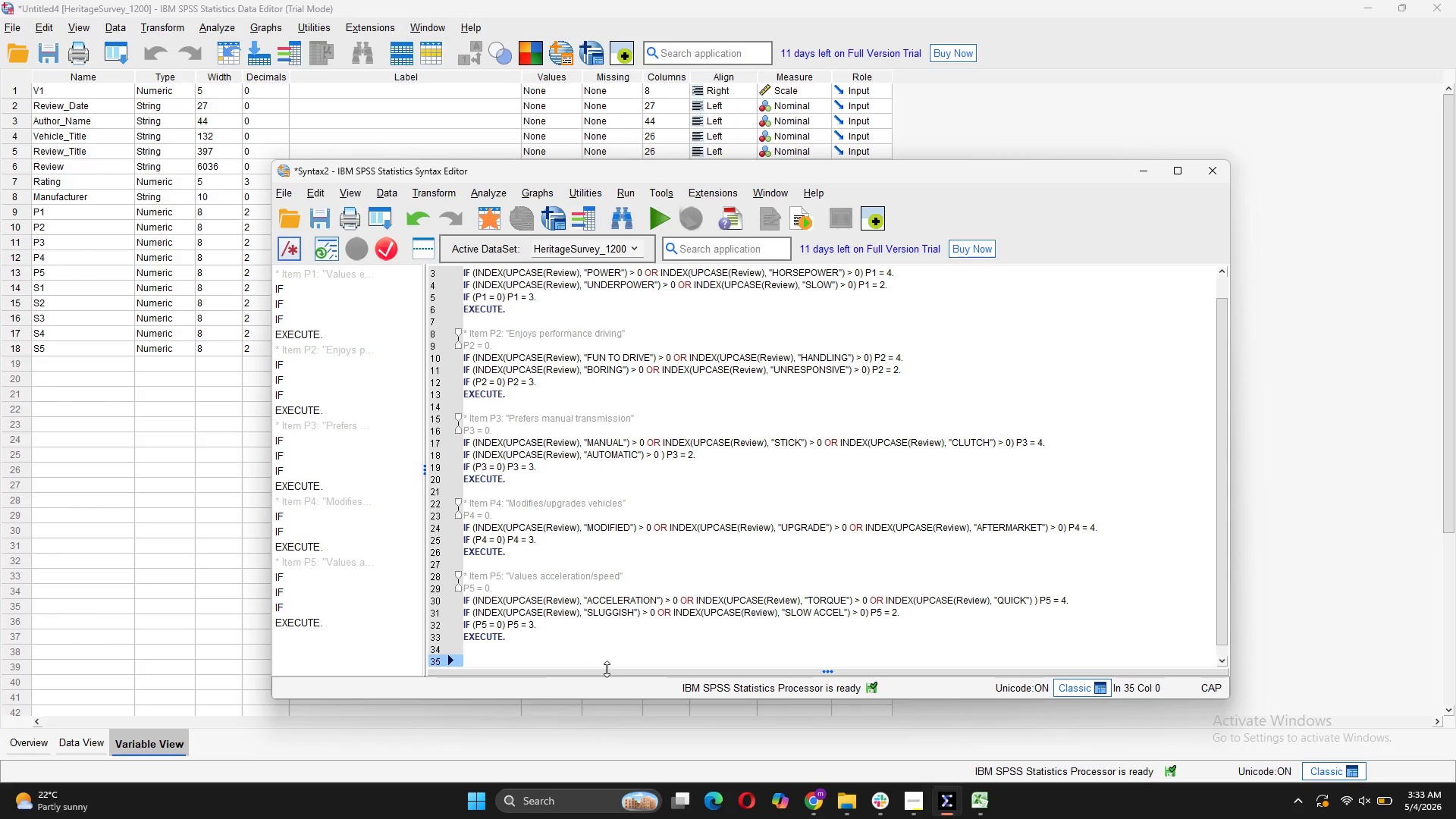 
wait(9.86)
 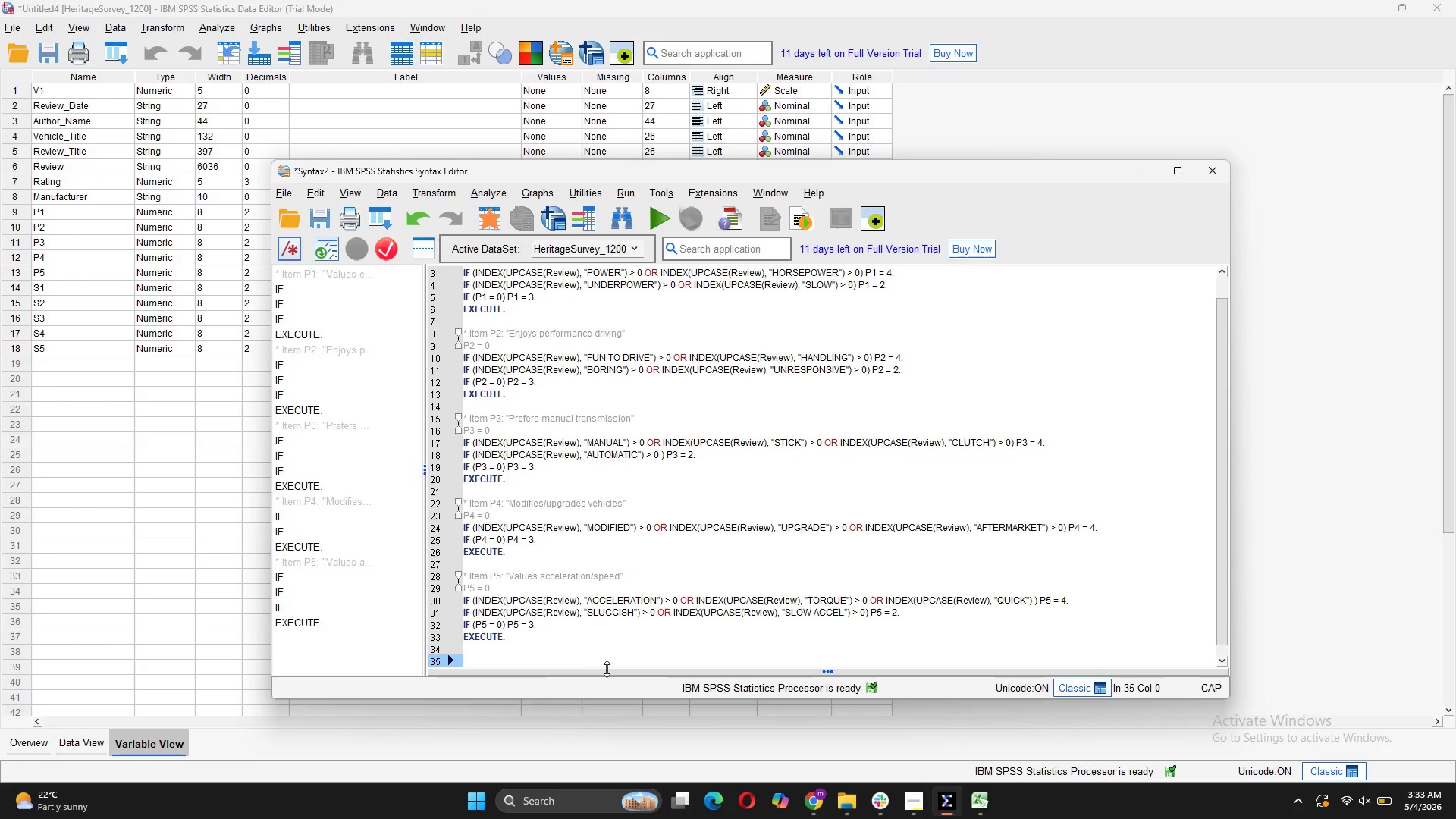 
left_click([1205, 178])
 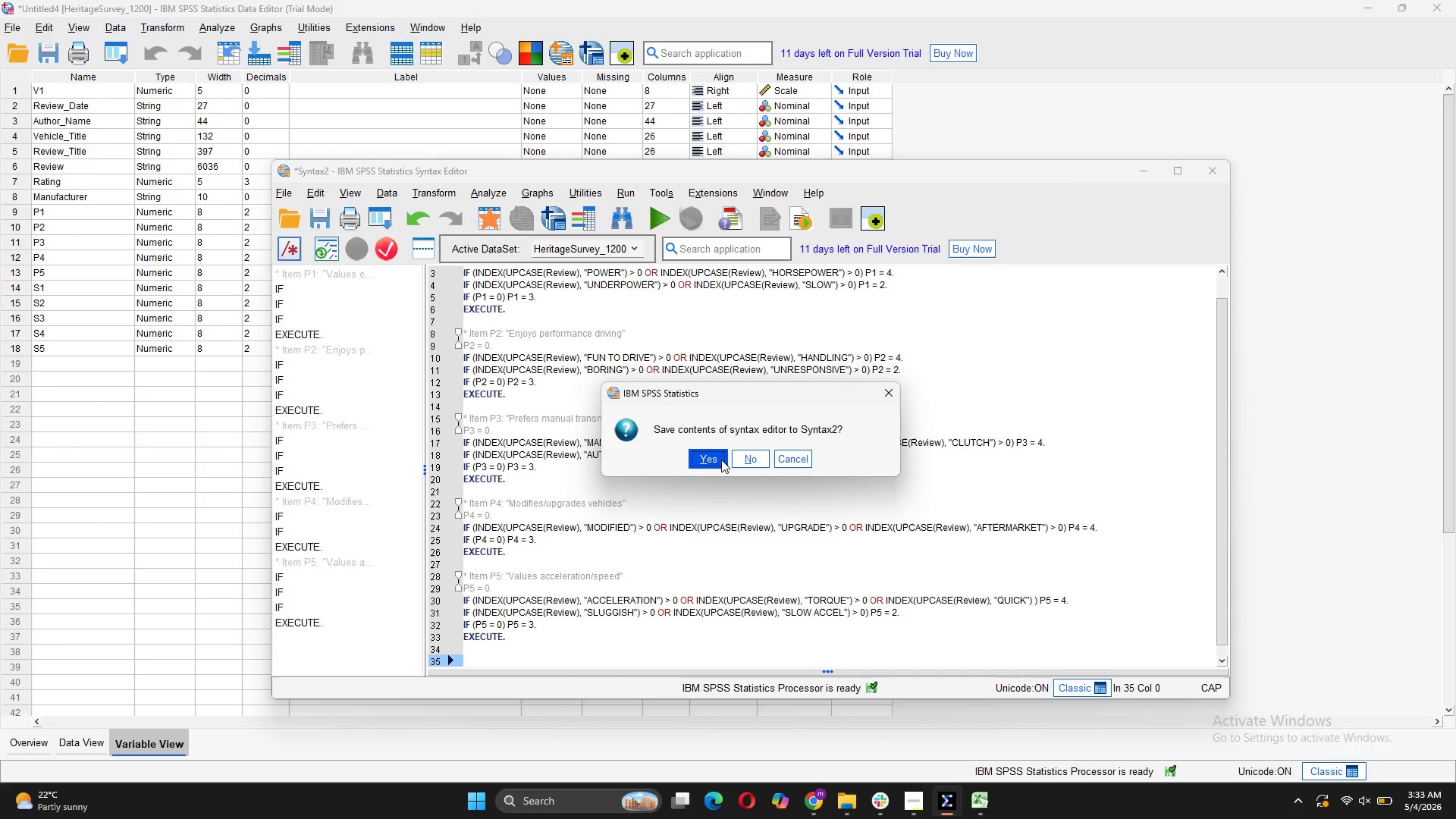 
left_click([740, 459])
 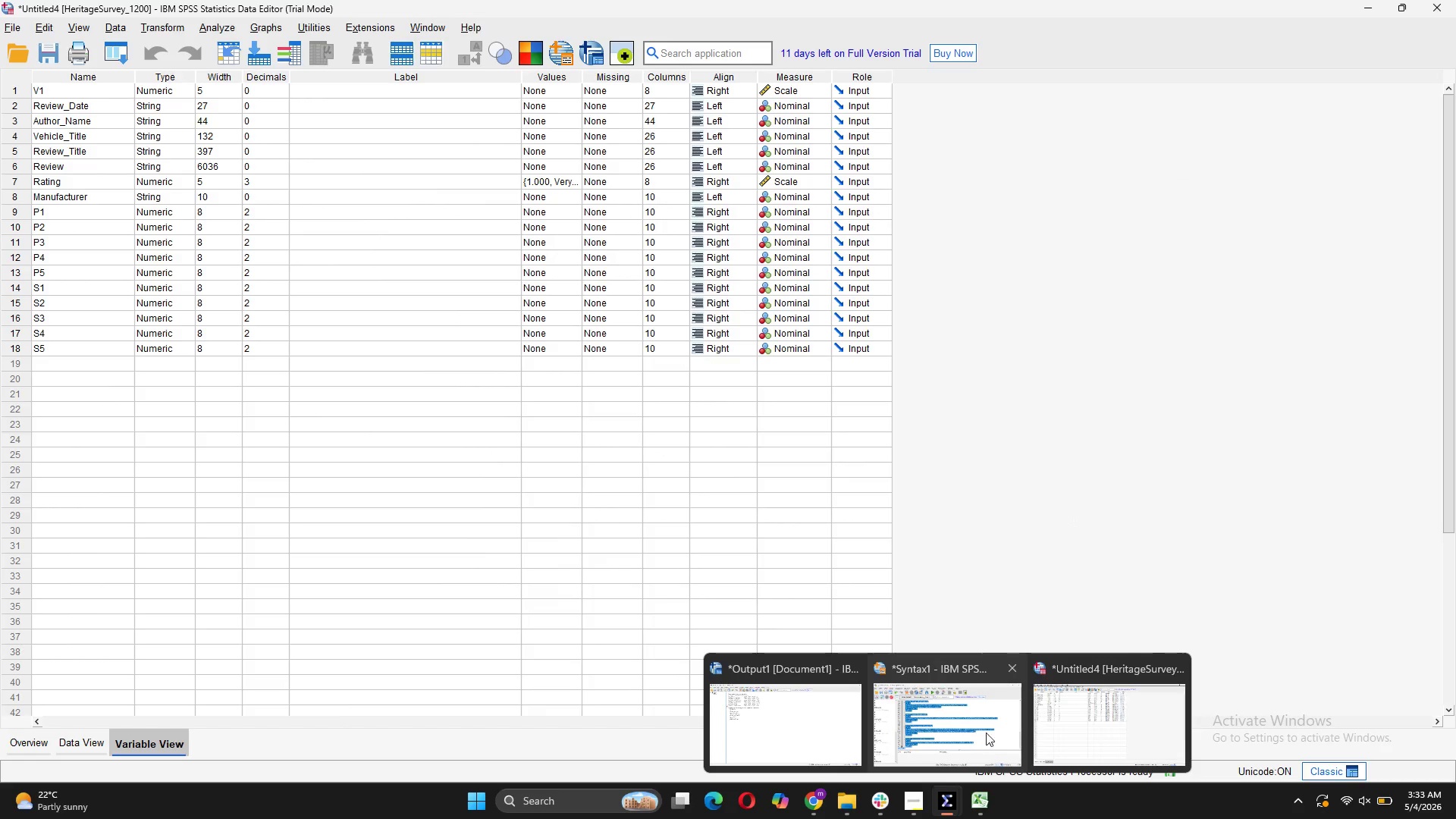 
left_click([990, 725])
 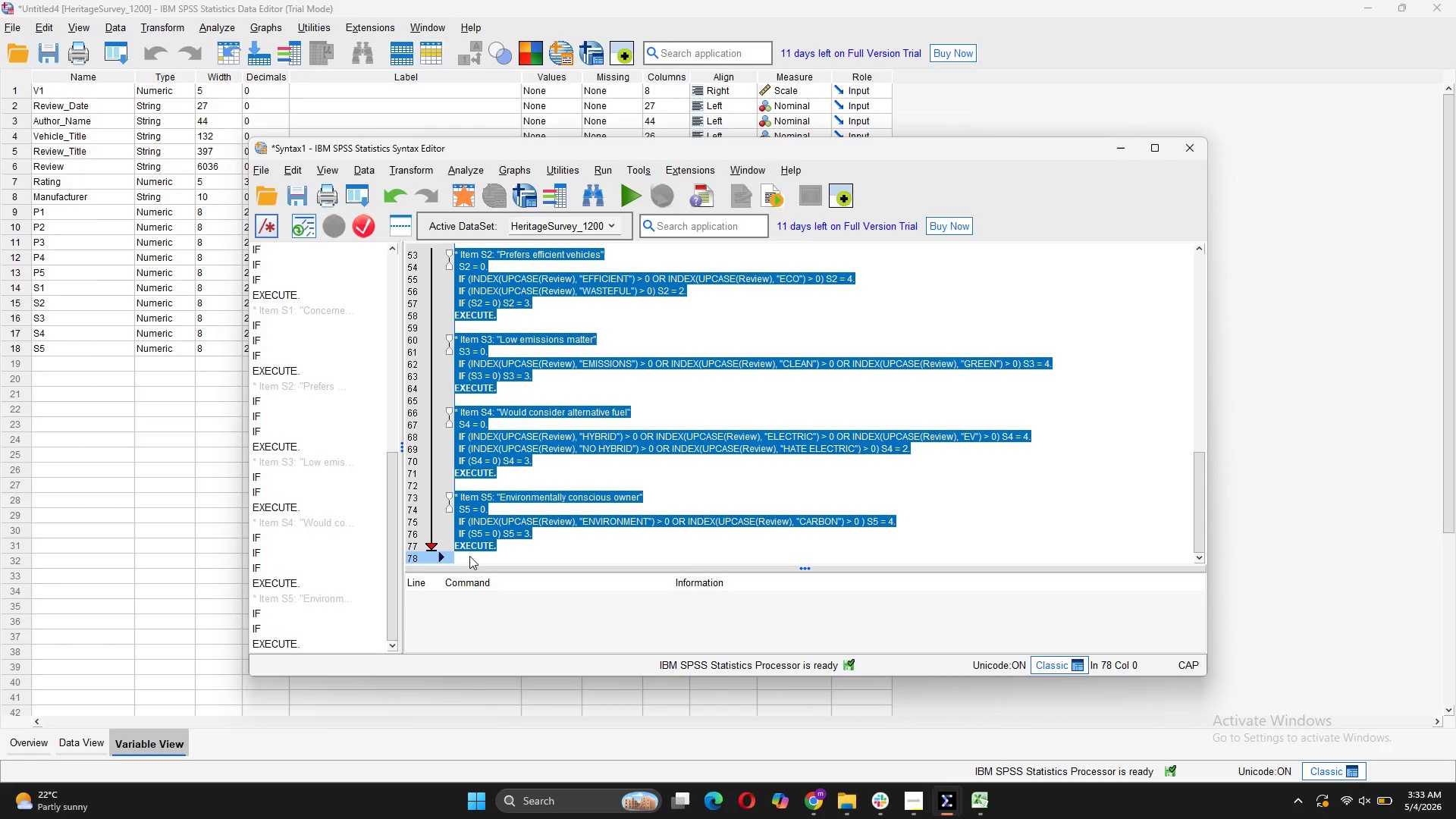 
left_click([469, 556])
 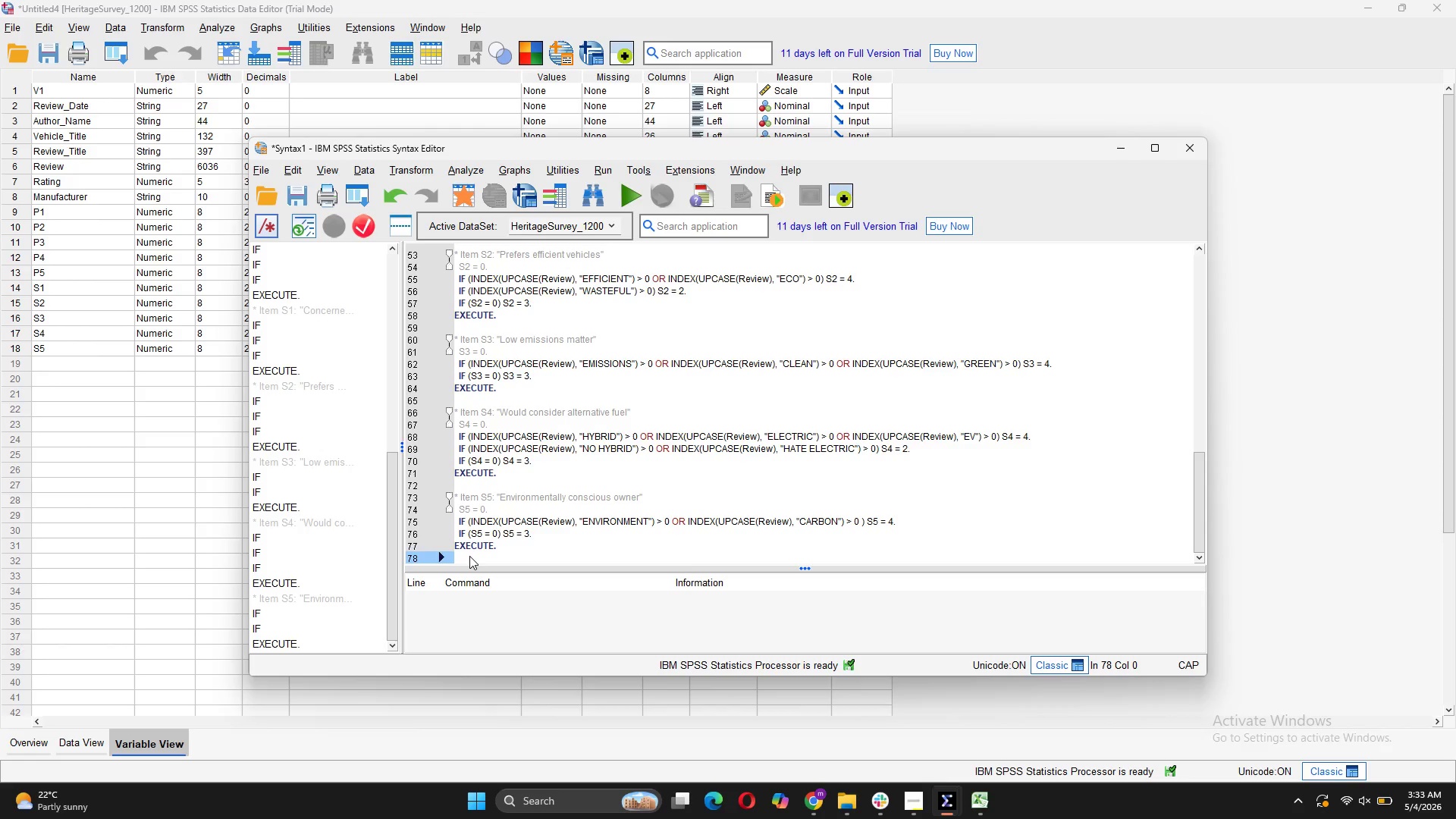 
key(Enter)
 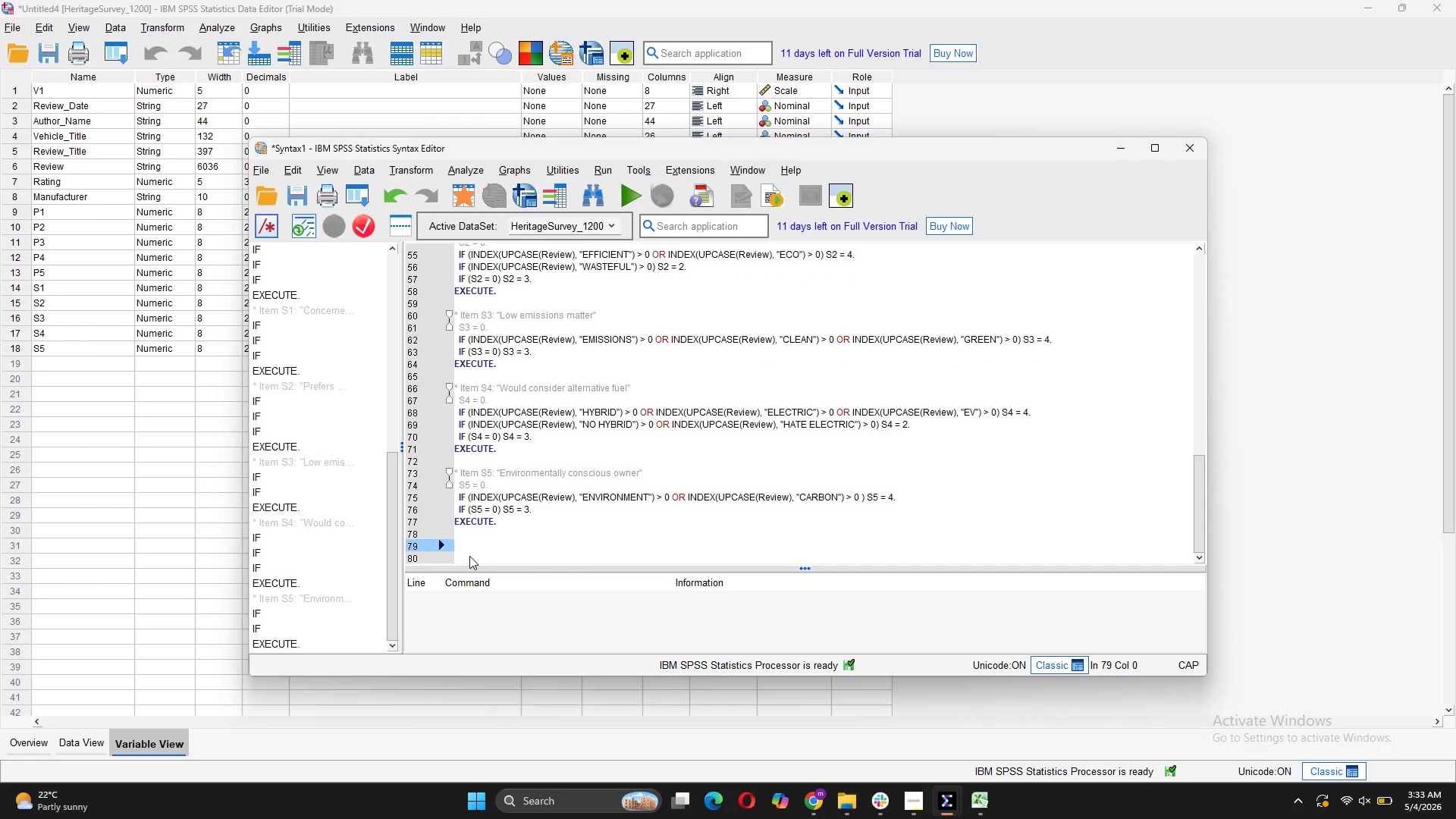 
key(Control+V)
 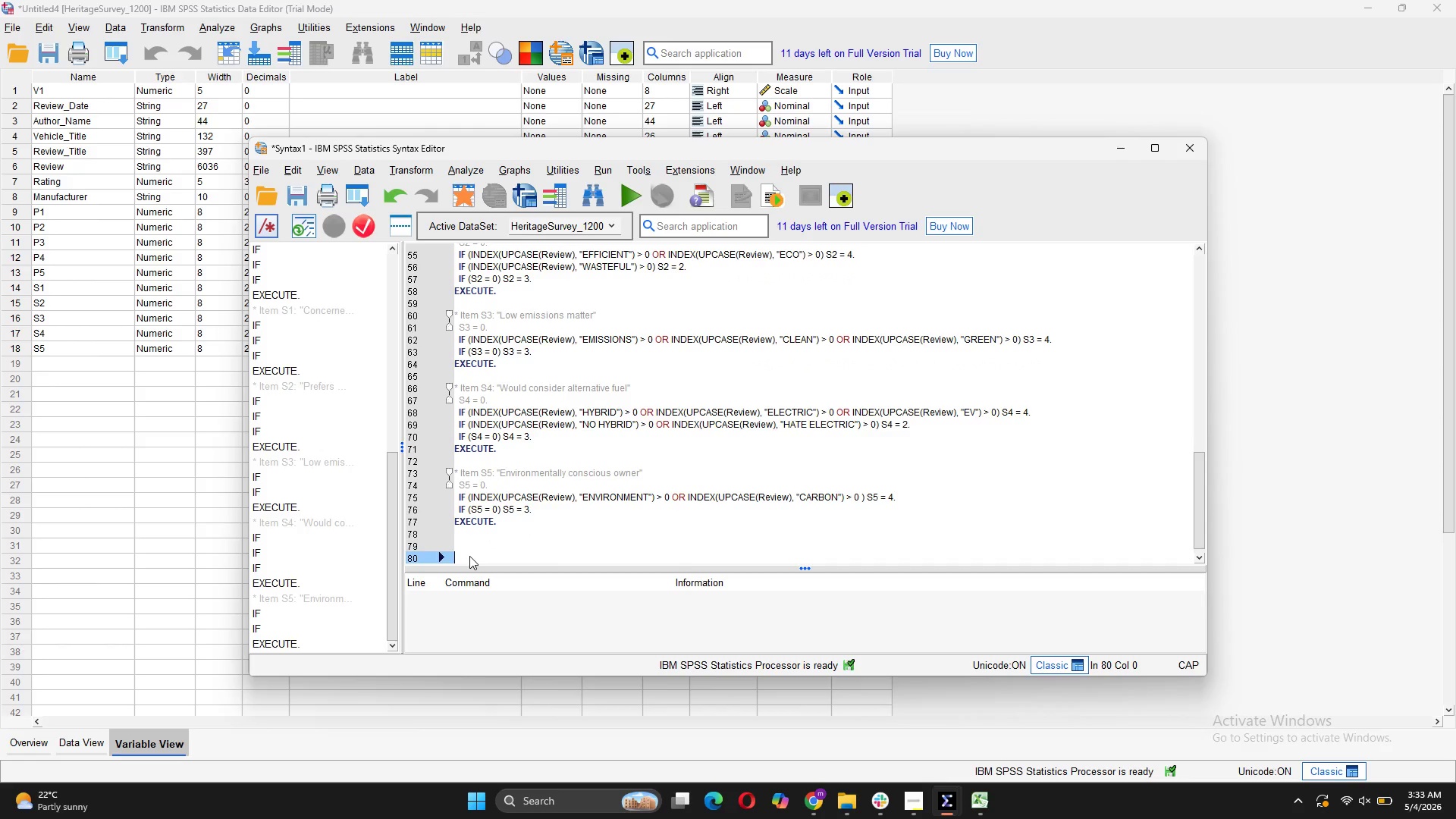 
key(Backspace)
 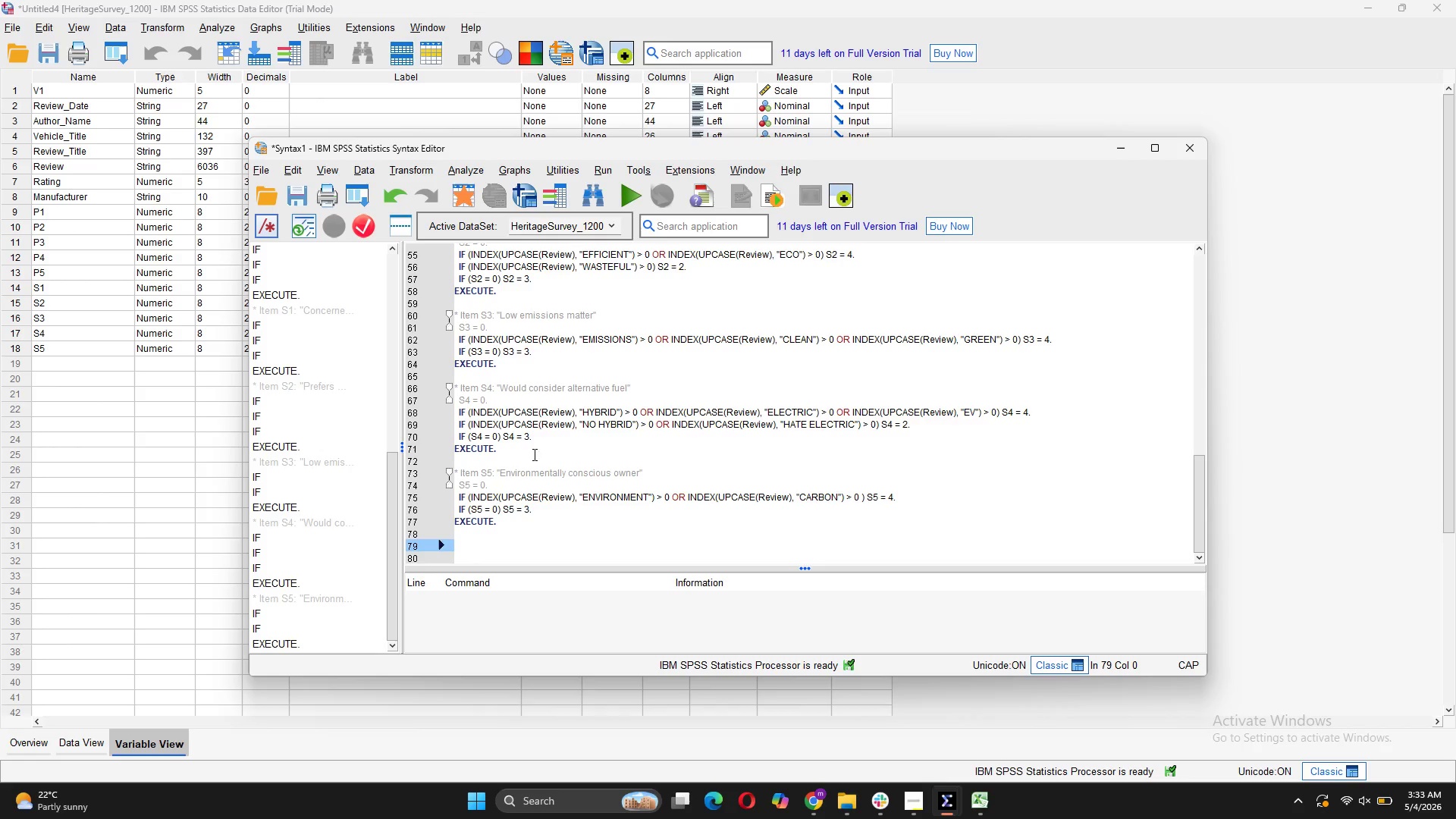 
left_click_drag(start_coordinate=[499, 449], to_coordinate=[444, 386])
 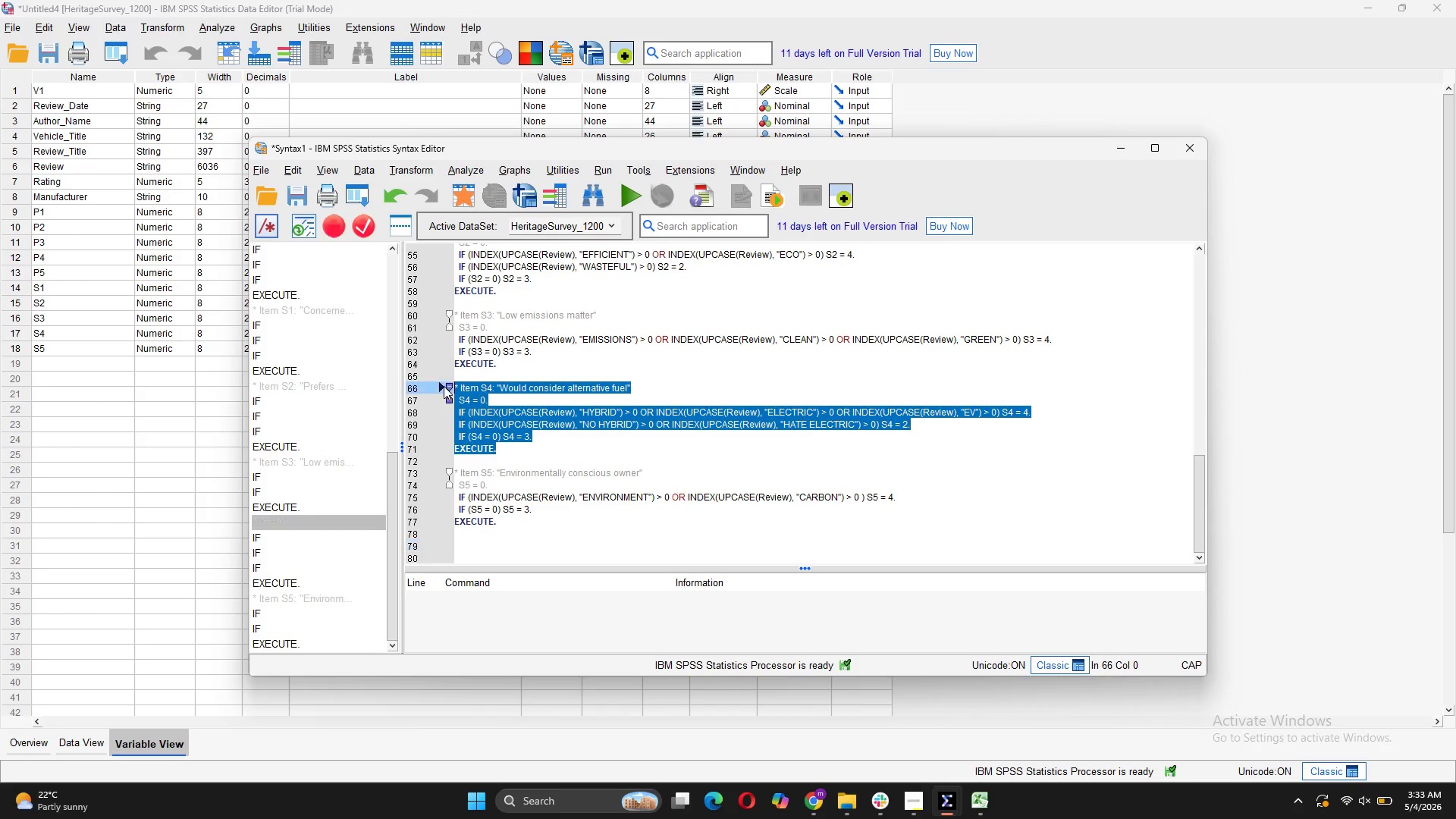 
key(Control+C)
 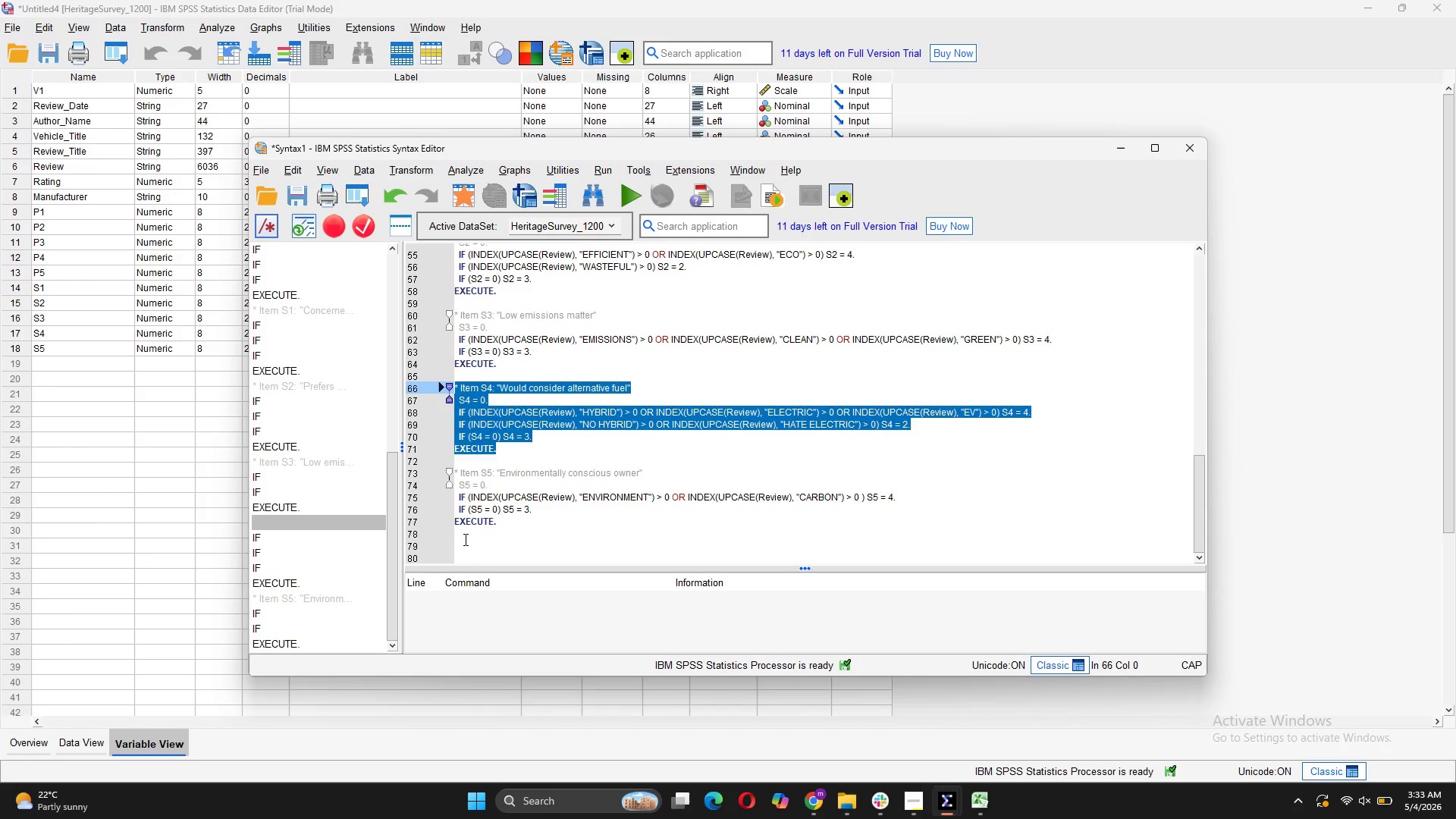 
left_click([466, 539])
 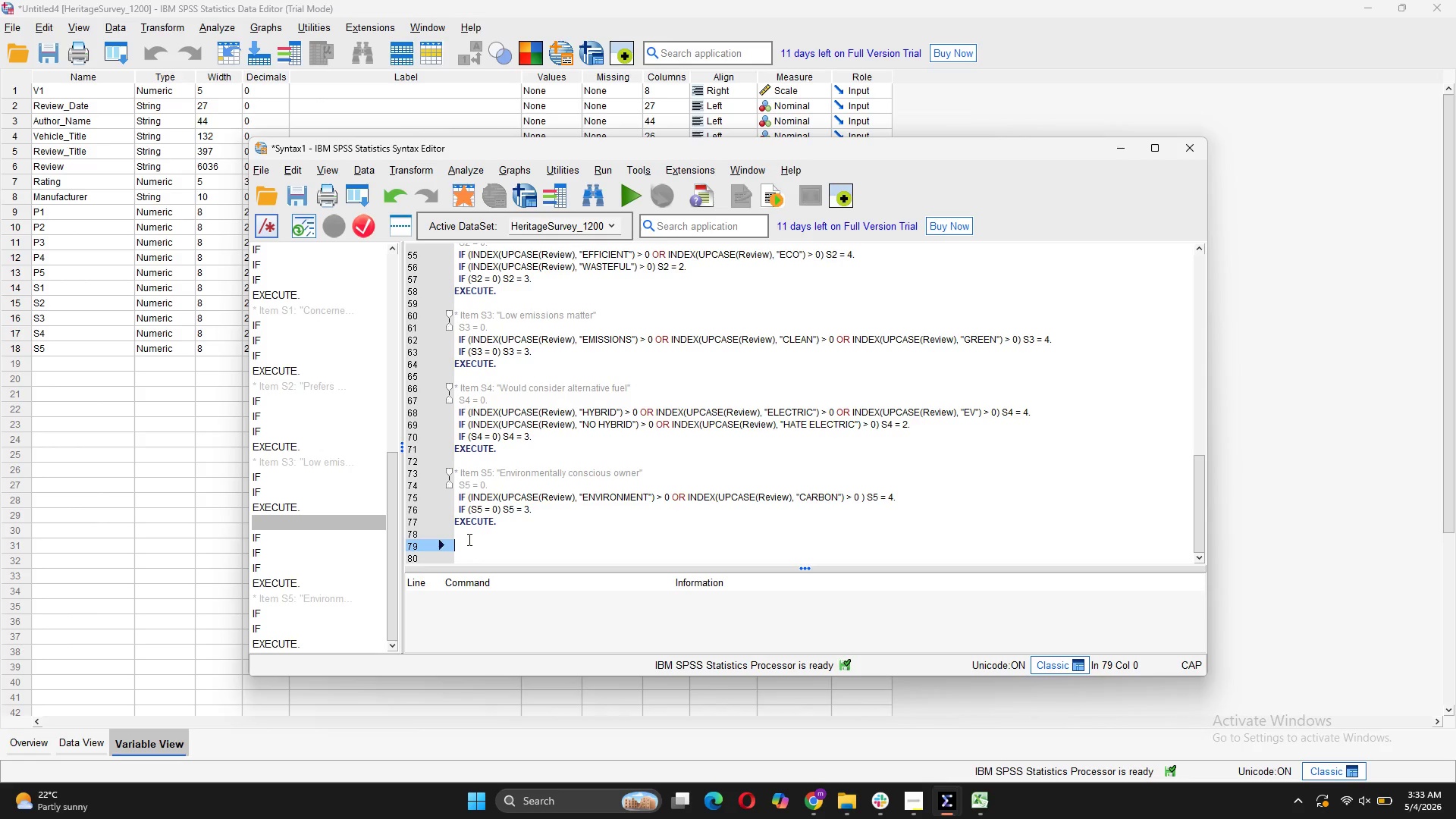 
key(Control+V)
 